 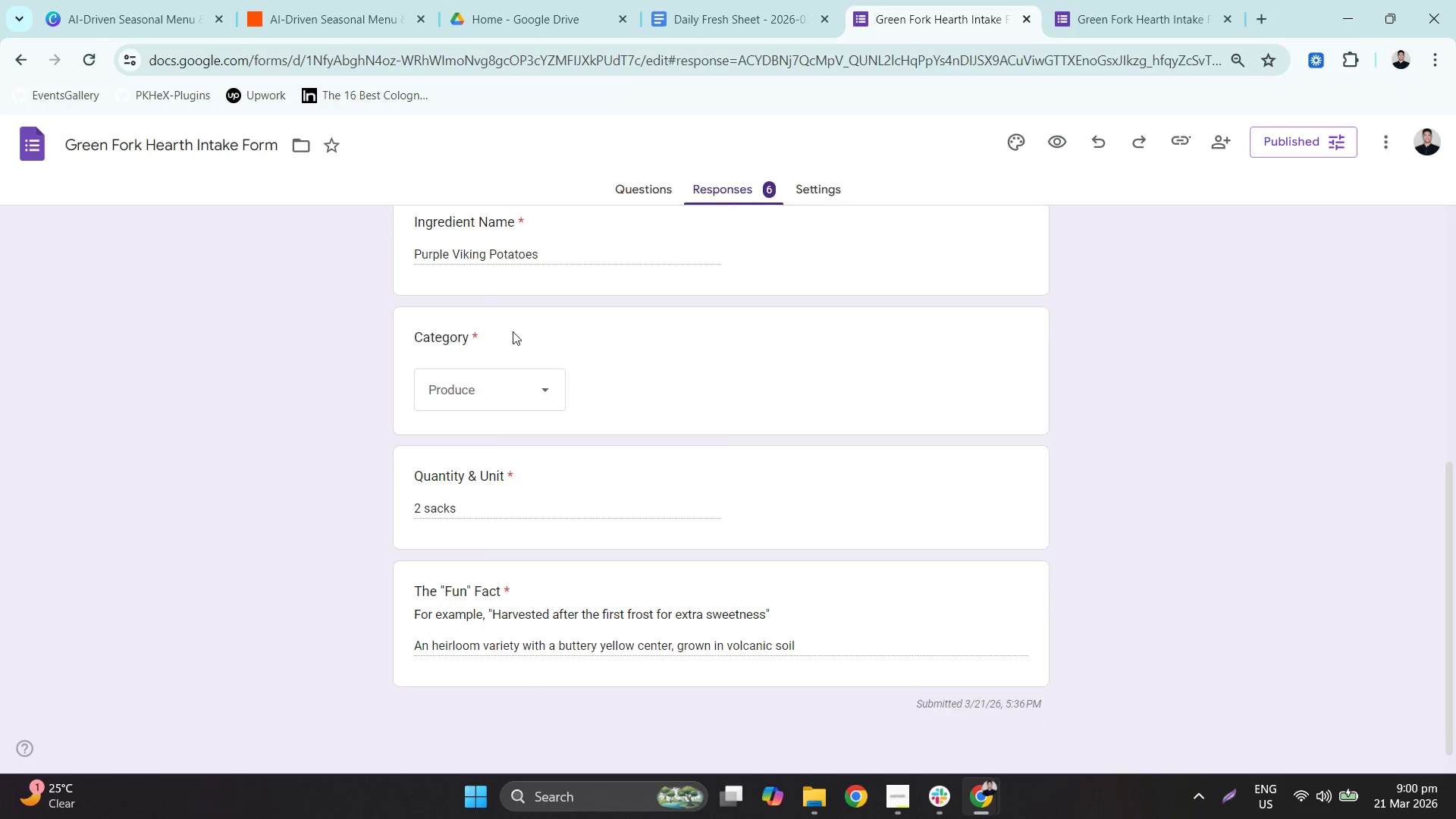 
left_click([483, 253])
 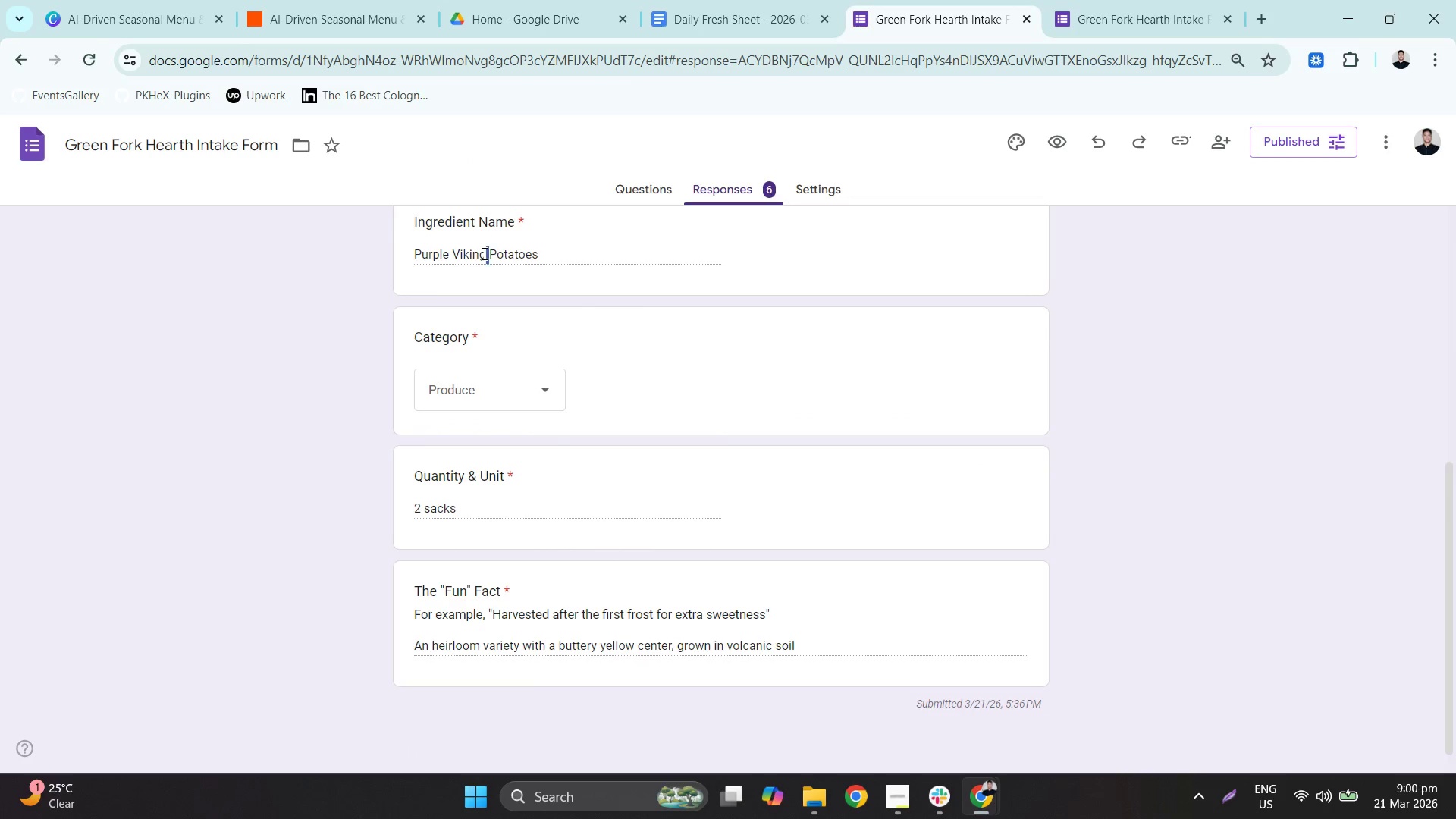 
triple_click([483, 253])
 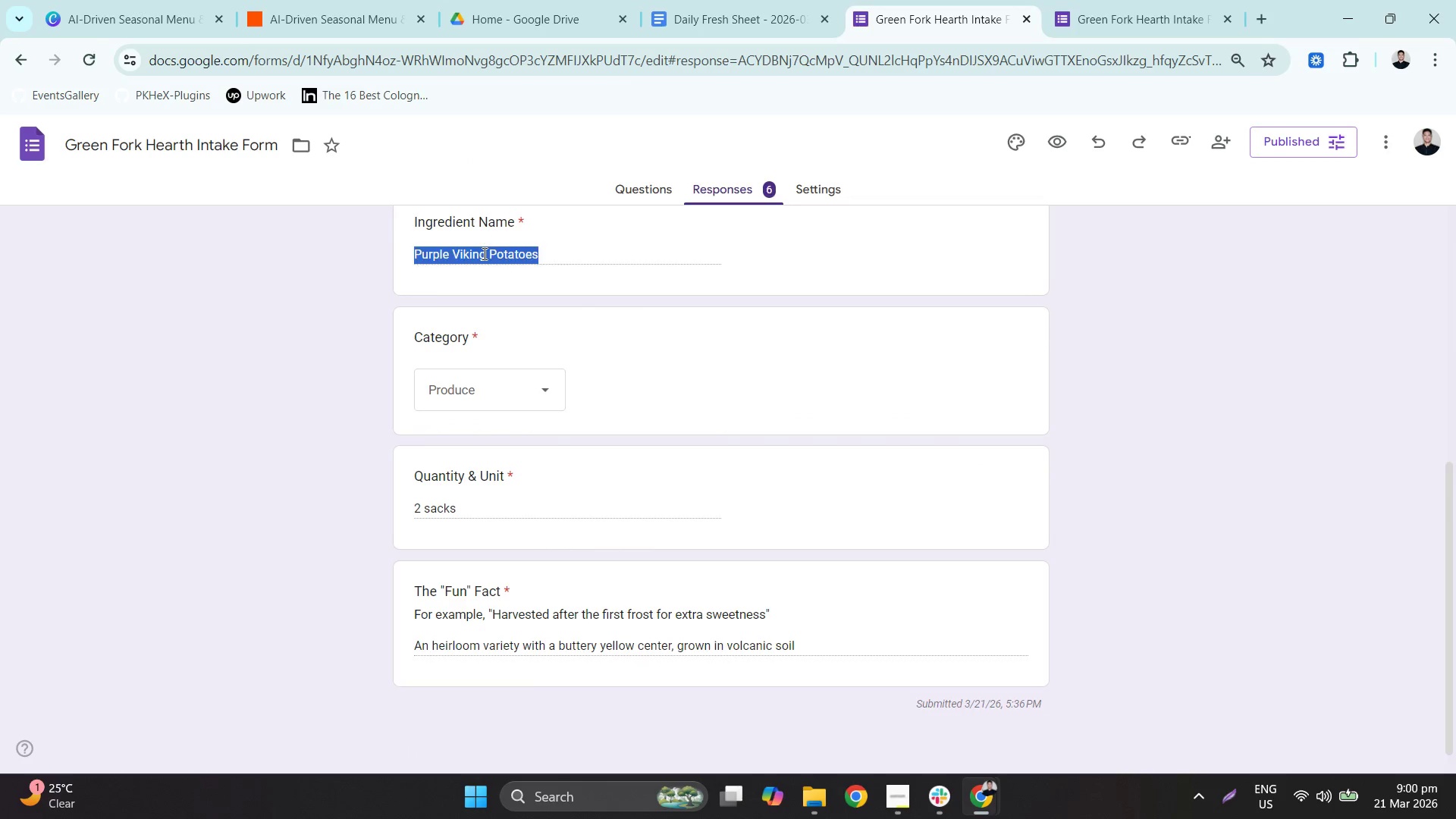 
key(Control+ControlLeft)
 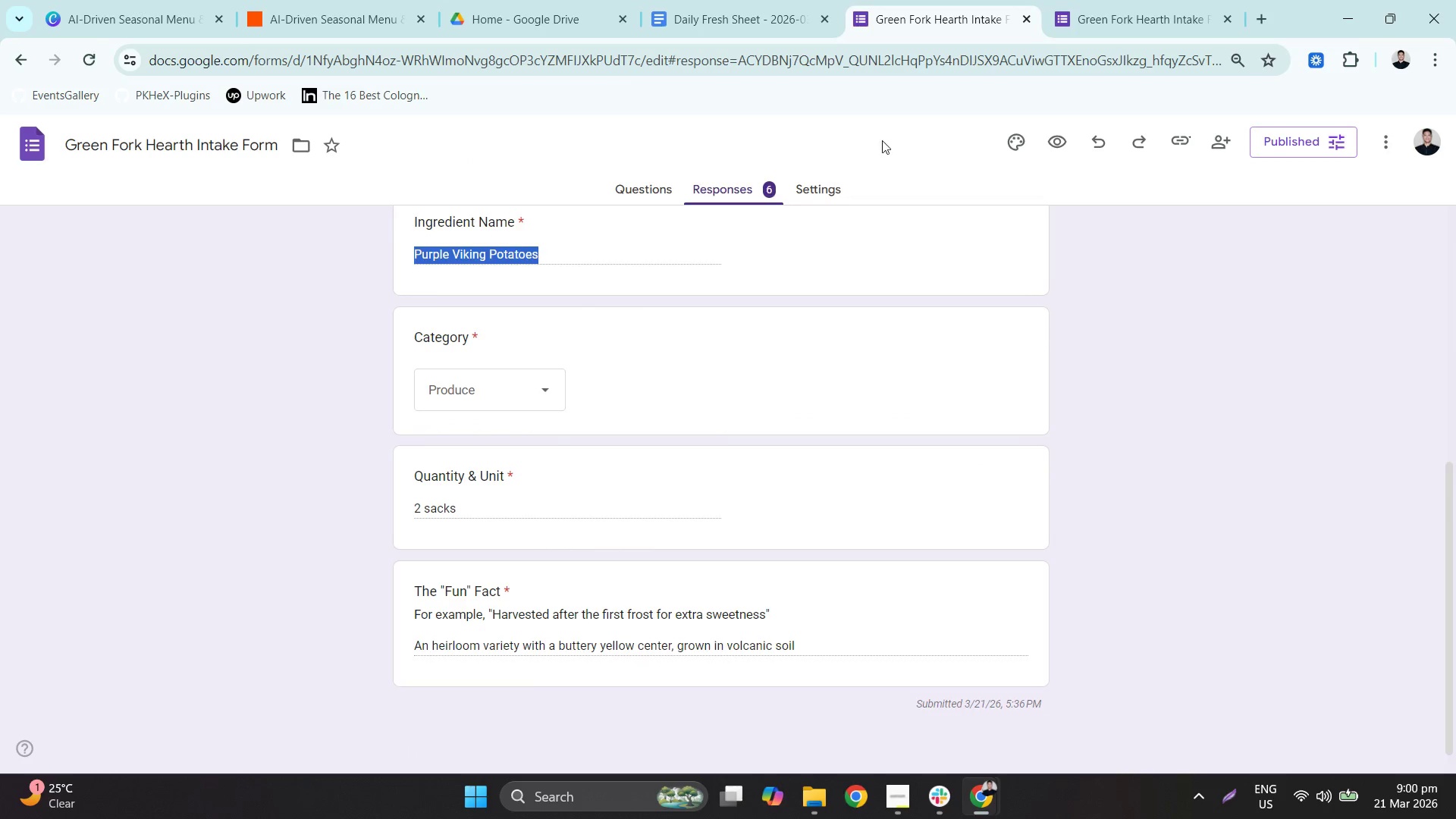 
key(Control+C)
 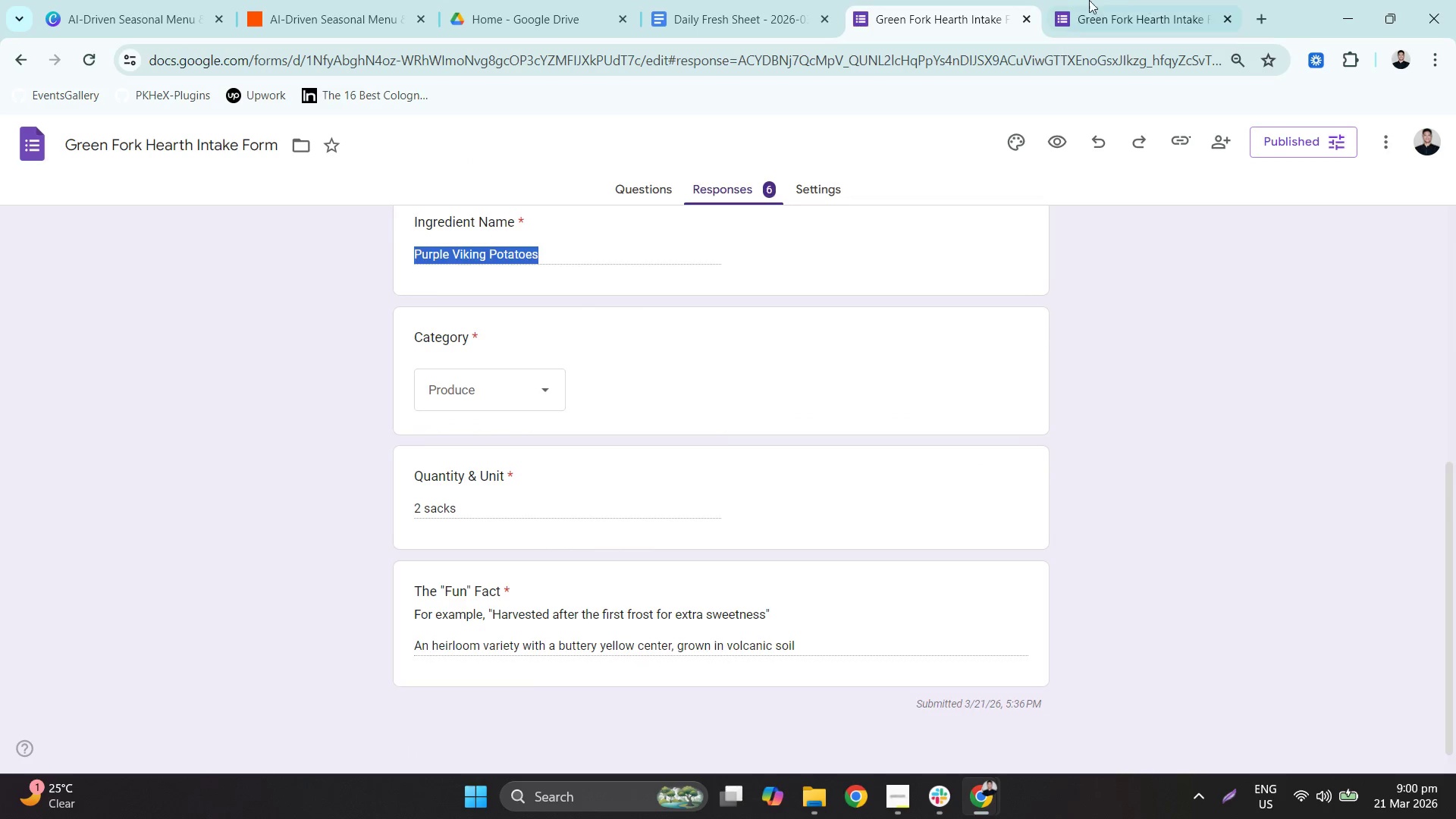 
left_click([1122, 0])
 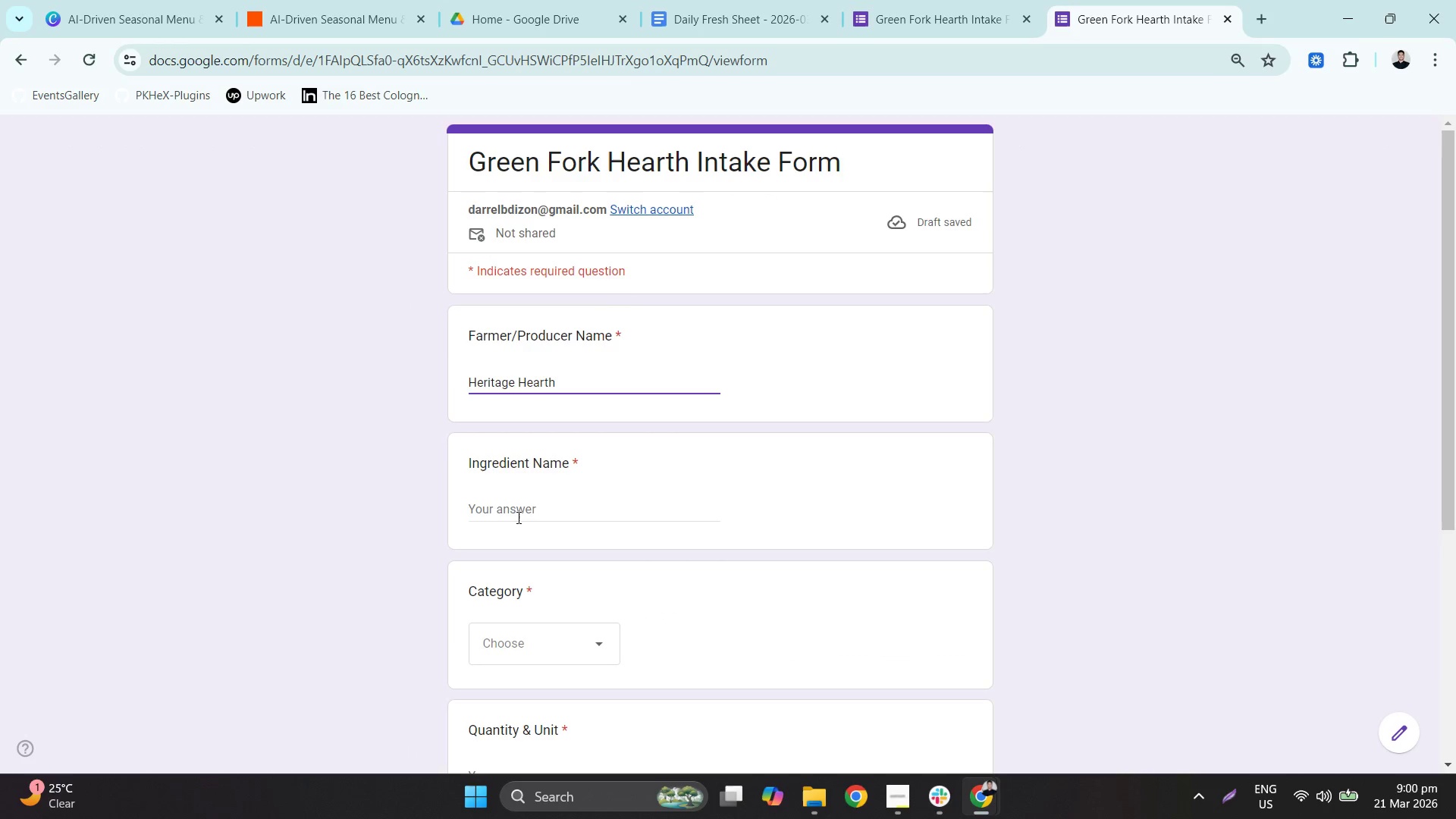 
key(Control+ControlLeft)
 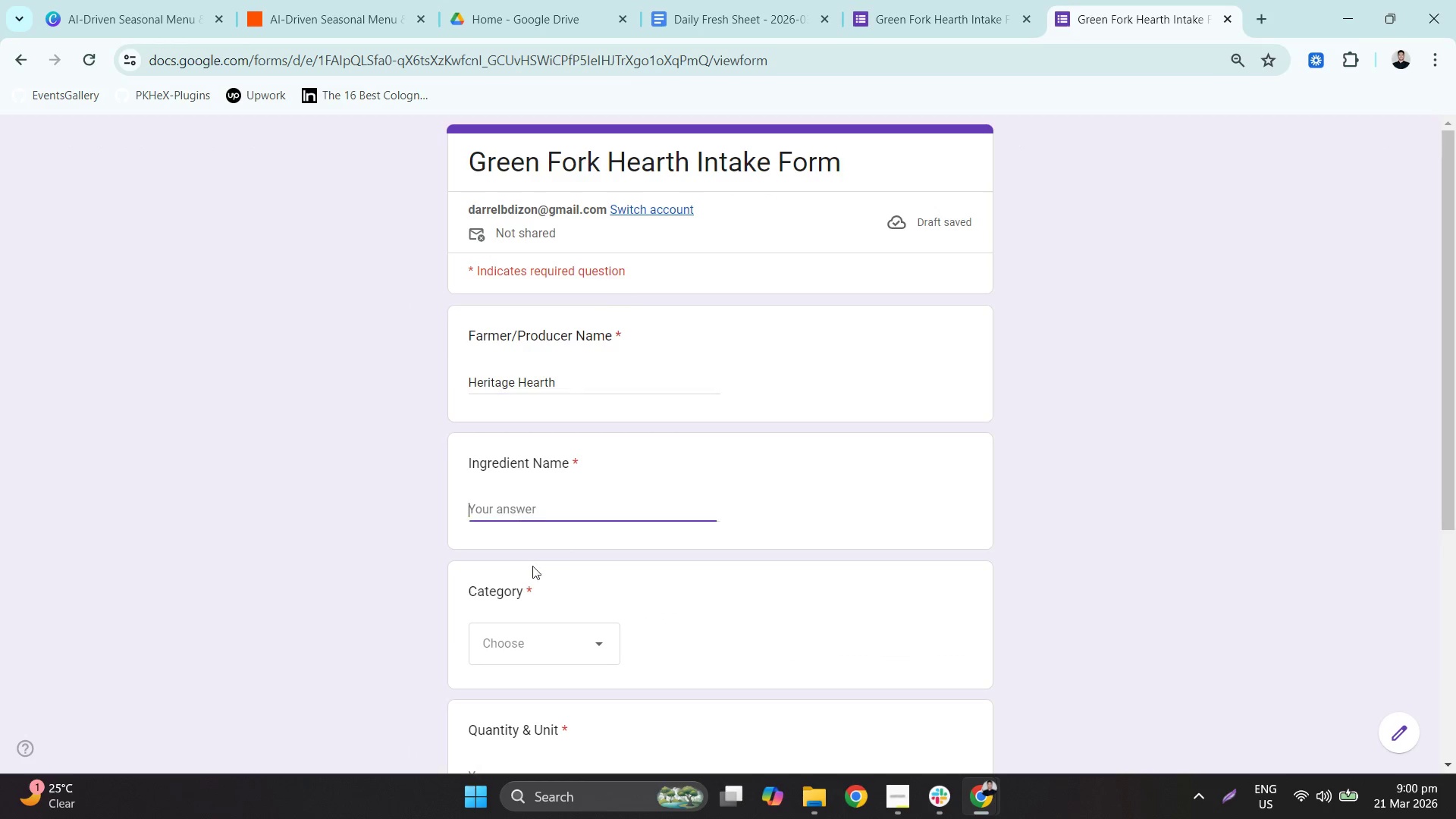 
key(Control+V)
 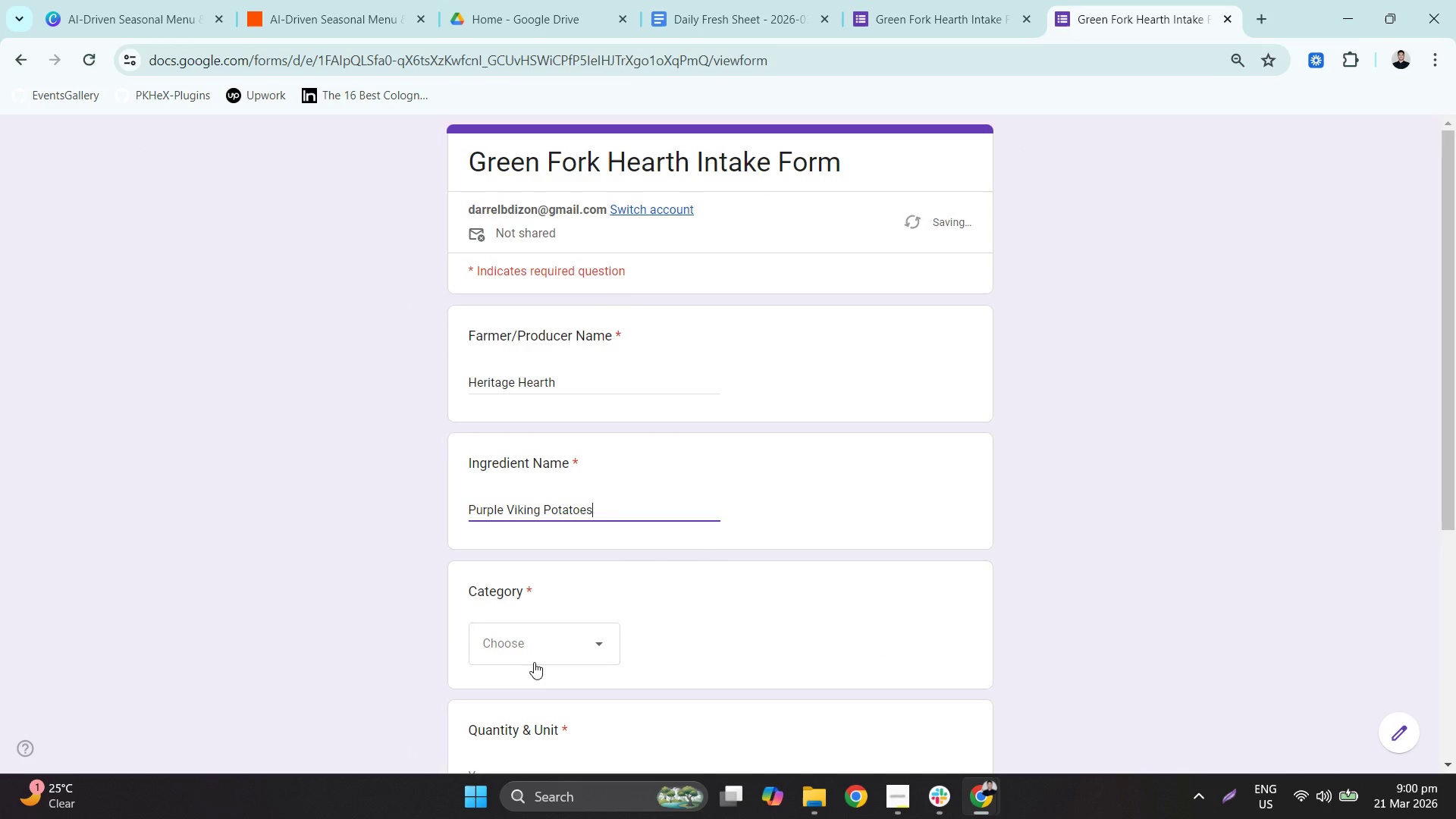 
left_click([534, 662])
 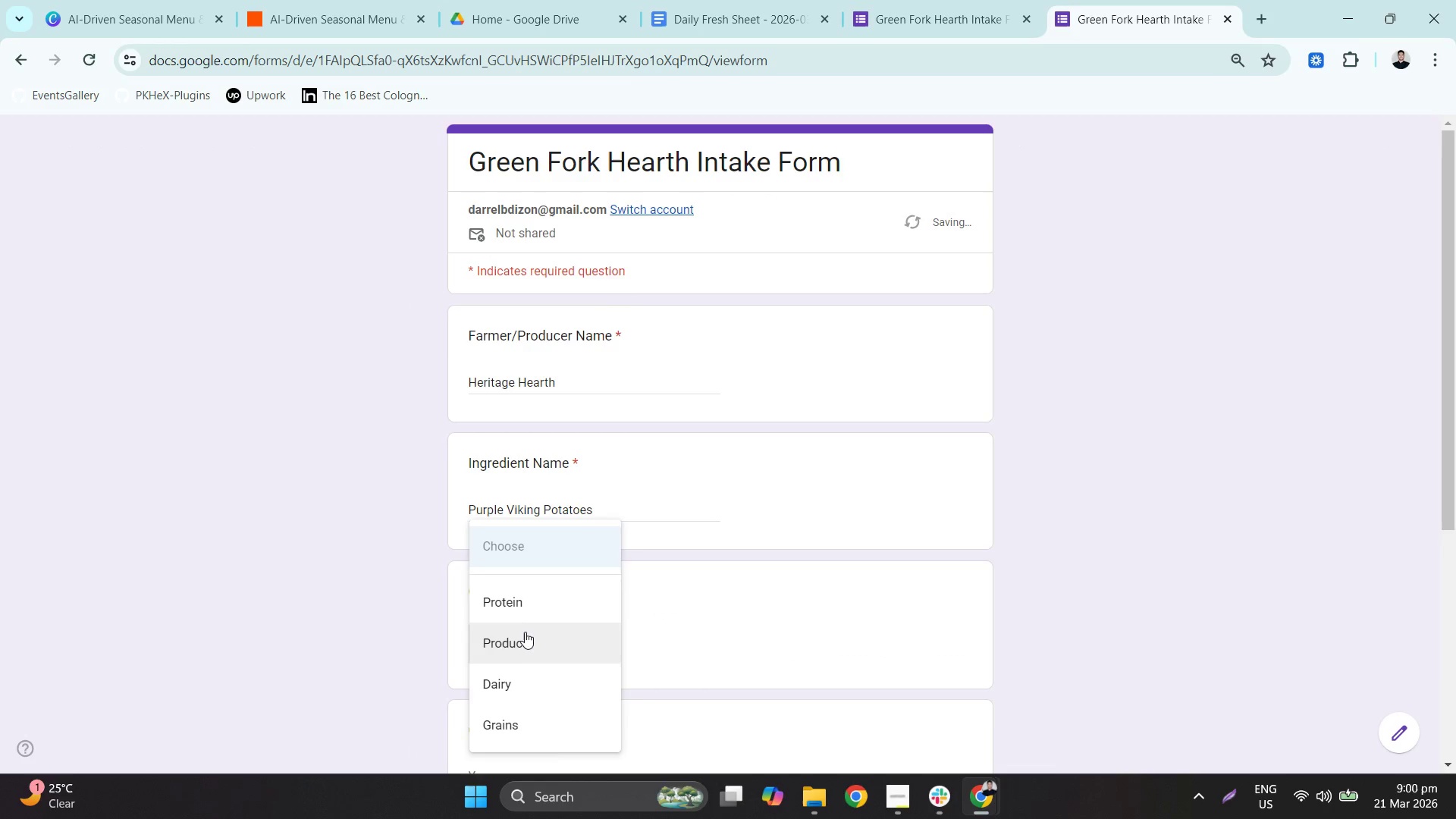 
left_click([525, 626])
 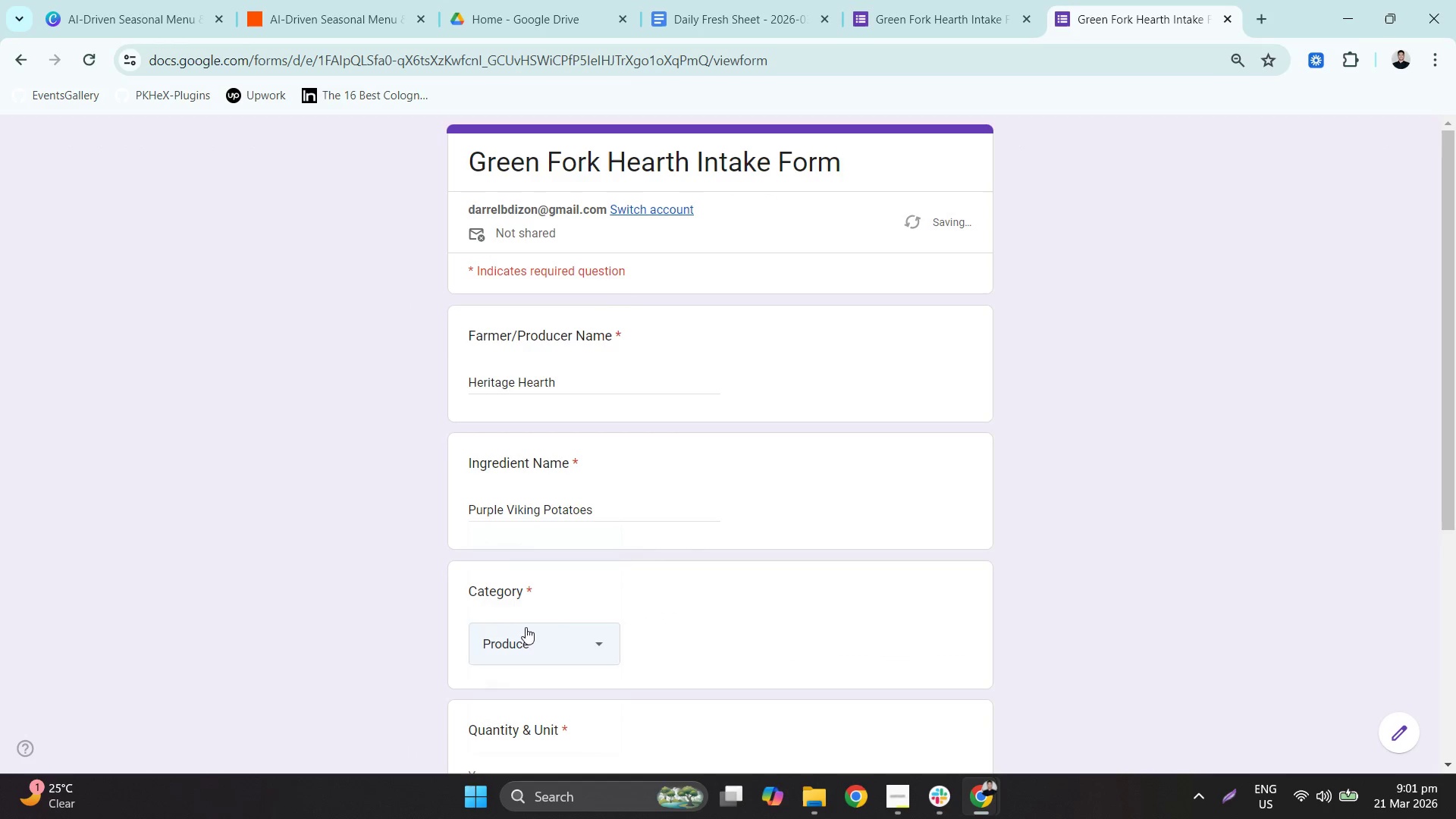 
scroll: coordinate [560, 594], scroll_direction: down, amount: 4.0
 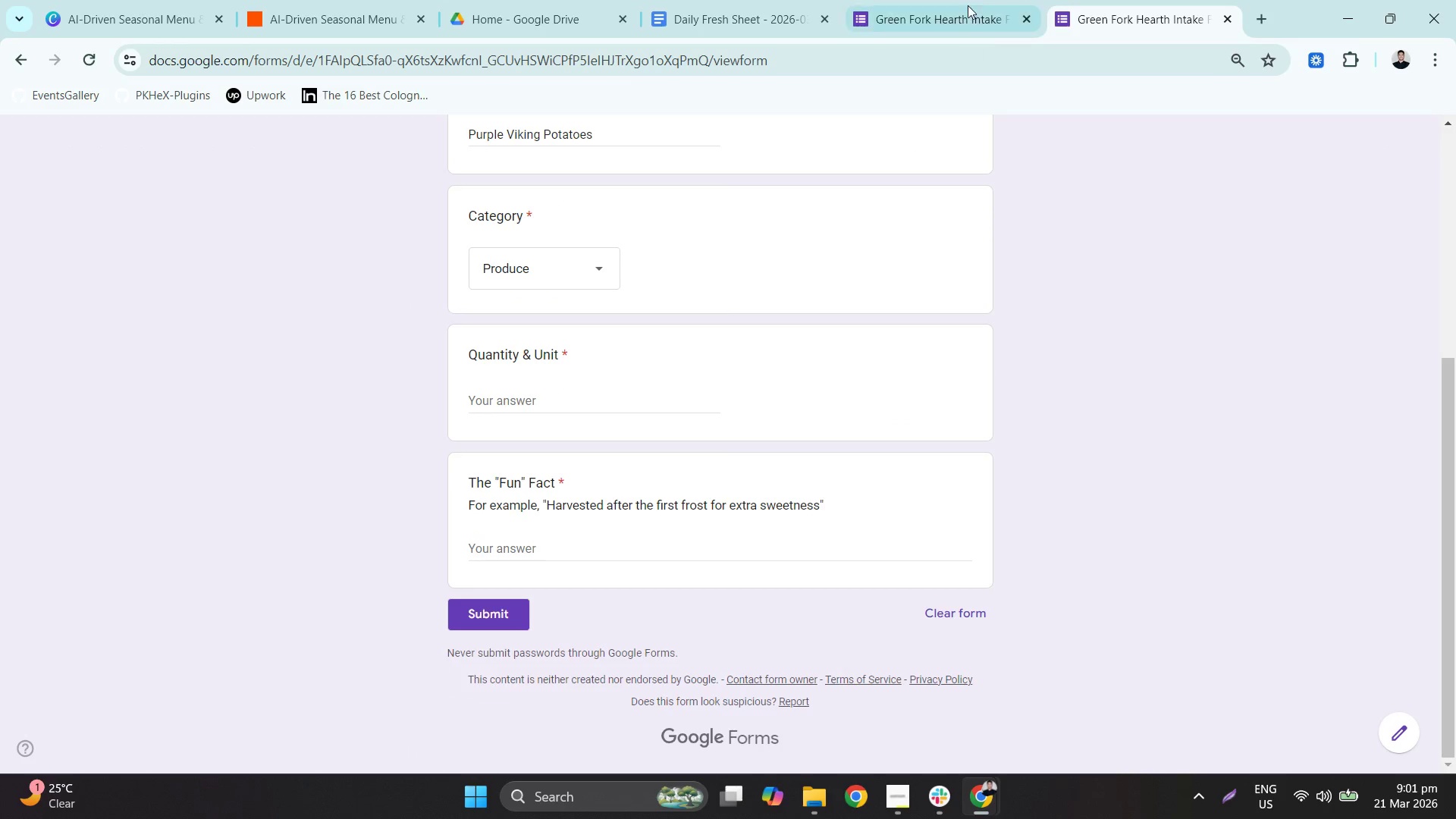 
left_click([966, 0])
 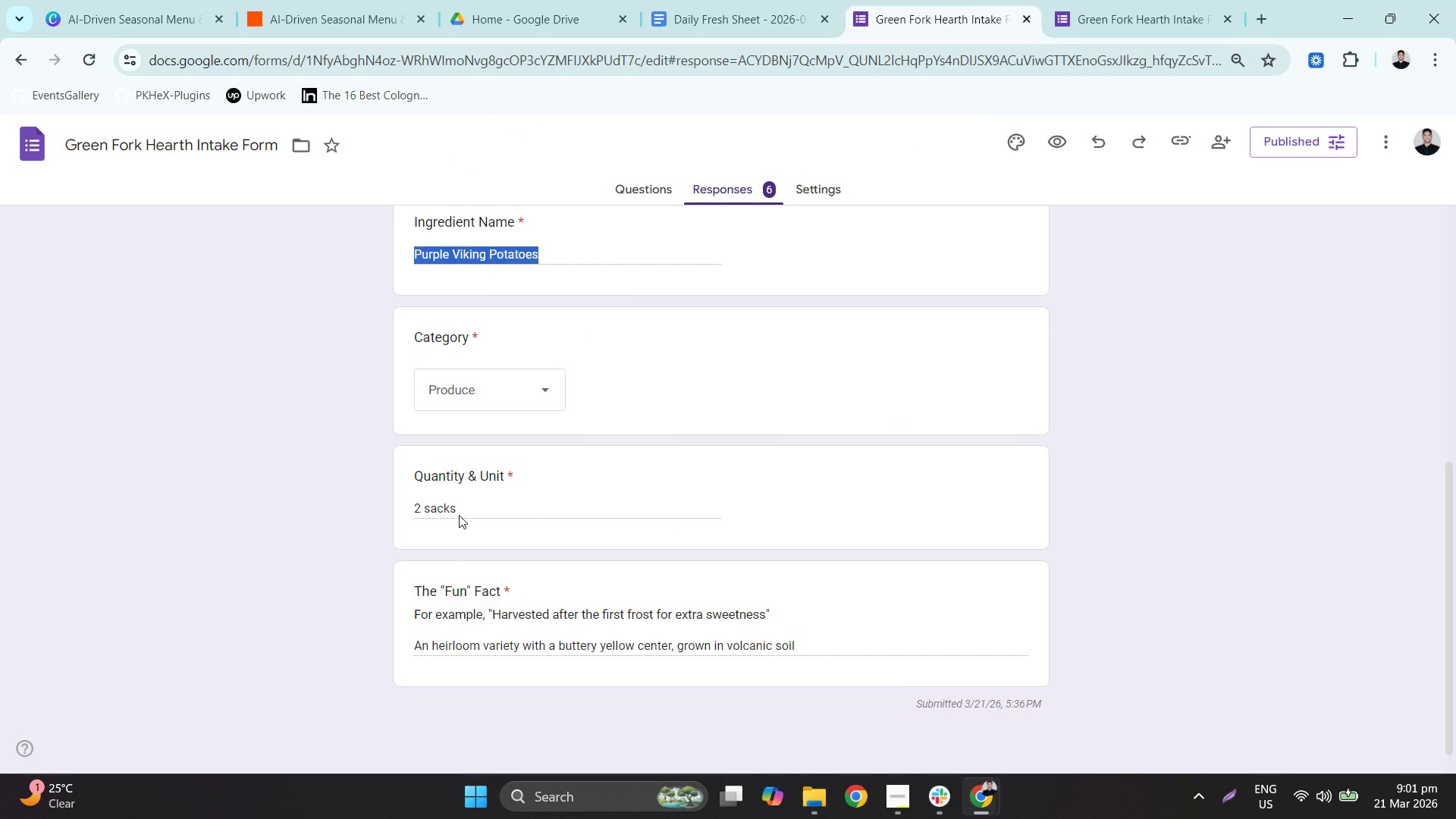 
double_click([457, 514])
 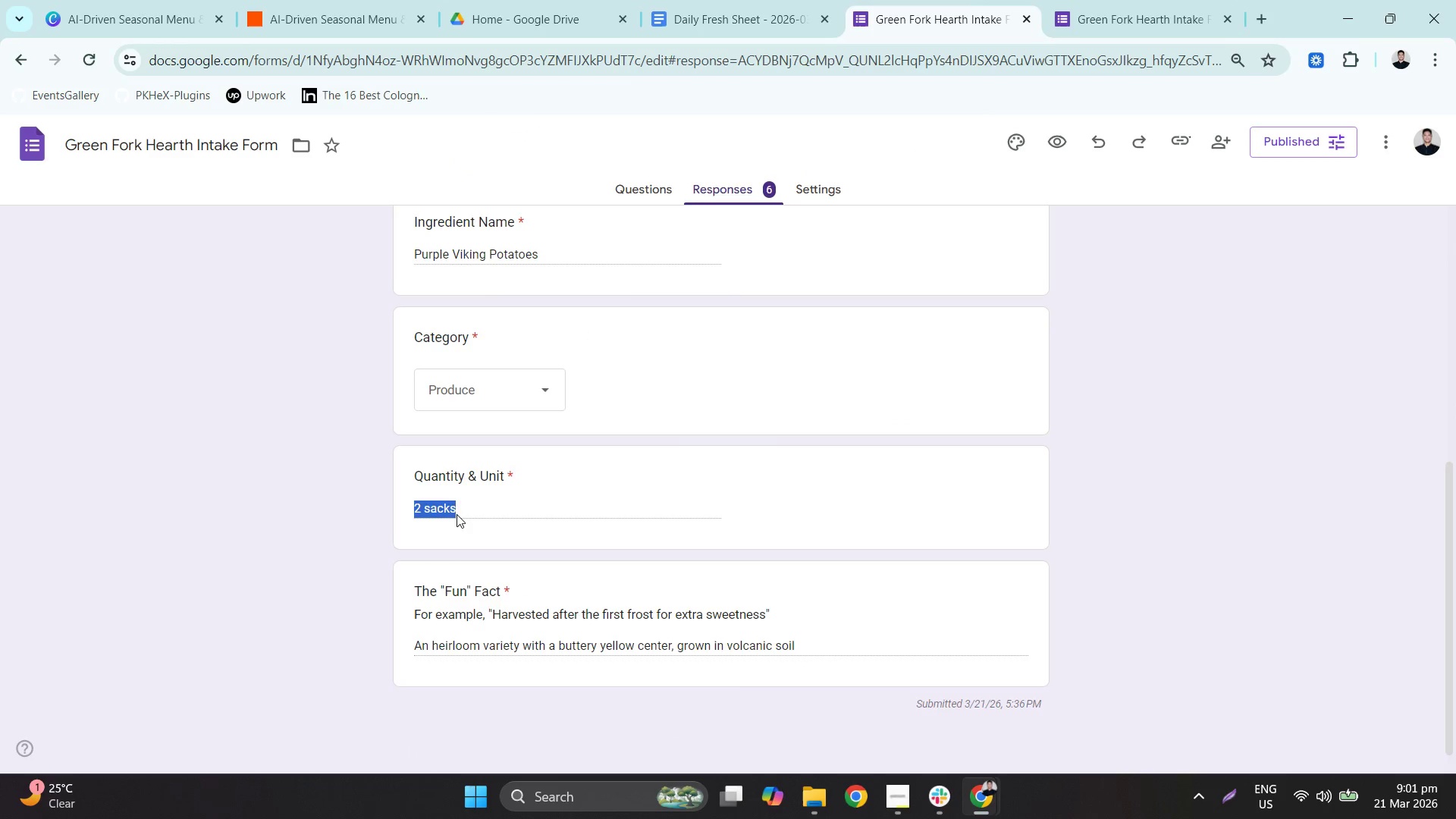 
key(Control+ControlLeft)
 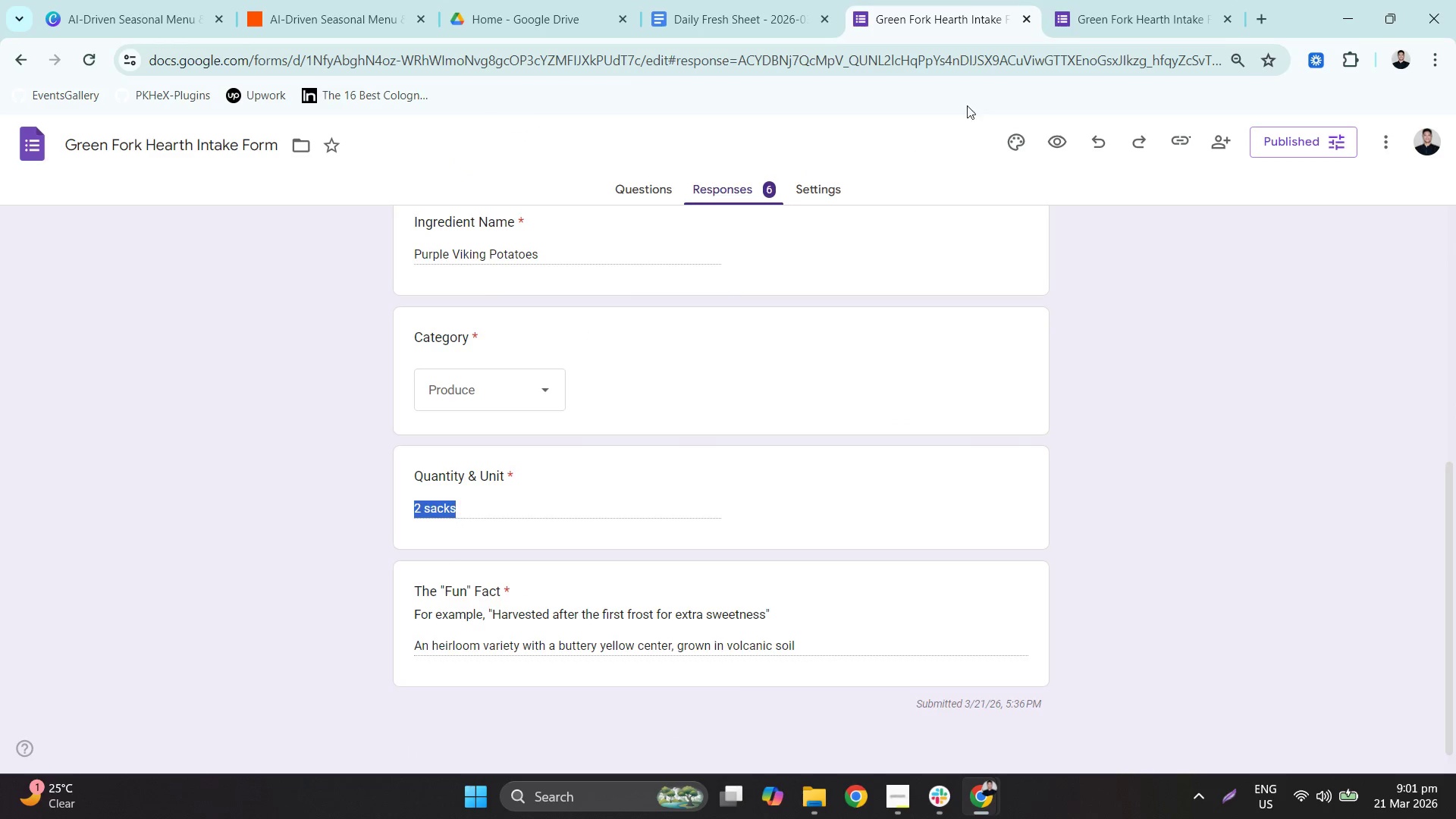 
key(Control+C)
 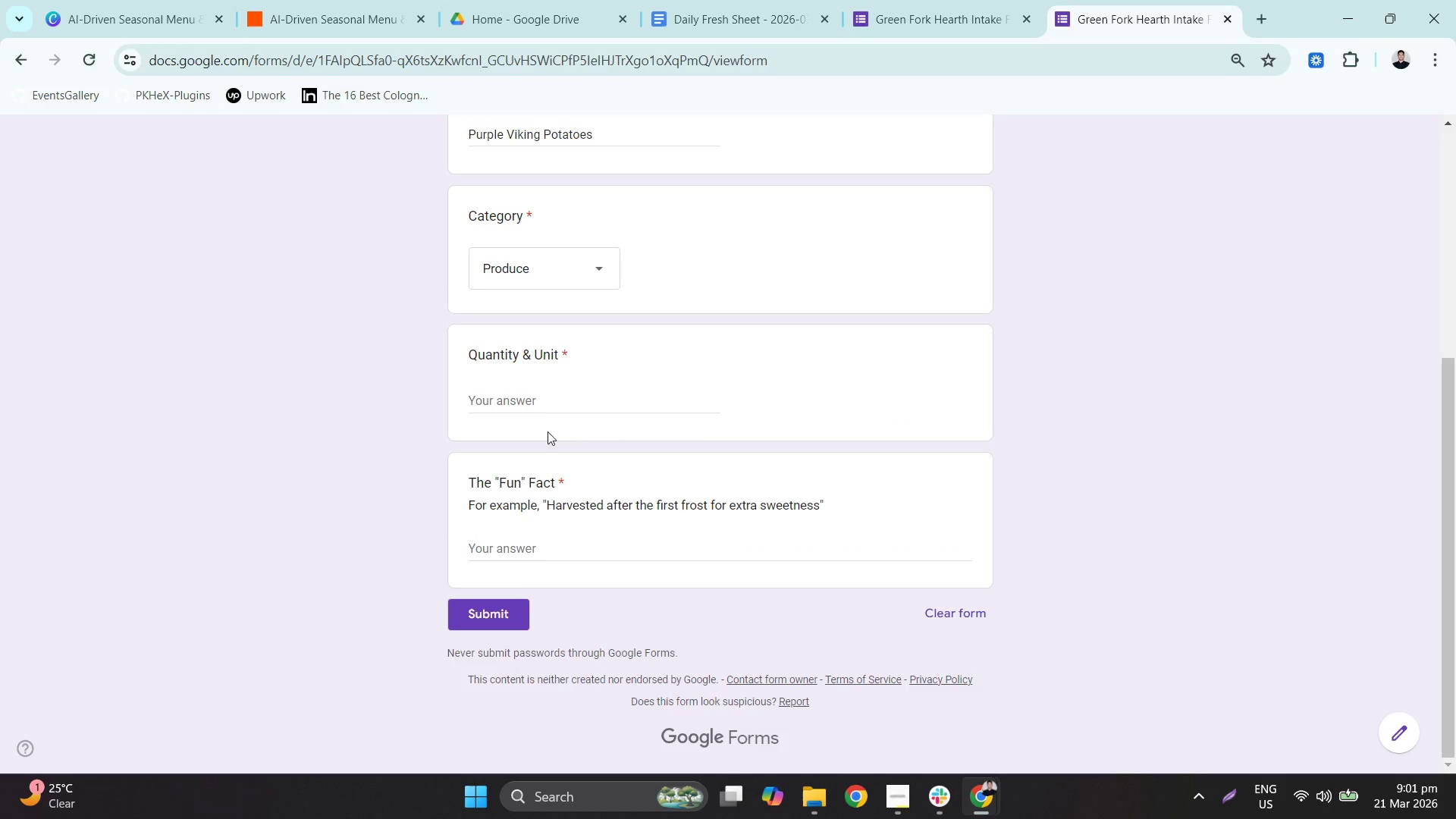 
left_click([517, 405])
 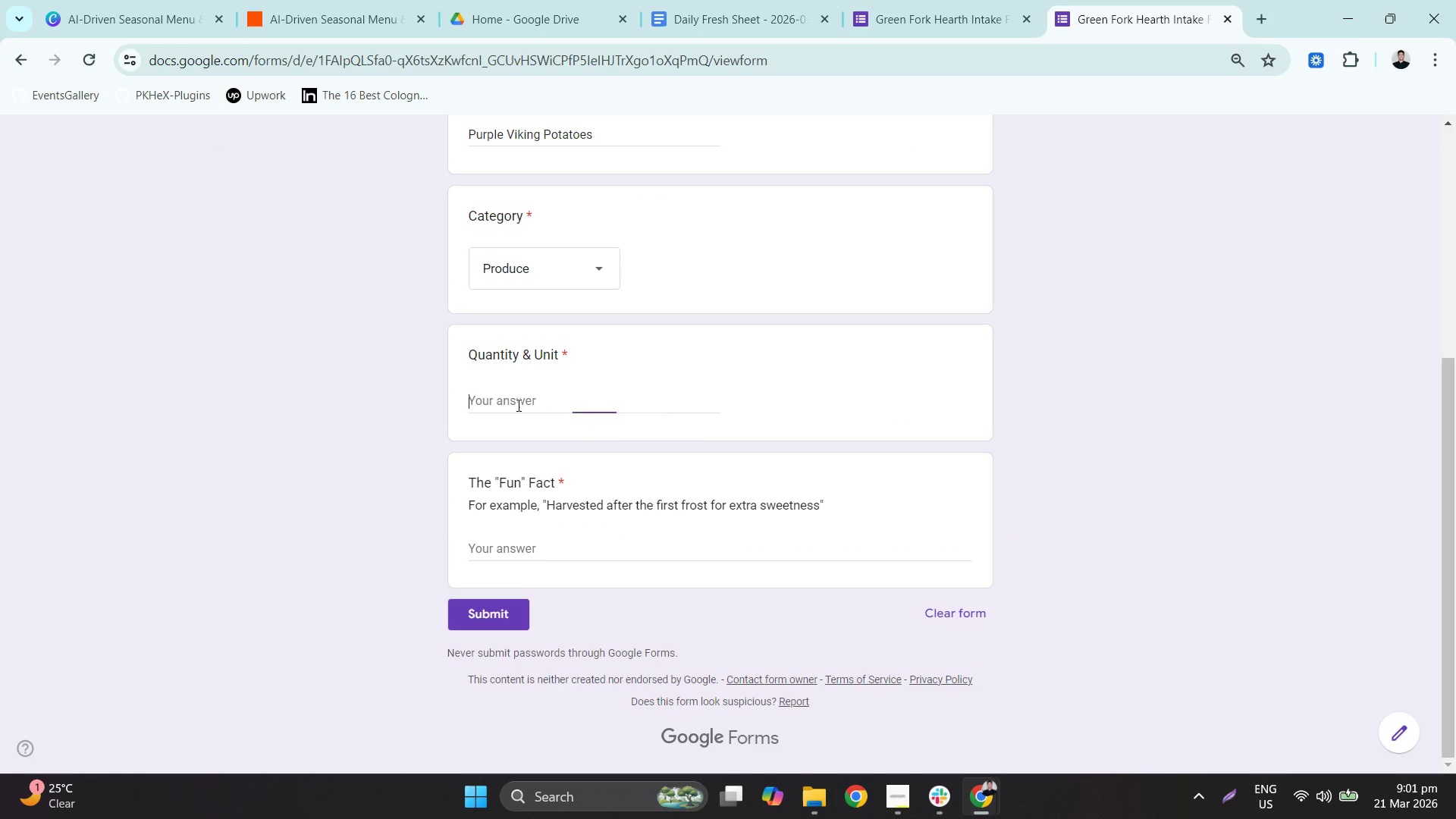 
key(Control+ControlLeft)
 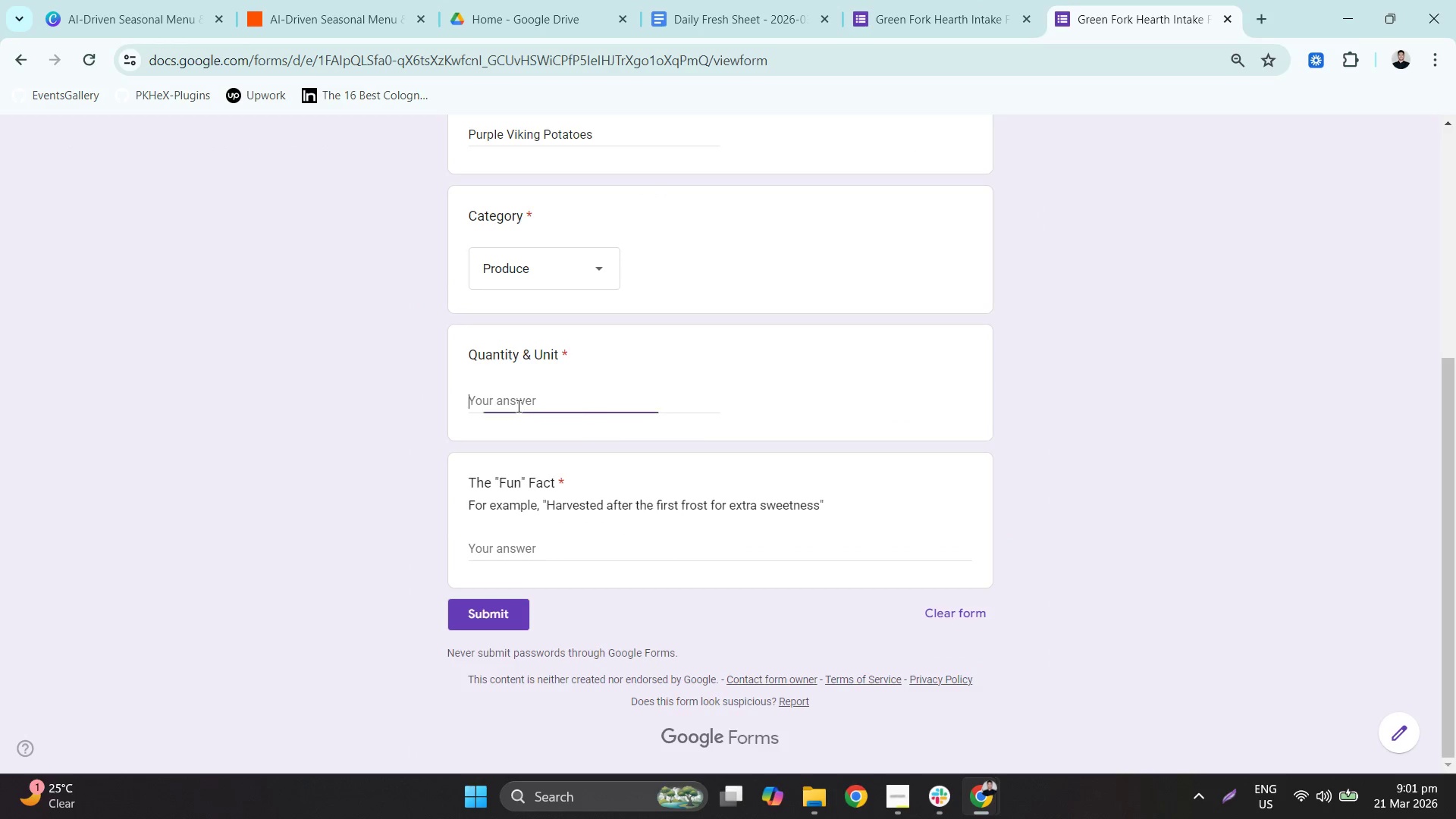 
key(Control+V)
 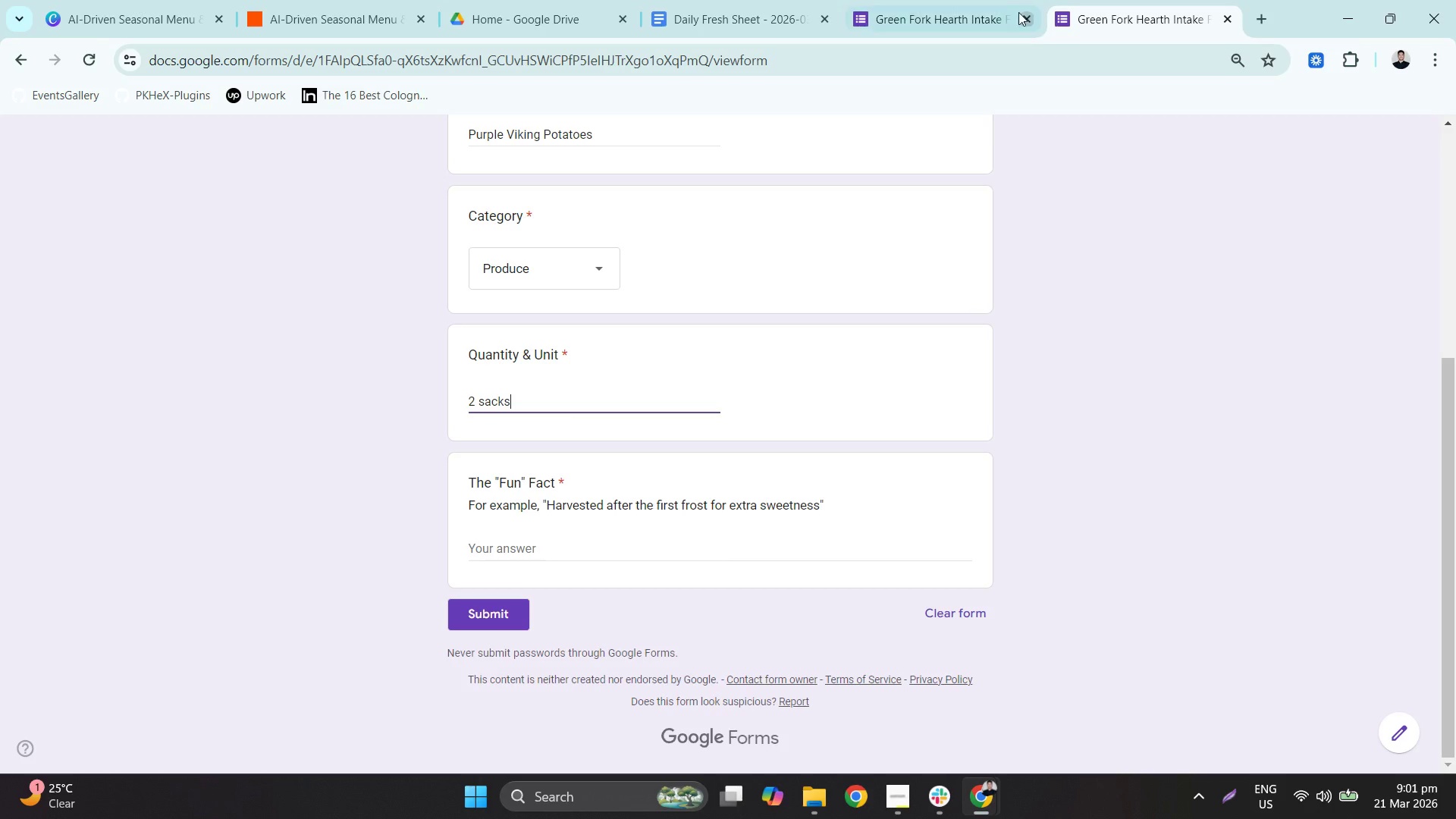 
left_click([1018, 0])
 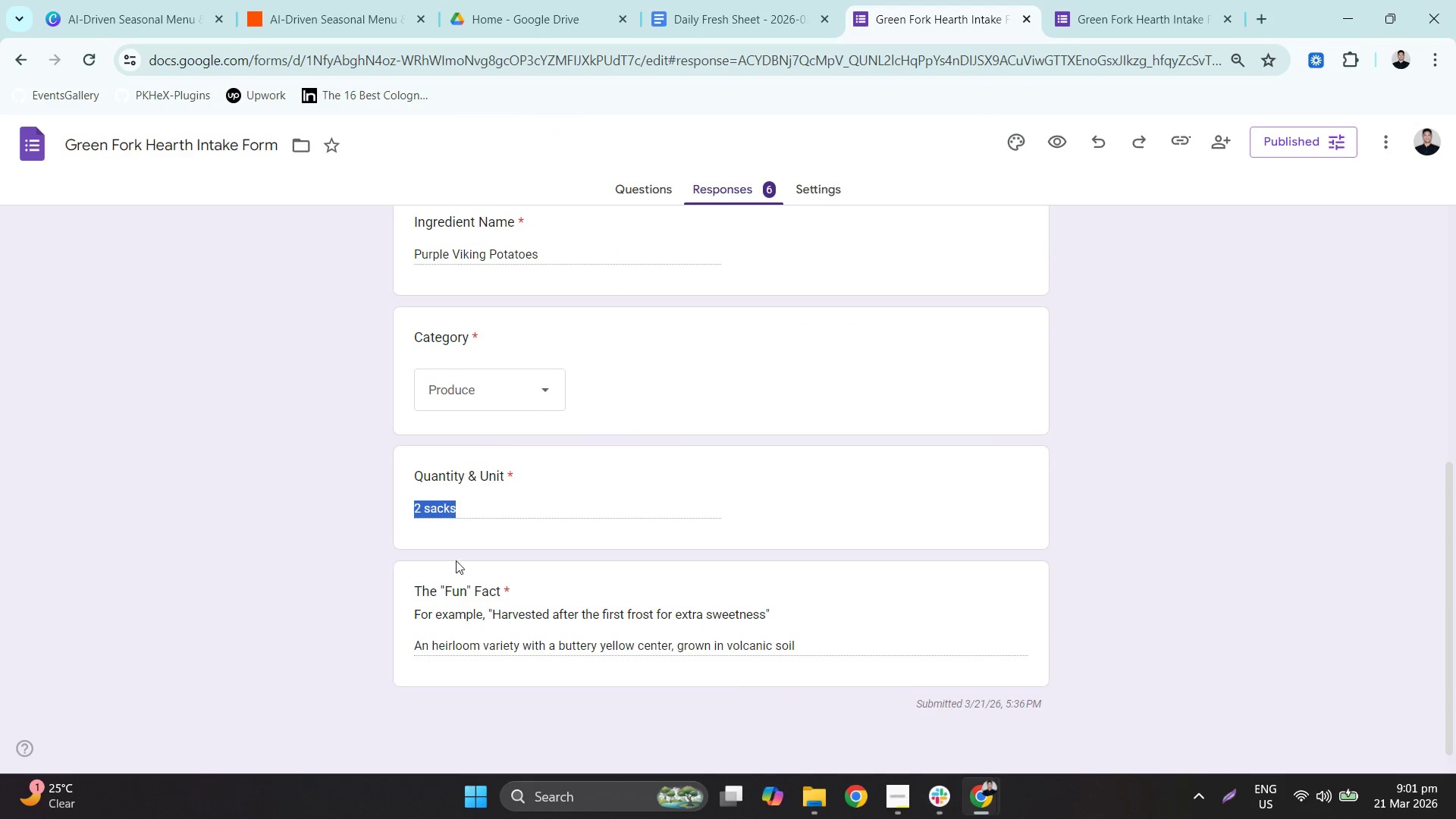 
left_click([458, 654])
 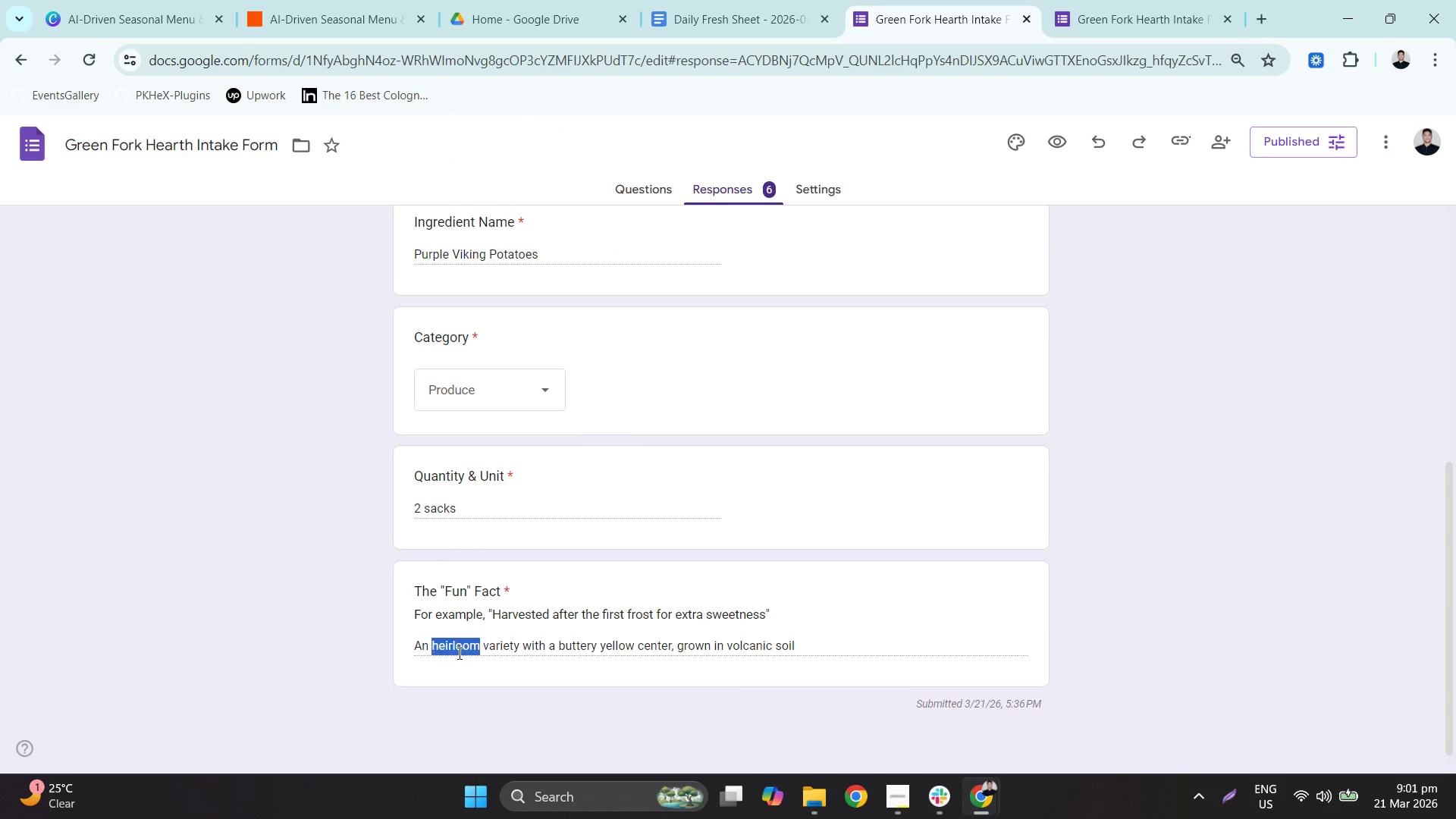 
triple_click([458, 654])
 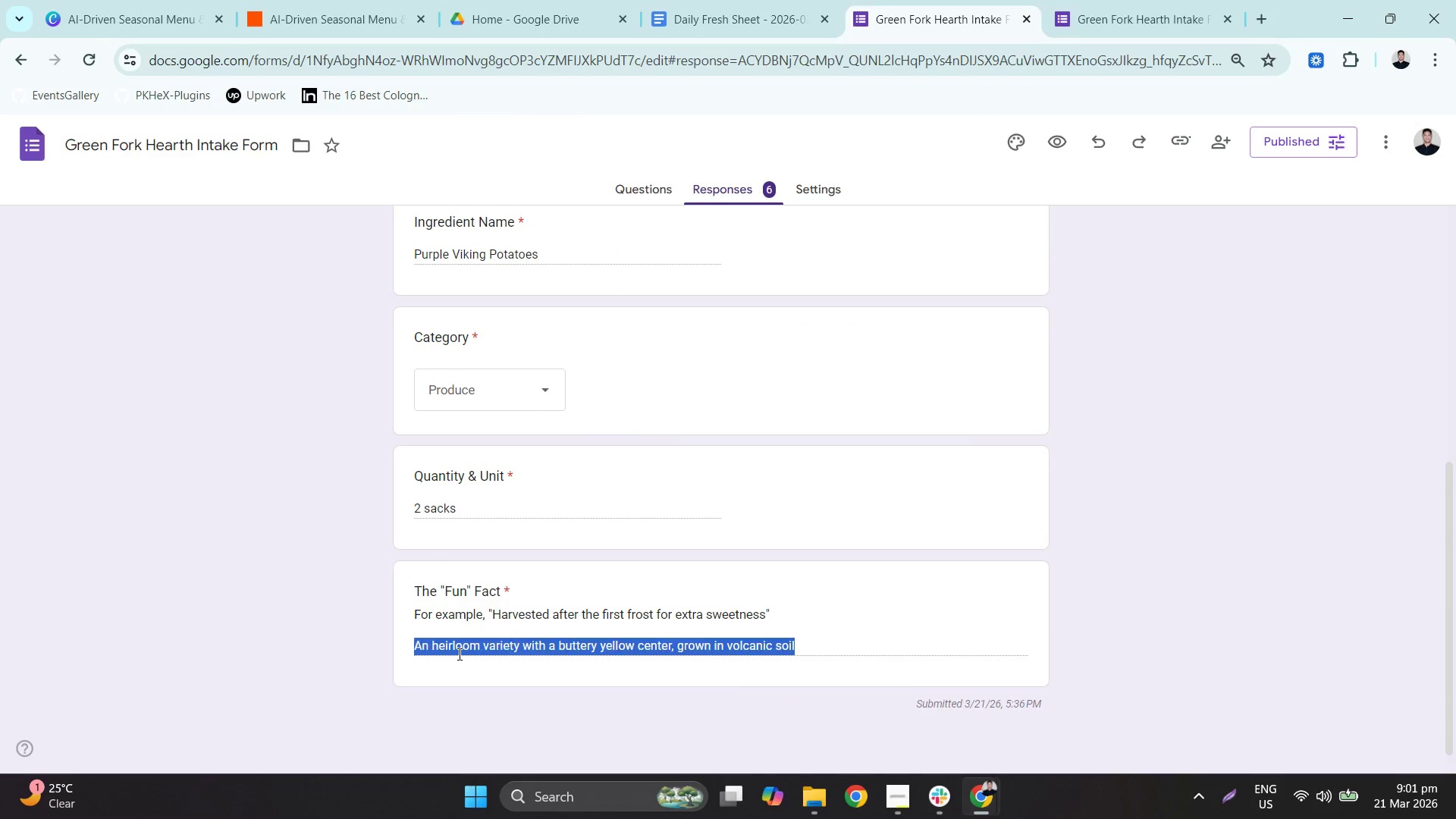 
triple_click([458, 654])
 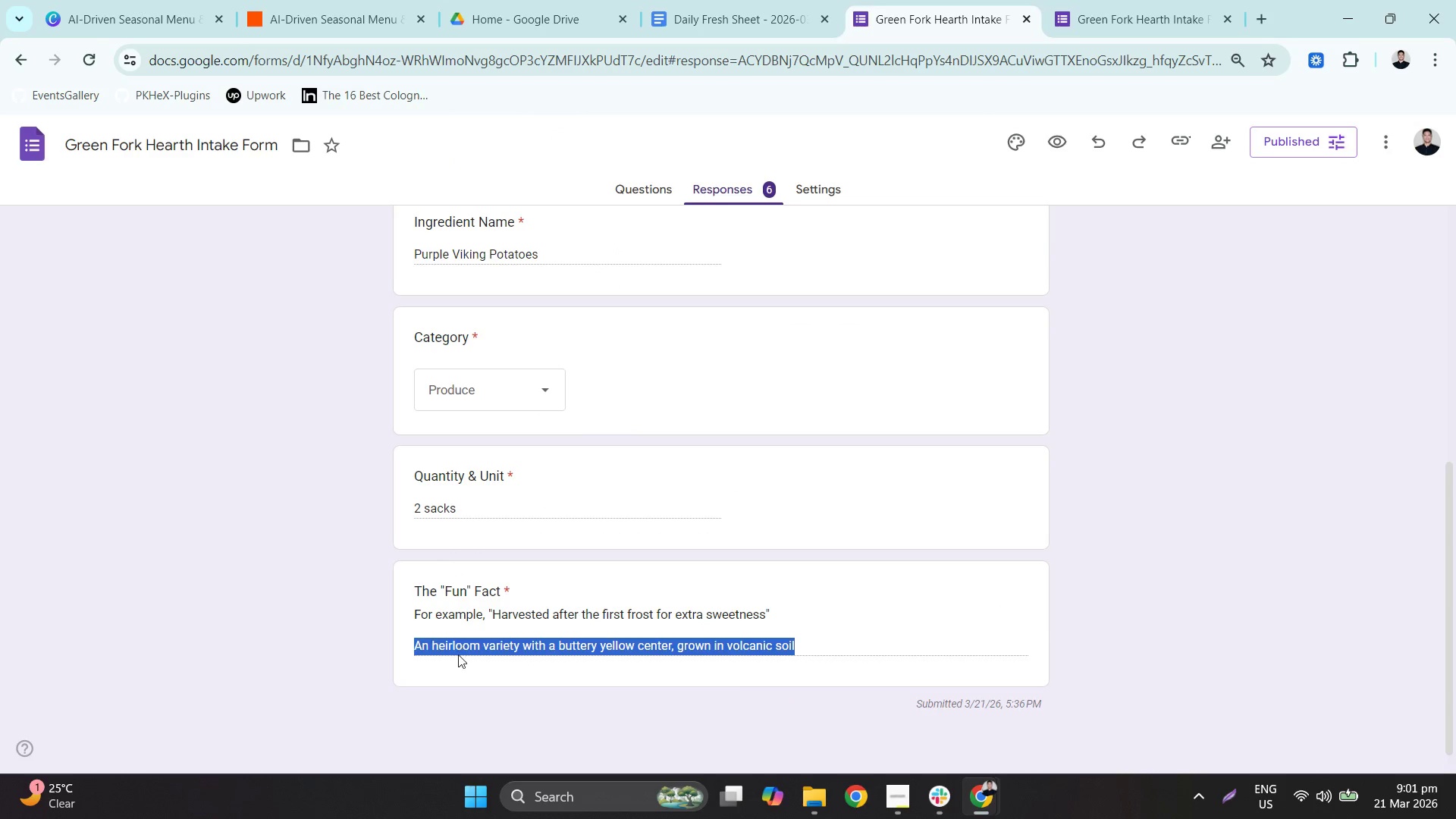 
key(Control+ControlLeft)
 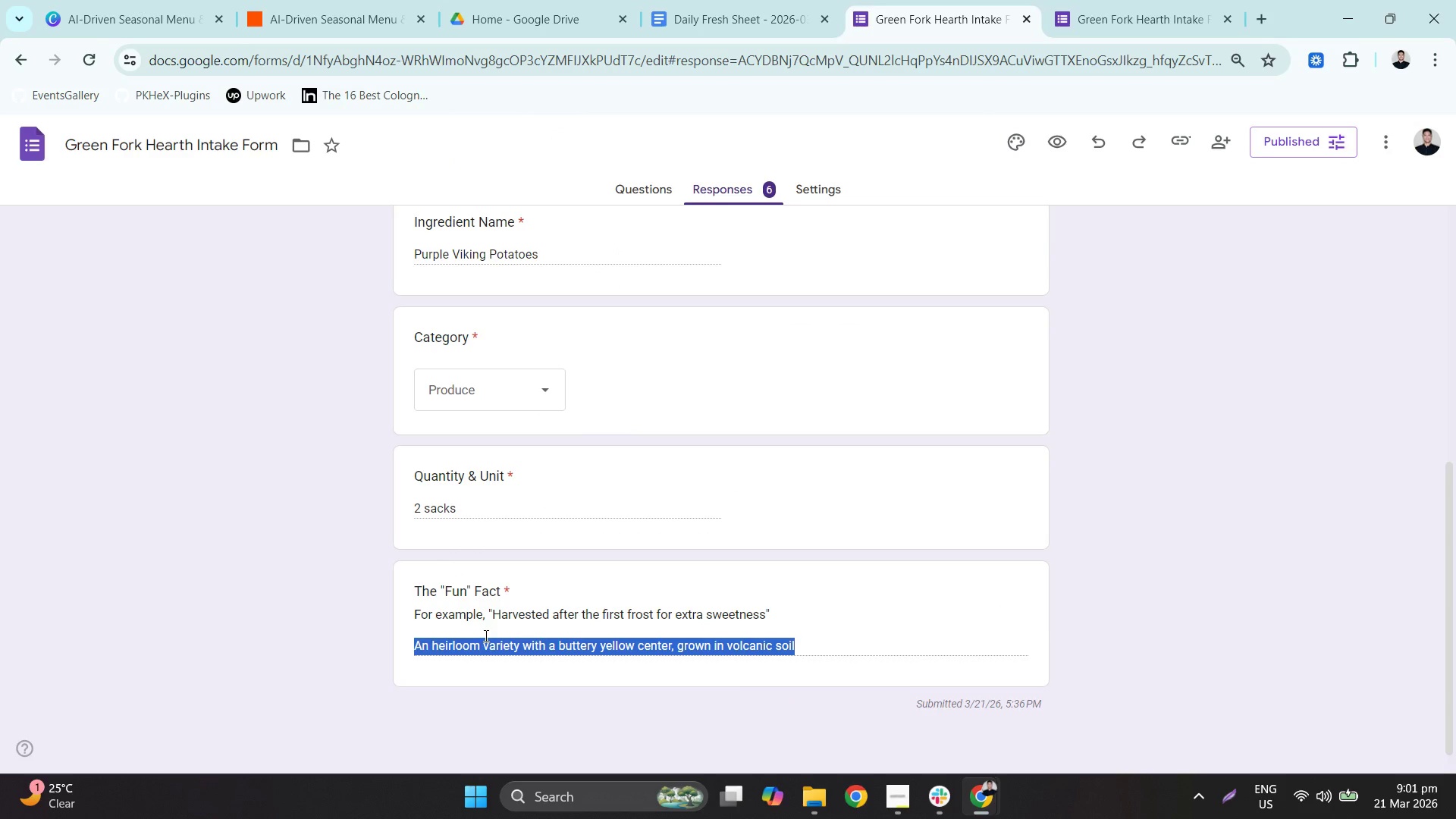 
key(Control+C)
 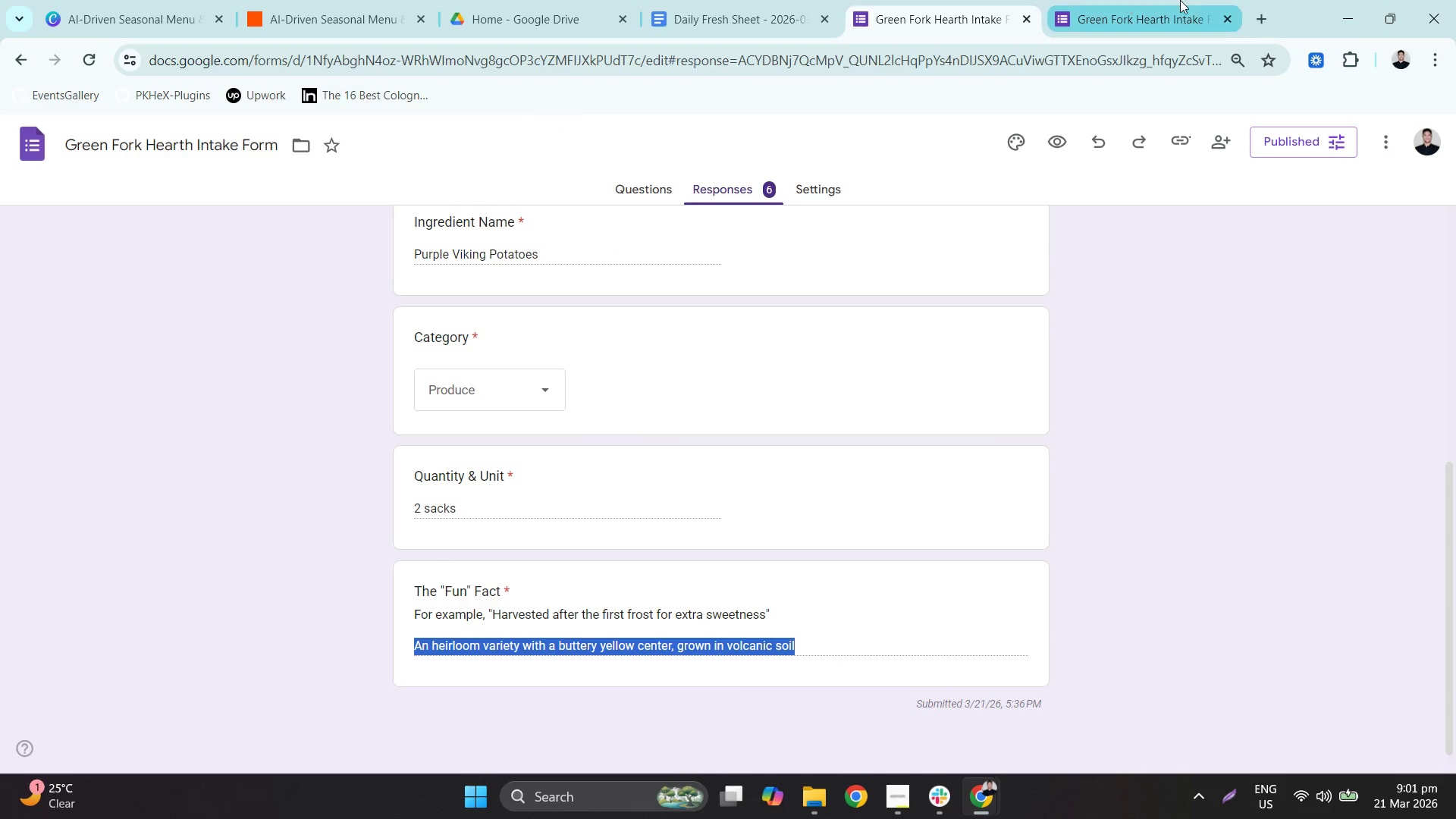 
left_click([1184, 0])
 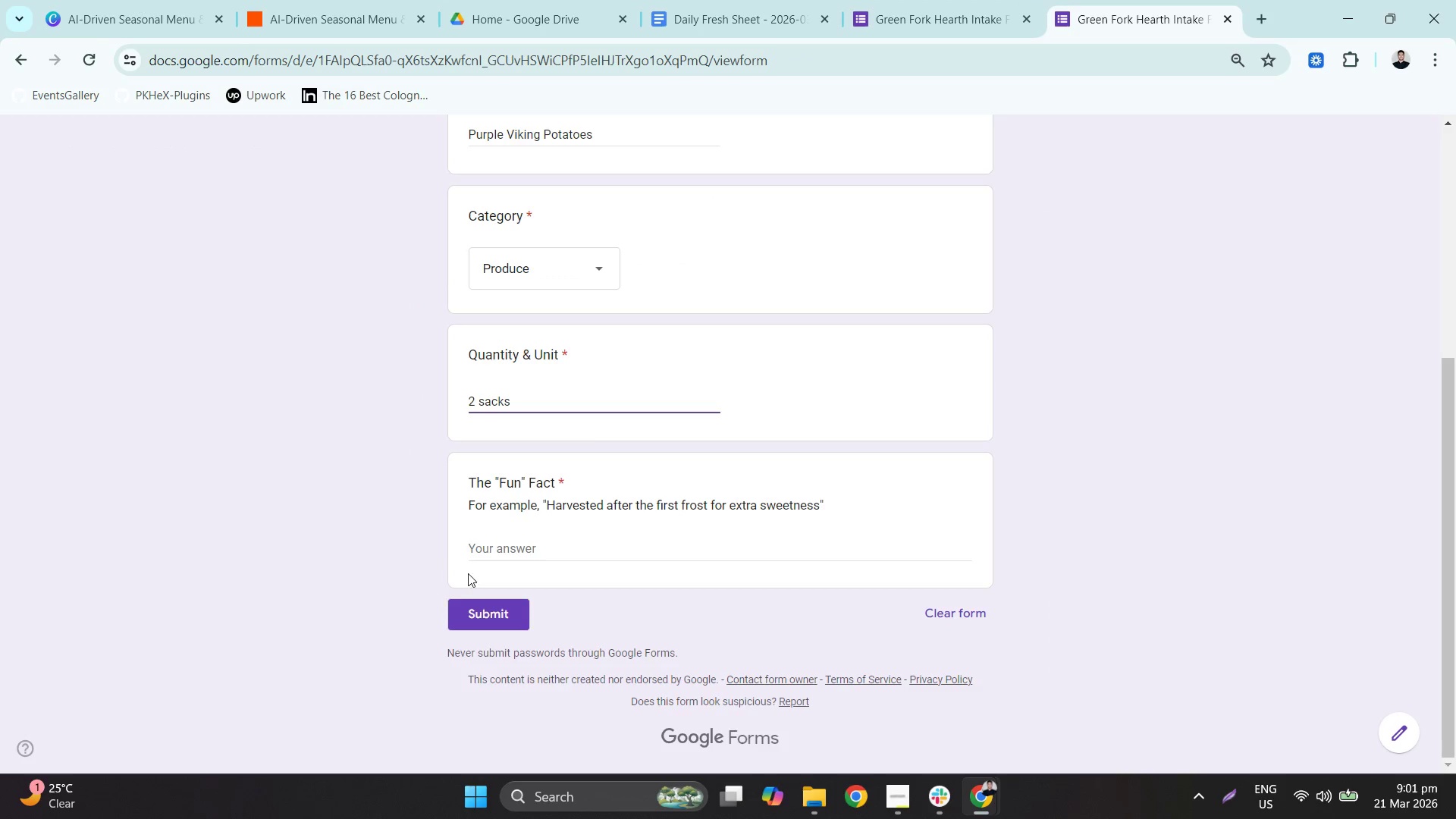 
key(Control+ControlLeft)
 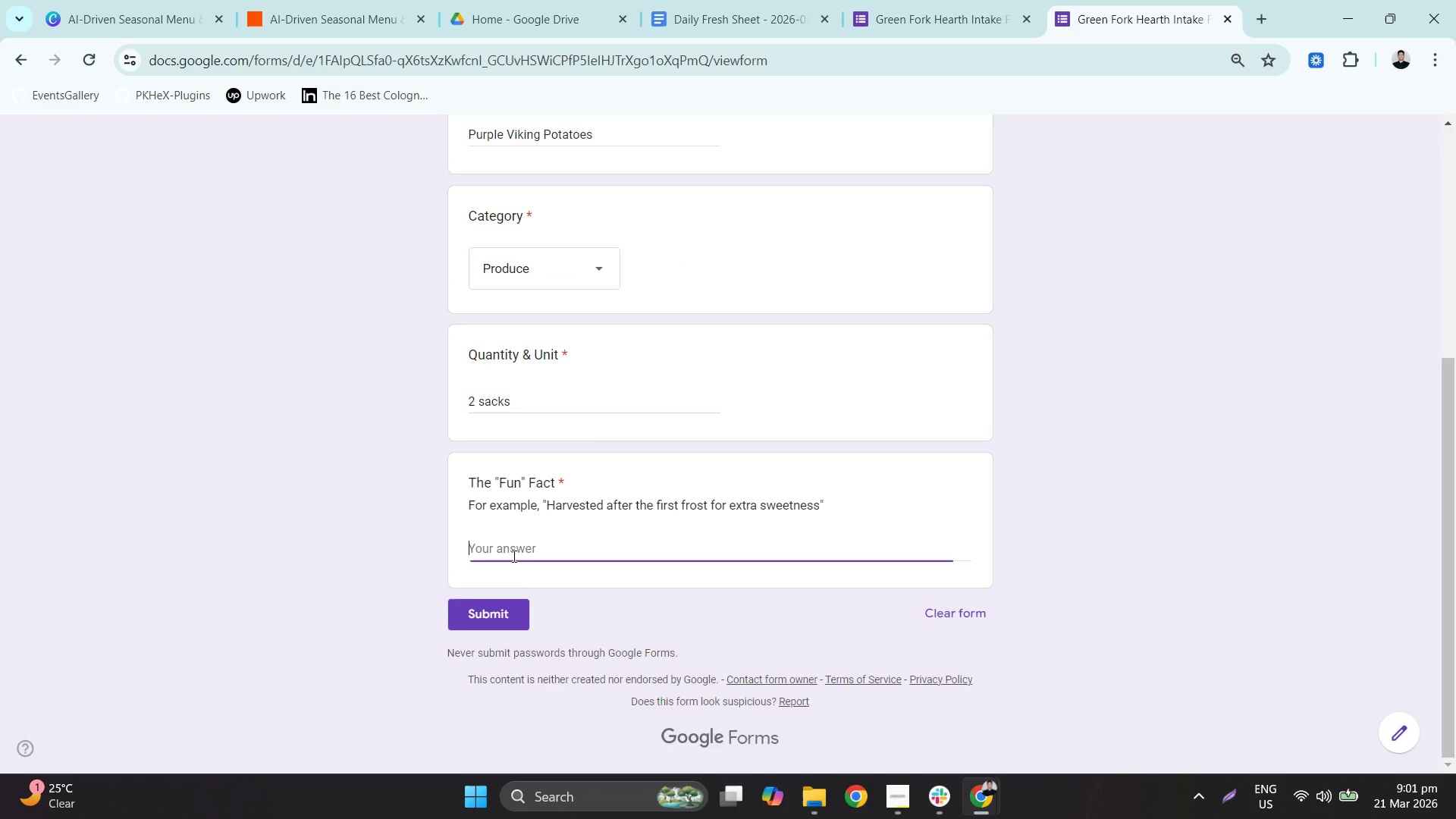 
key(Control+V)
 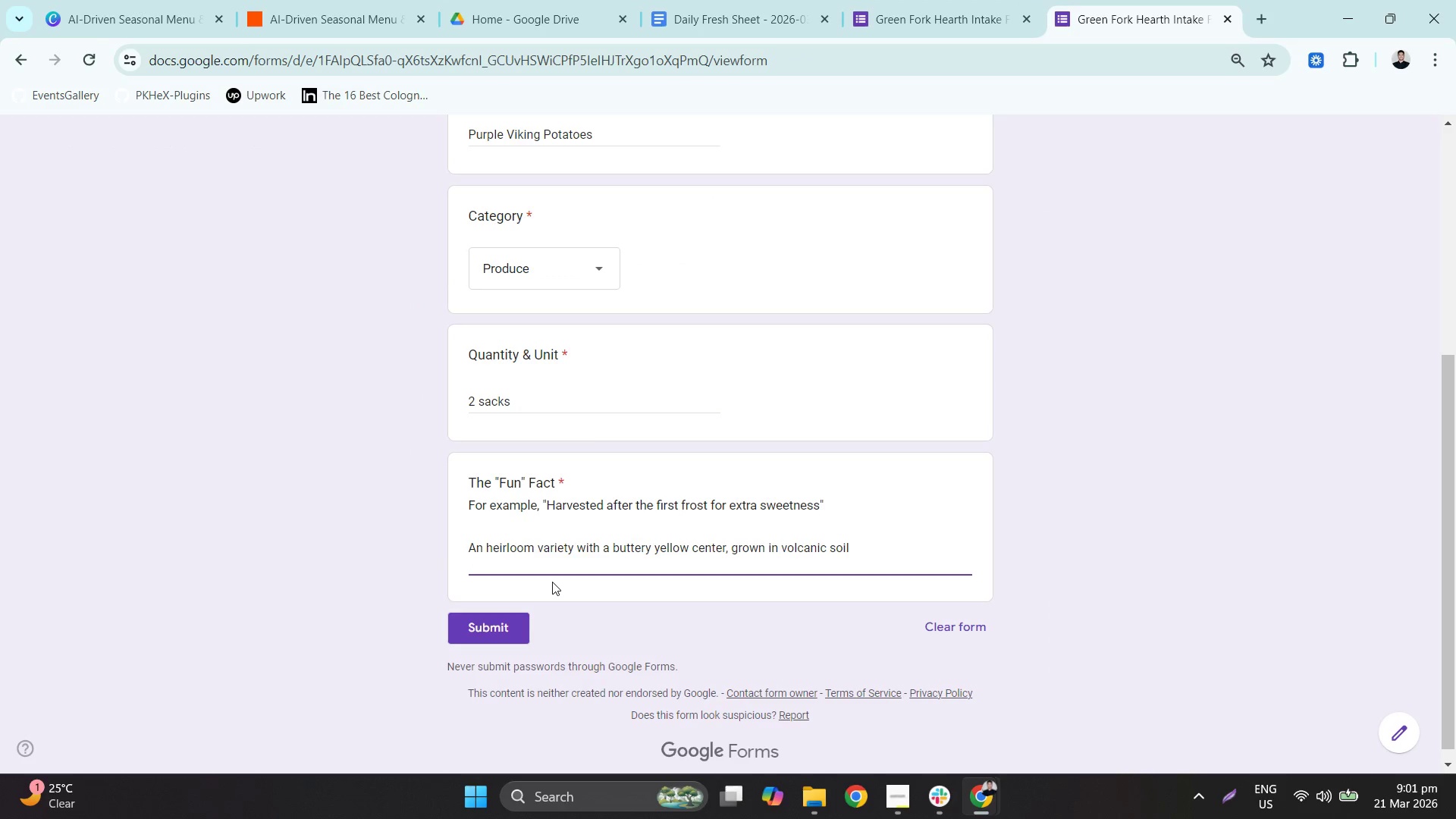 
key(Backspace)
 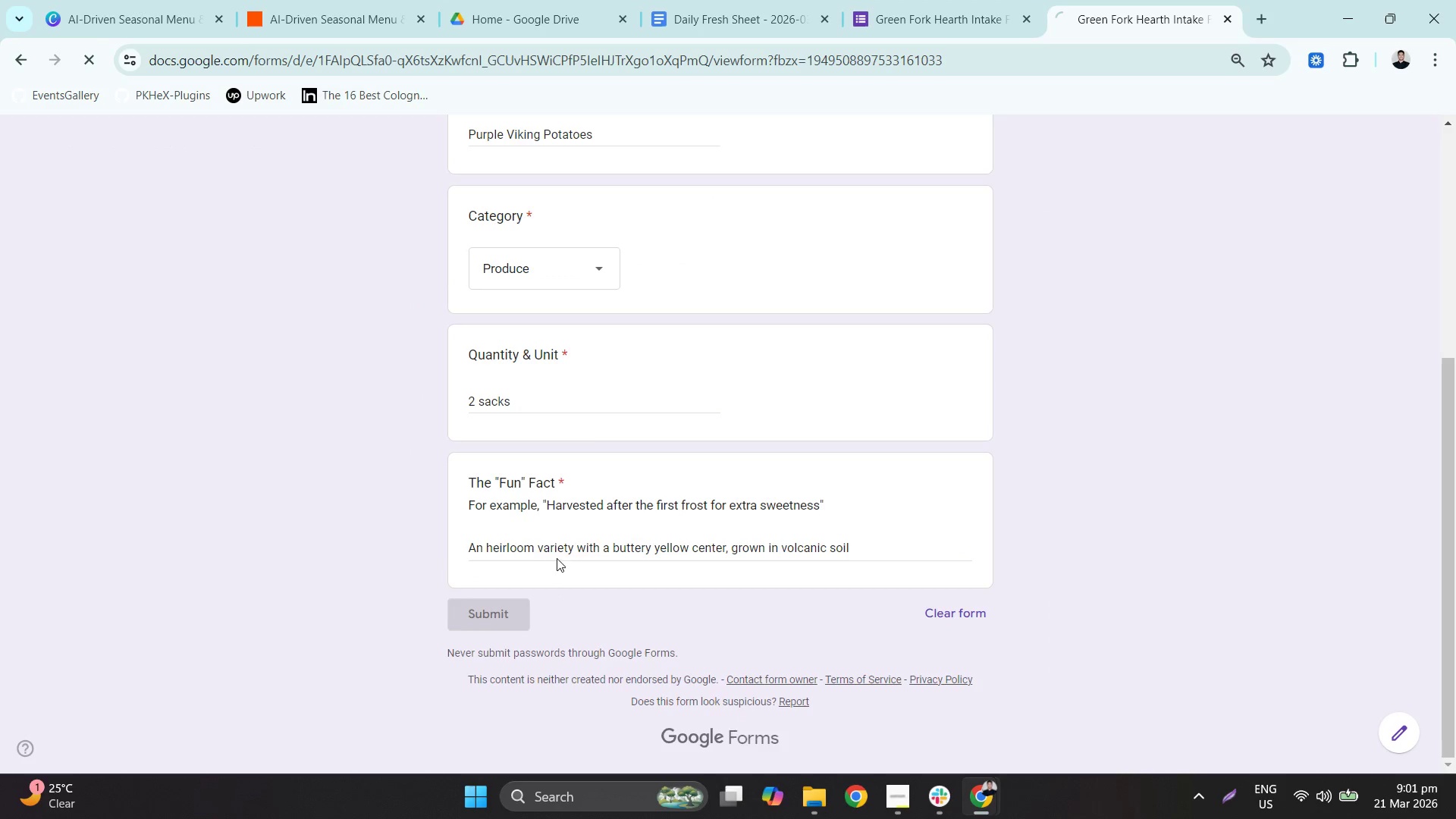 
scroll: coordinate [692, 469], scroll_direction: up, amount: 2.0
 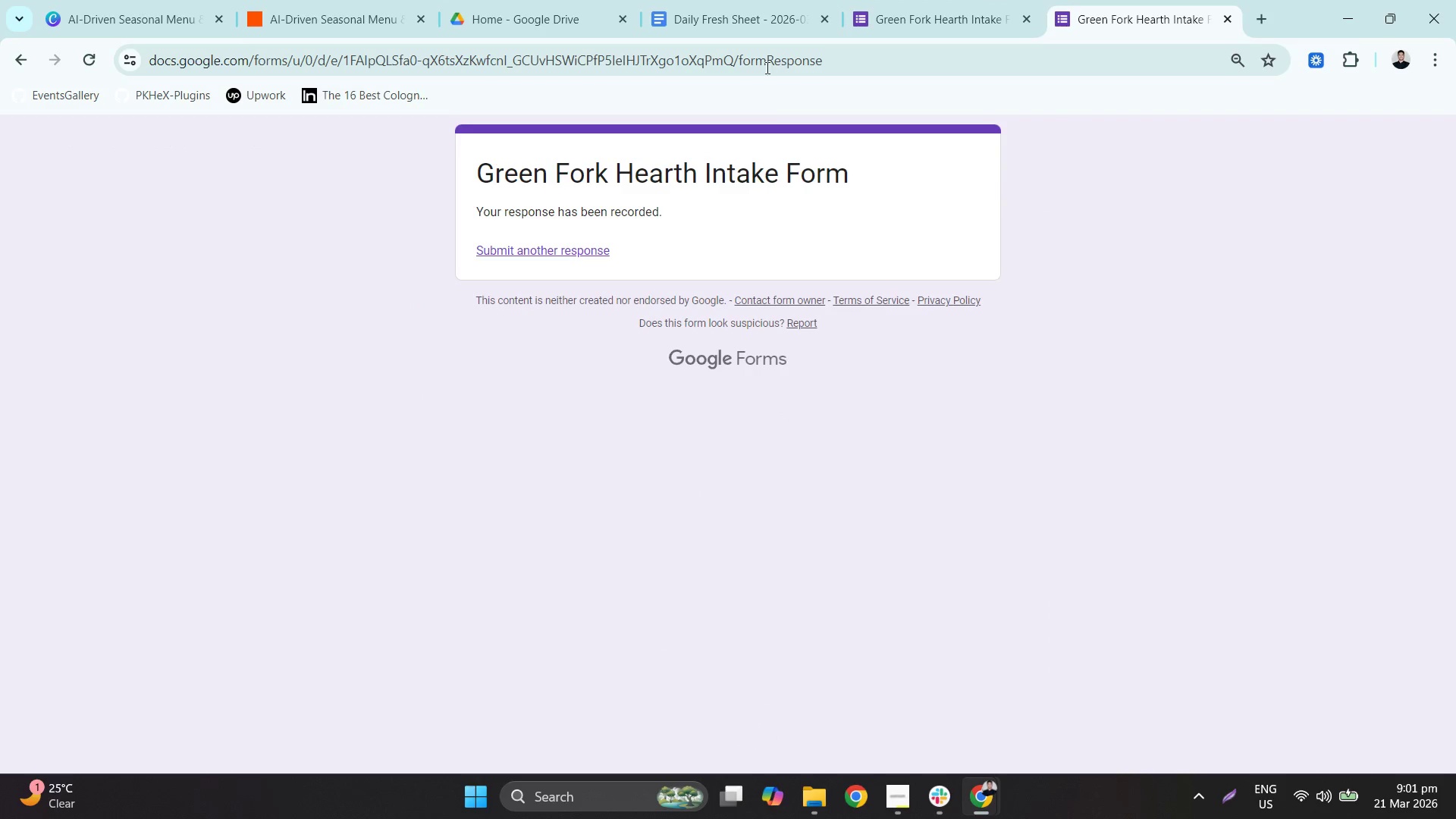 
left_click([787, 0])
 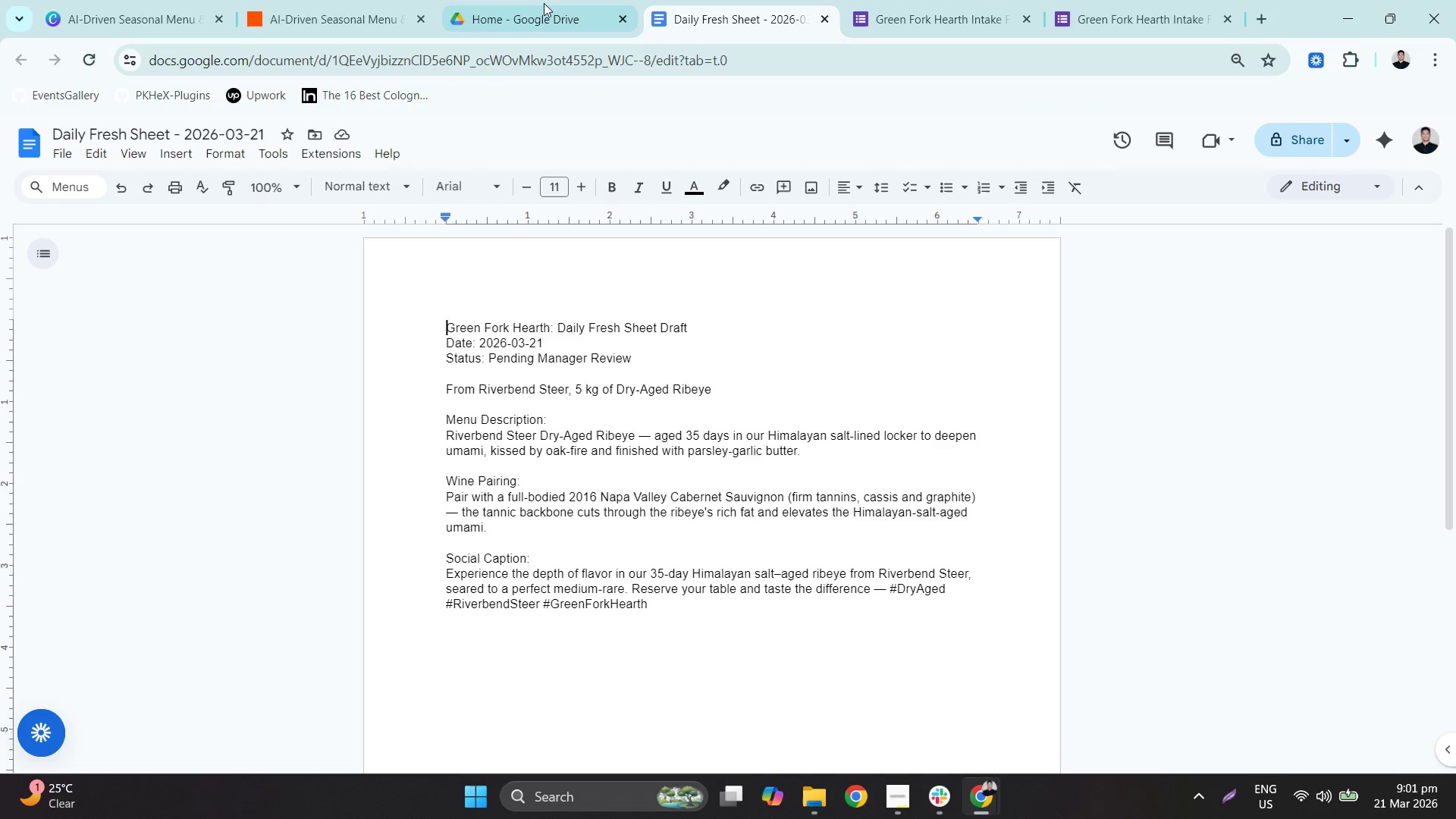 
left_click([522, 0])
 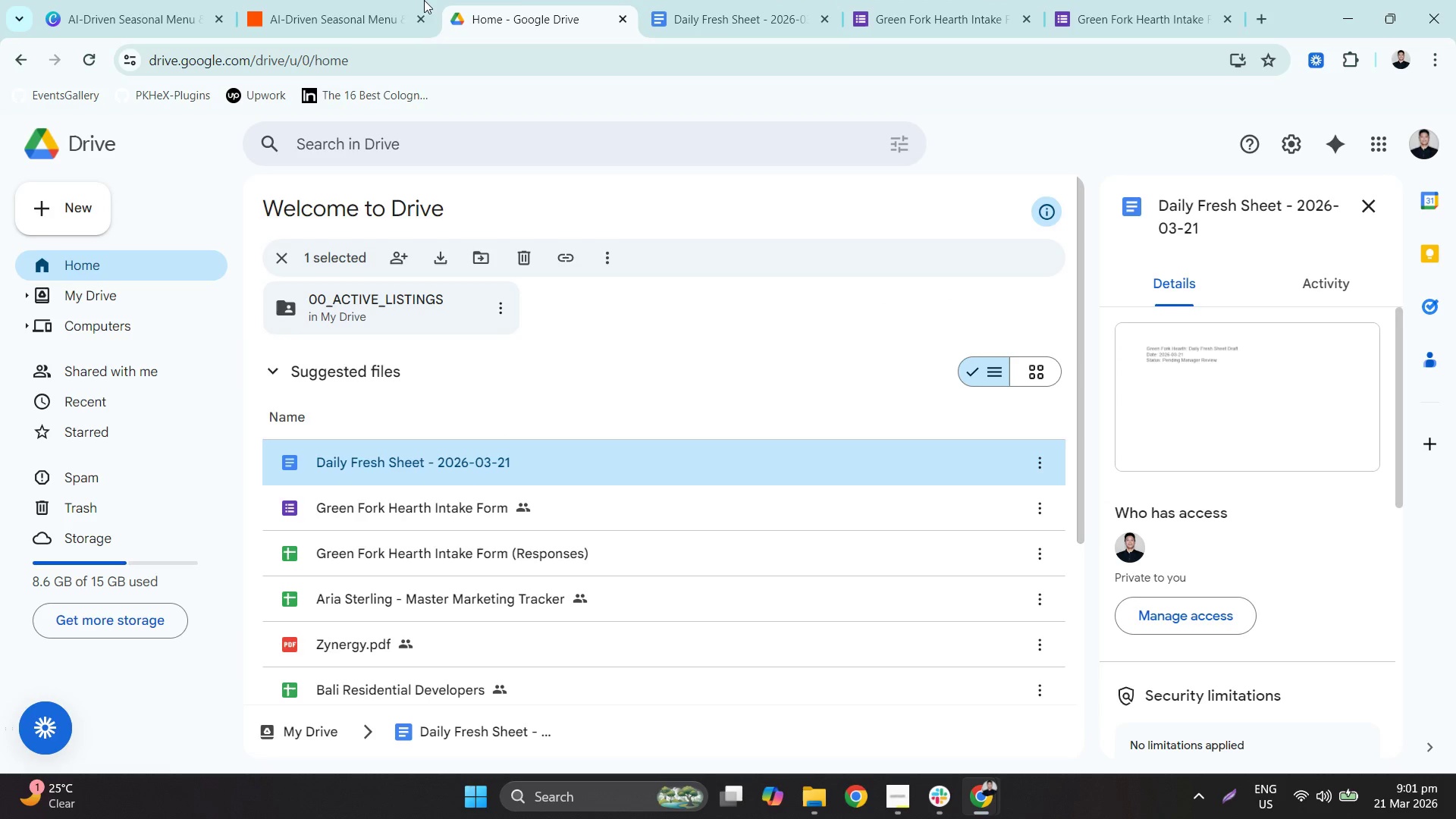 
left_click([375, 0])
 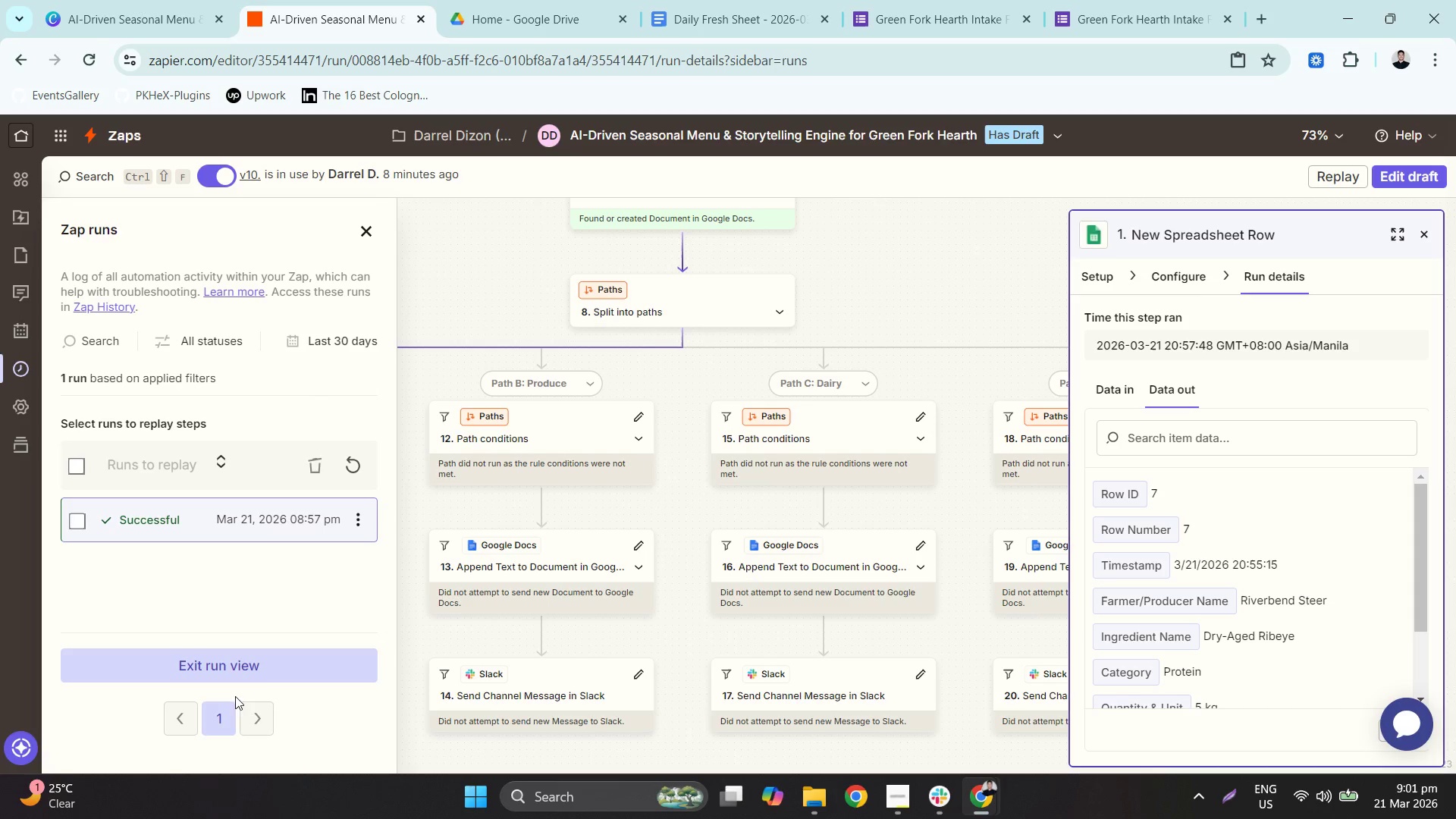 
wait(5.02)
 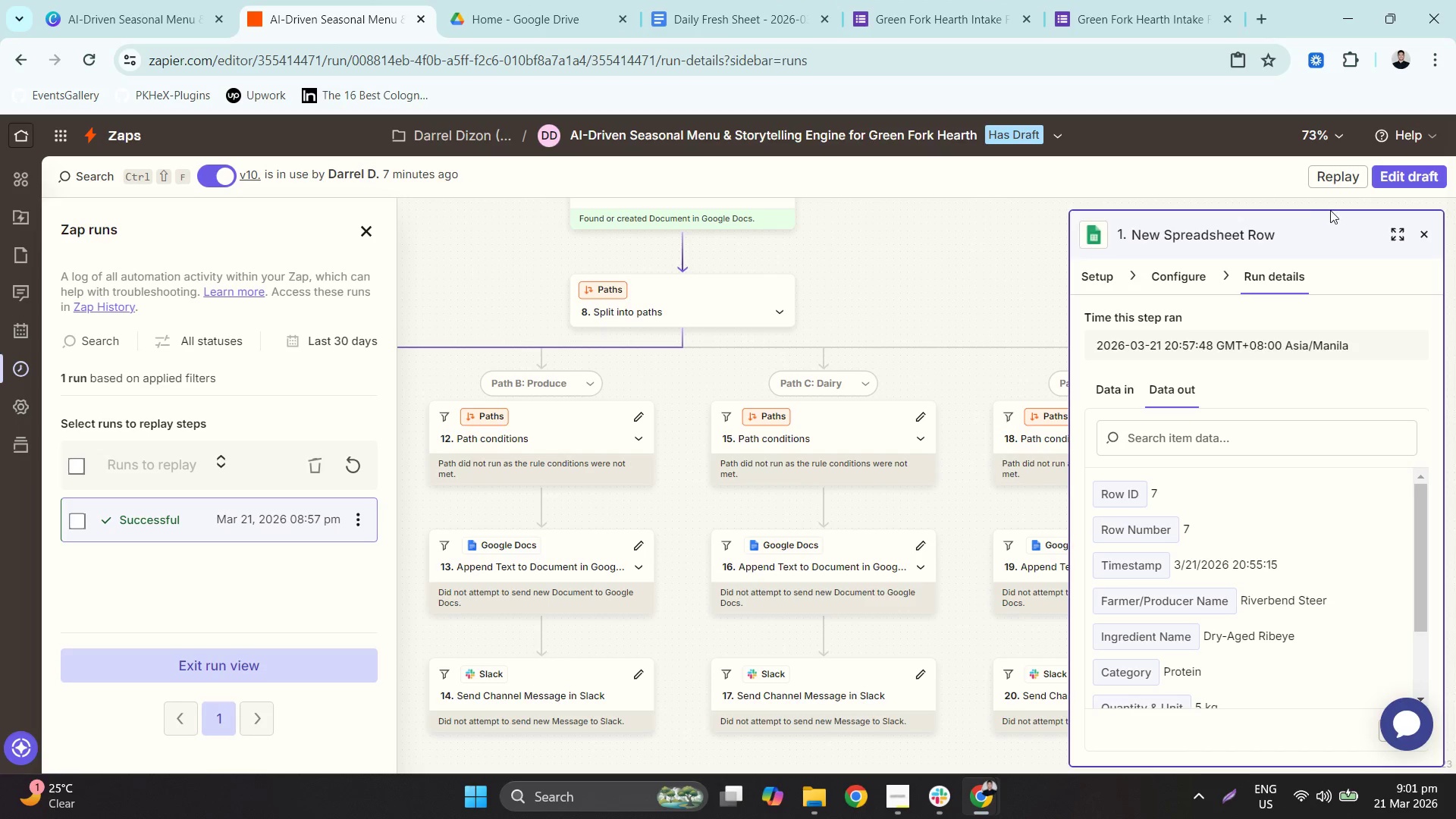 
left_click([242, 664])
 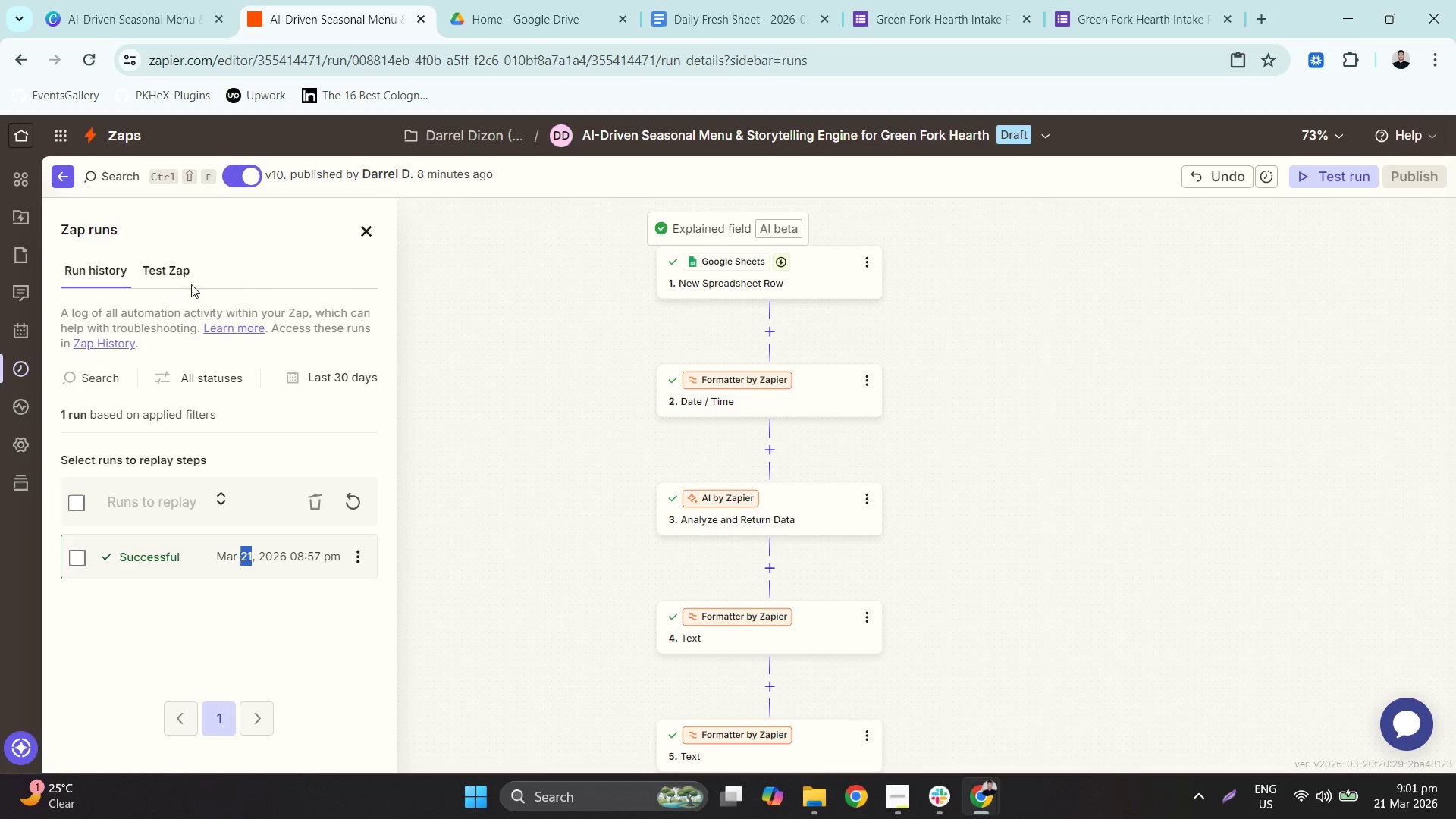 
double_click([174, 276])
 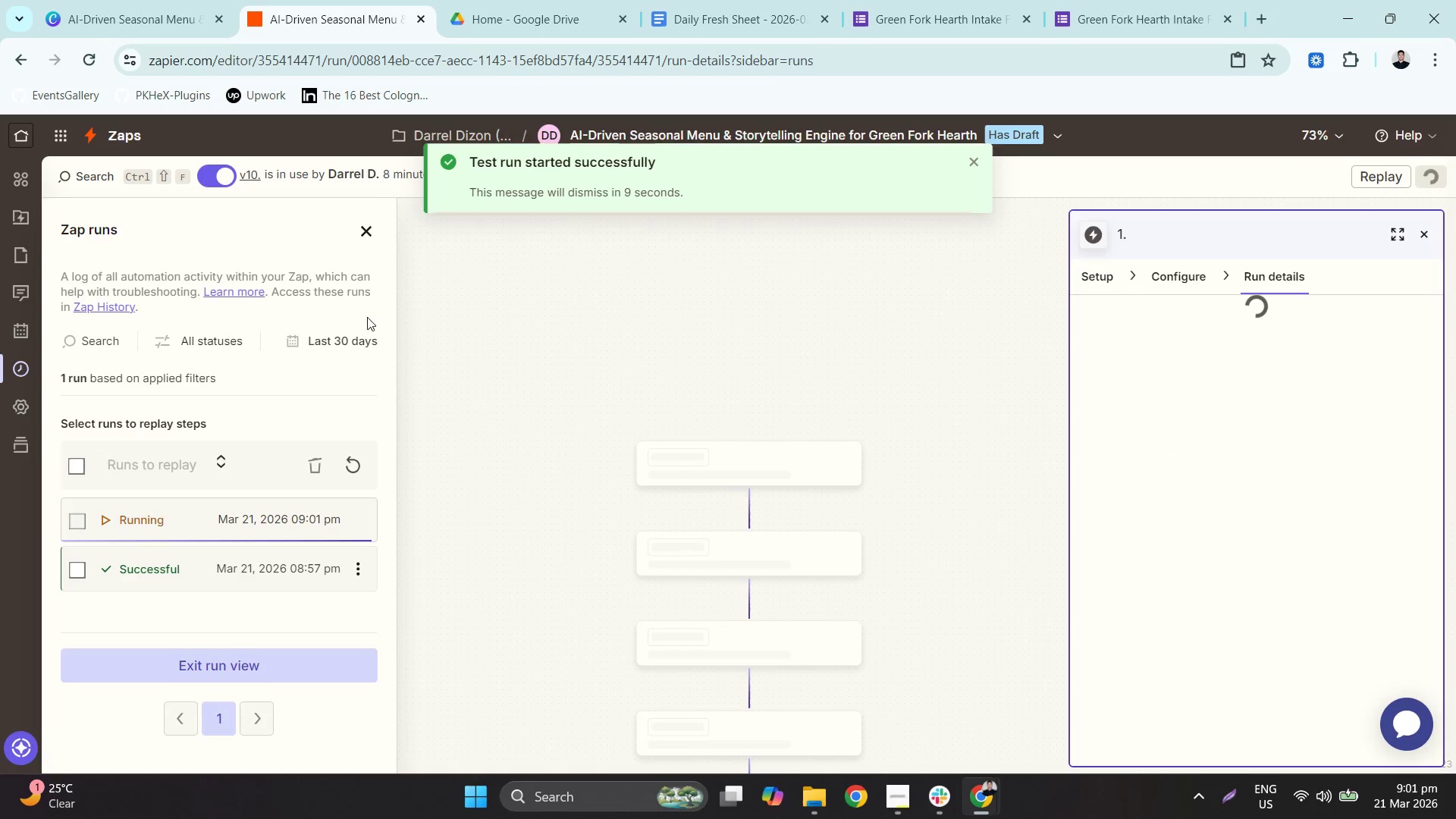 
wait(6.19)
 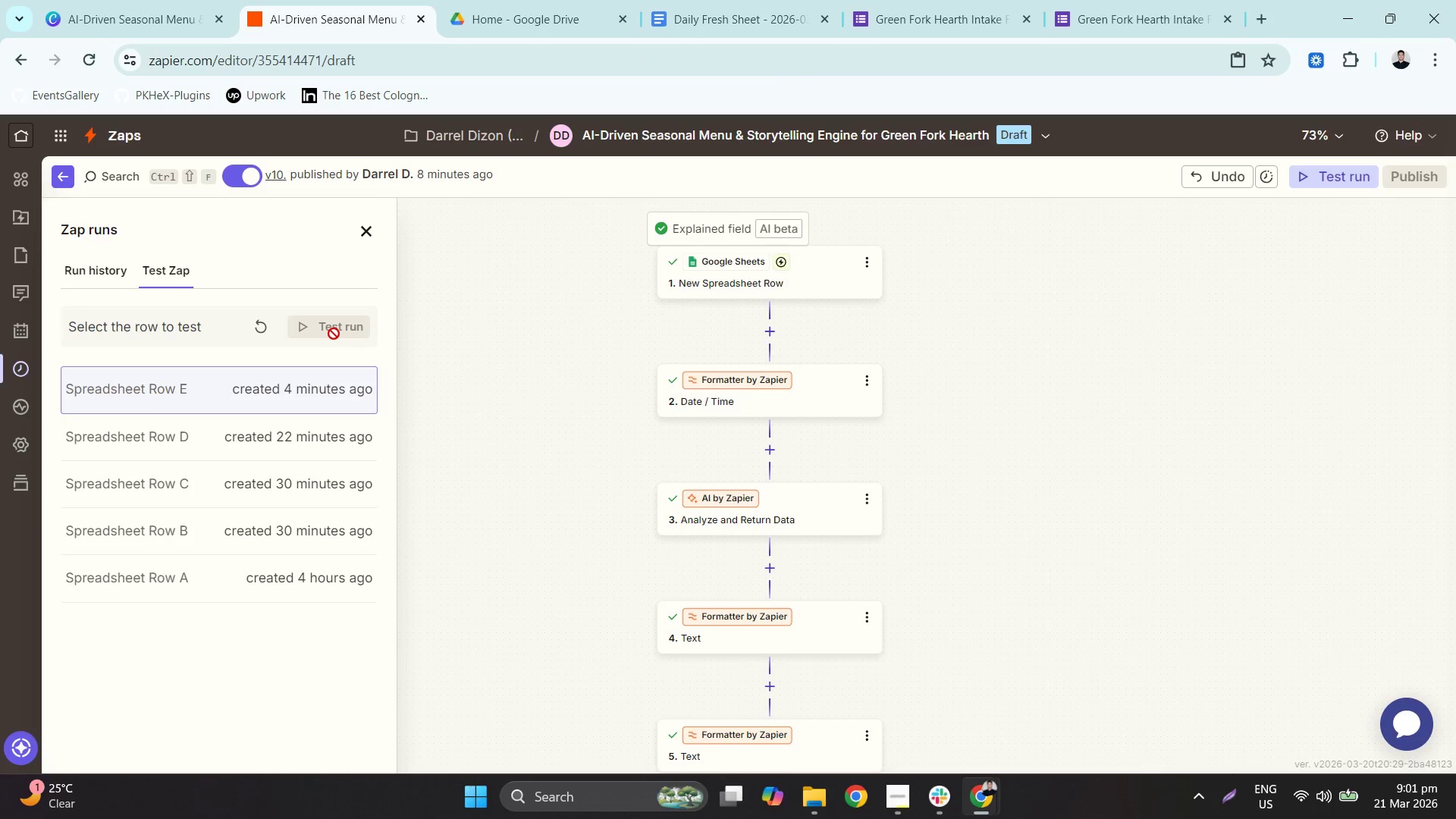 
left_click_drag(start_coordinate=[307, 466], to_coordinate=[282, 481])
 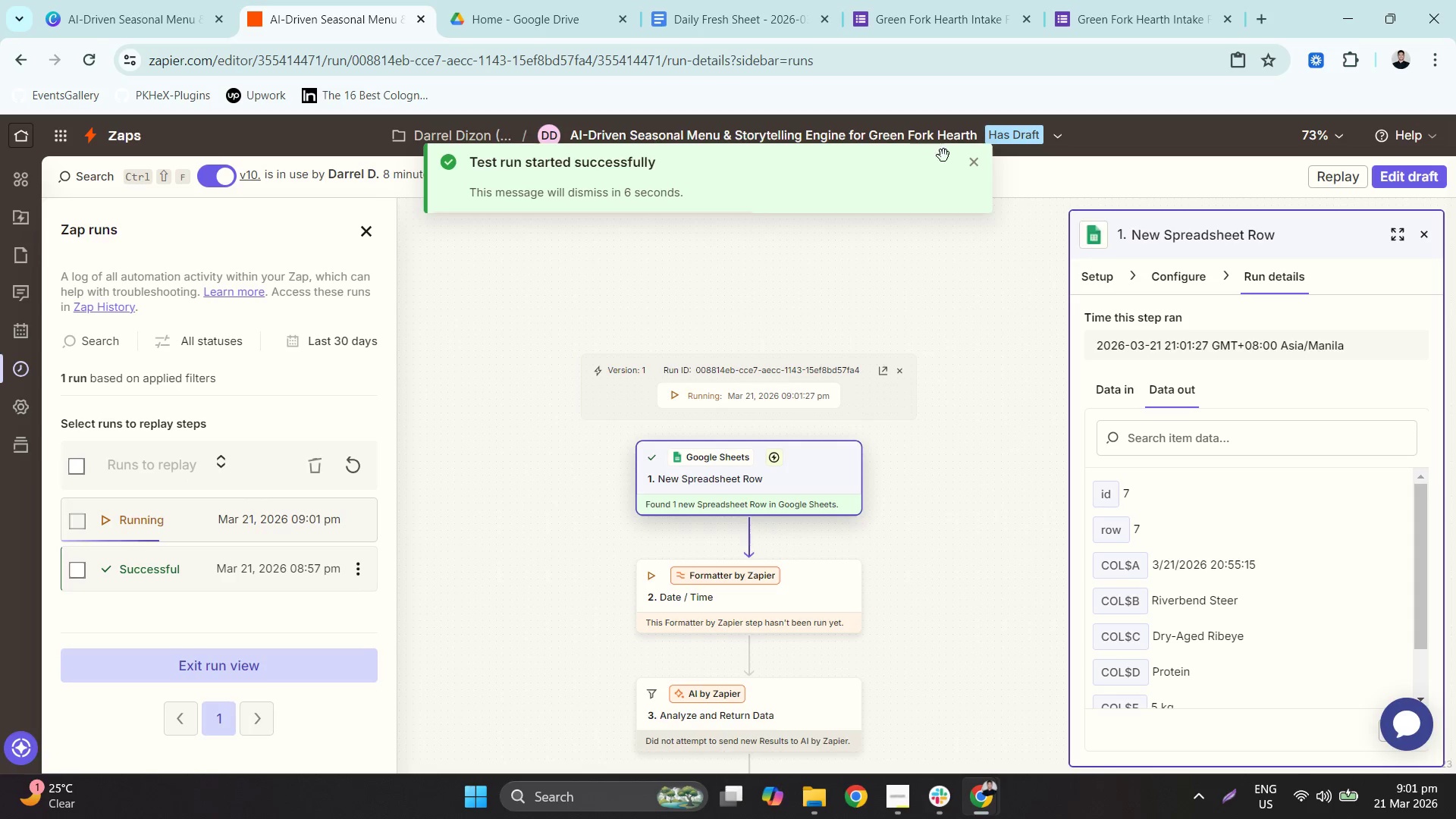 
left_click([977, 167])
 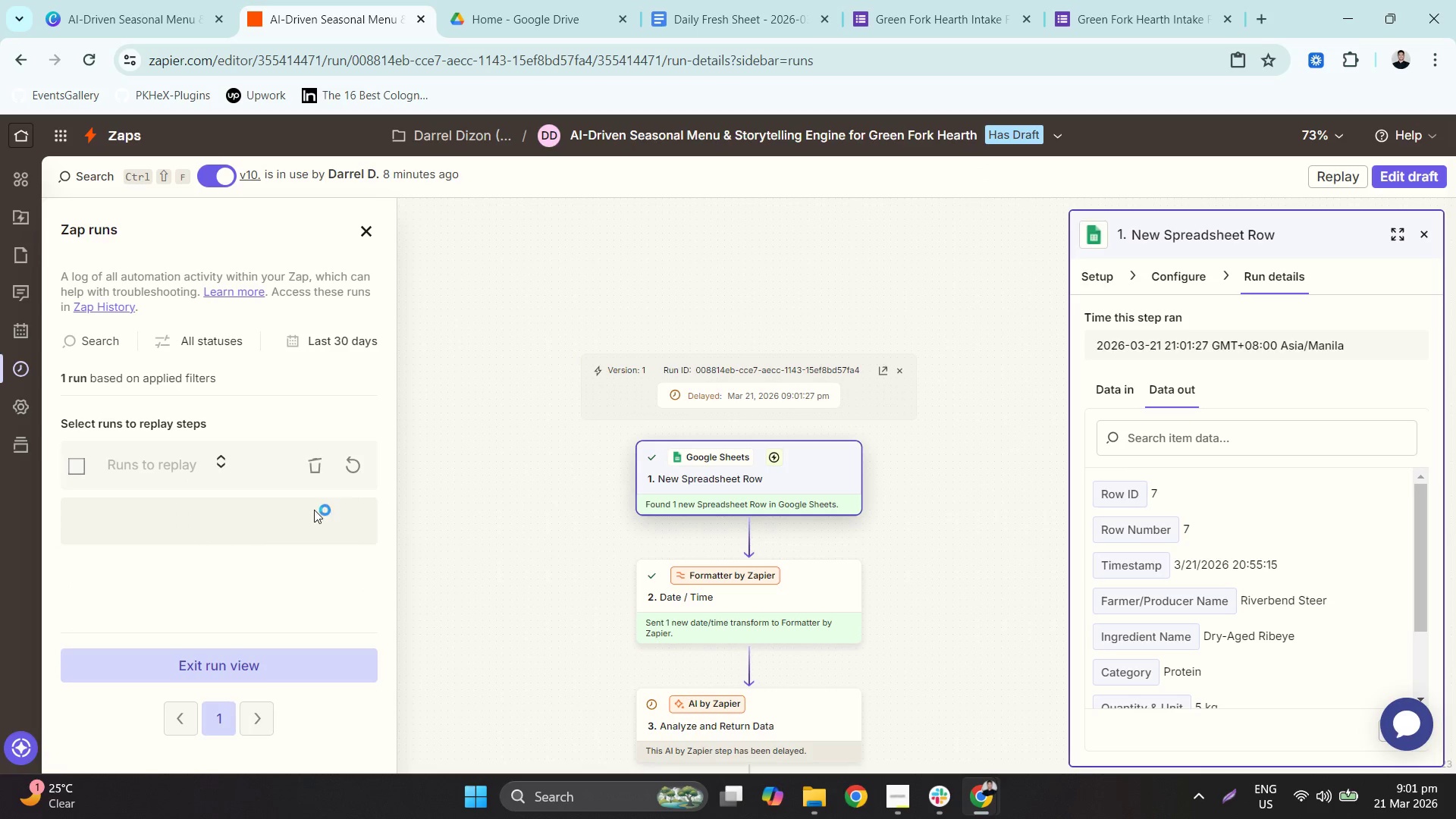 
wait(5.7)
 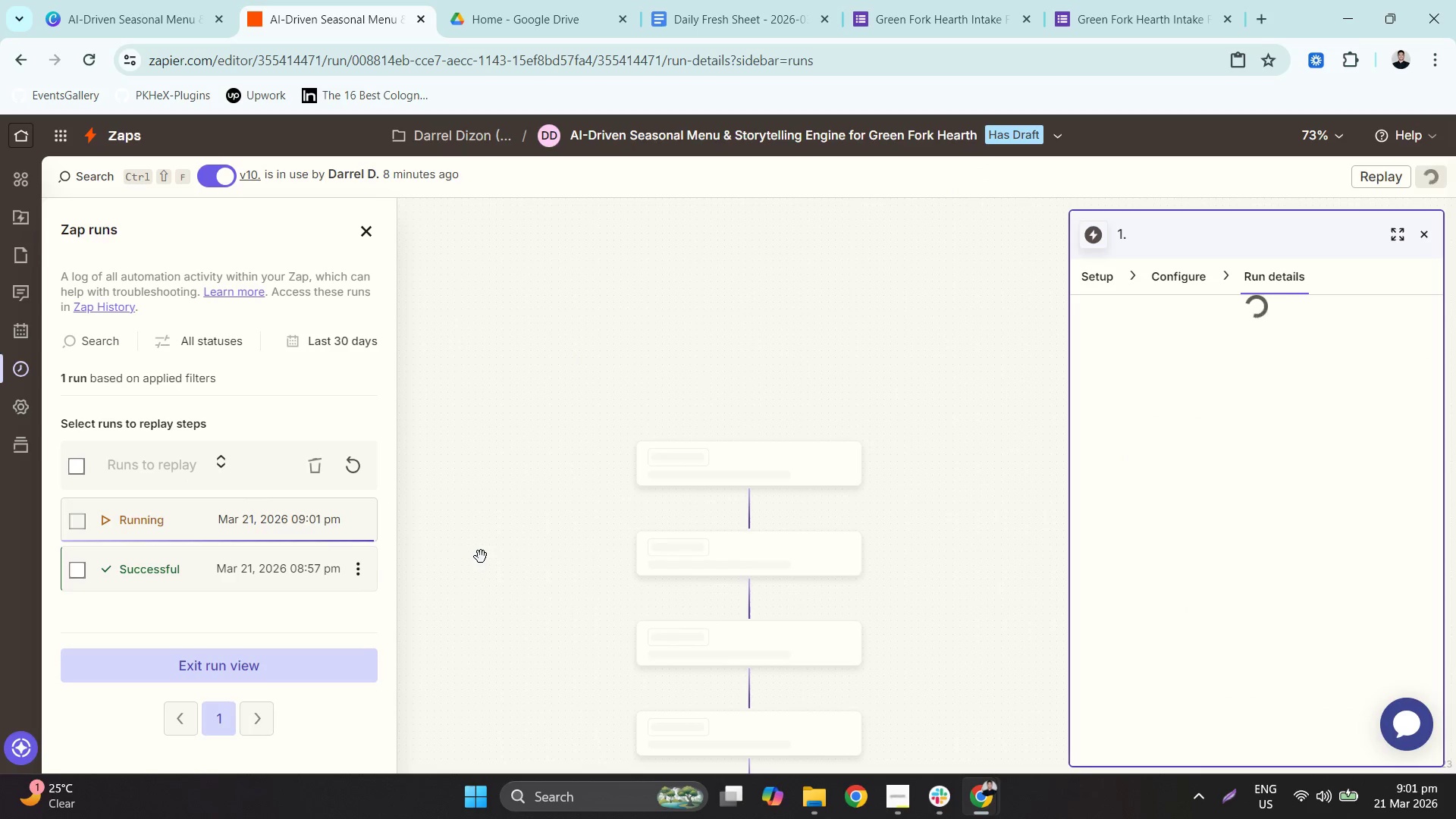 
left_click([362, 521])
 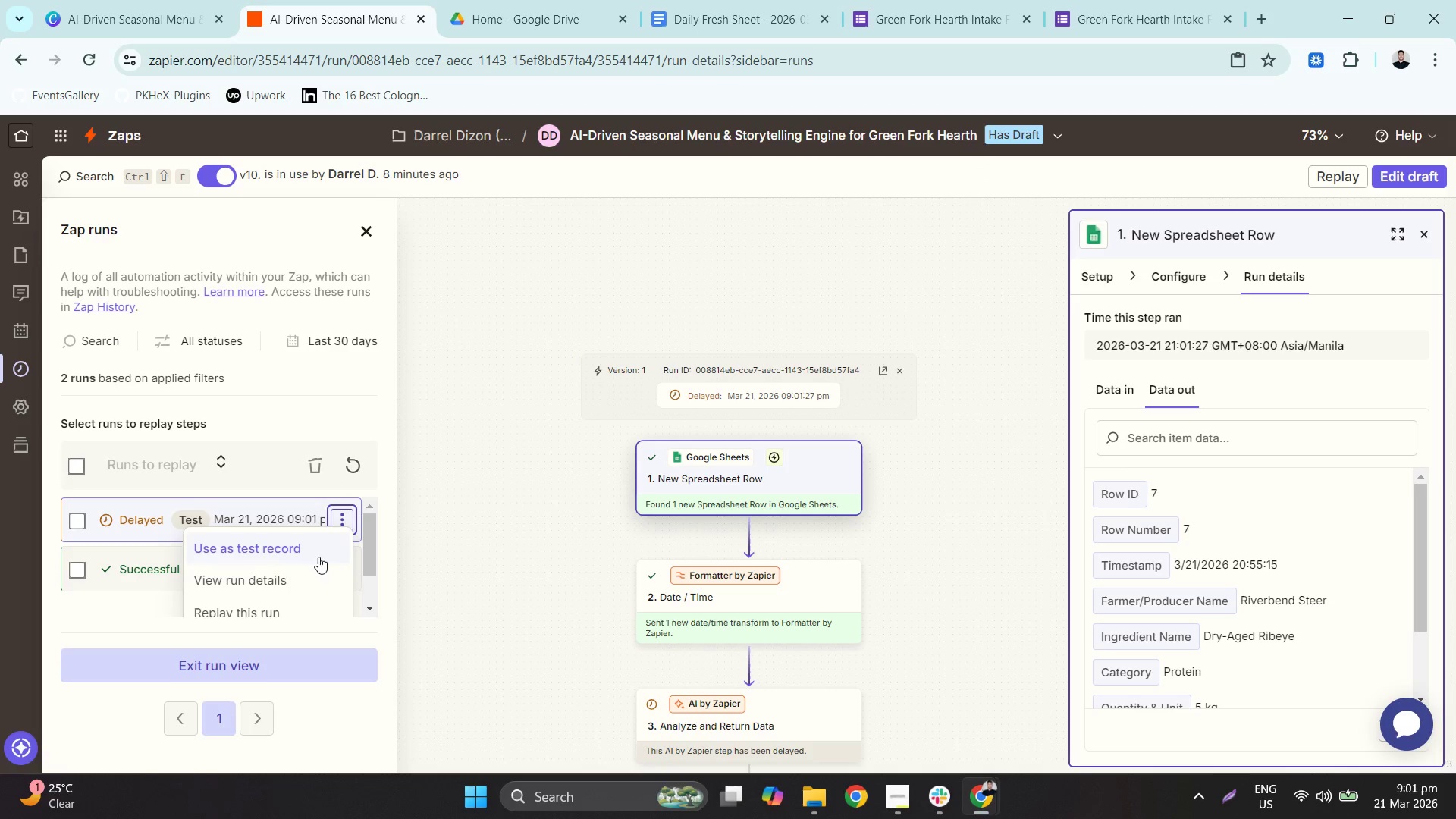 
scroll: coordinate [284, 584], scroll_direction: down, amount: 1.0
 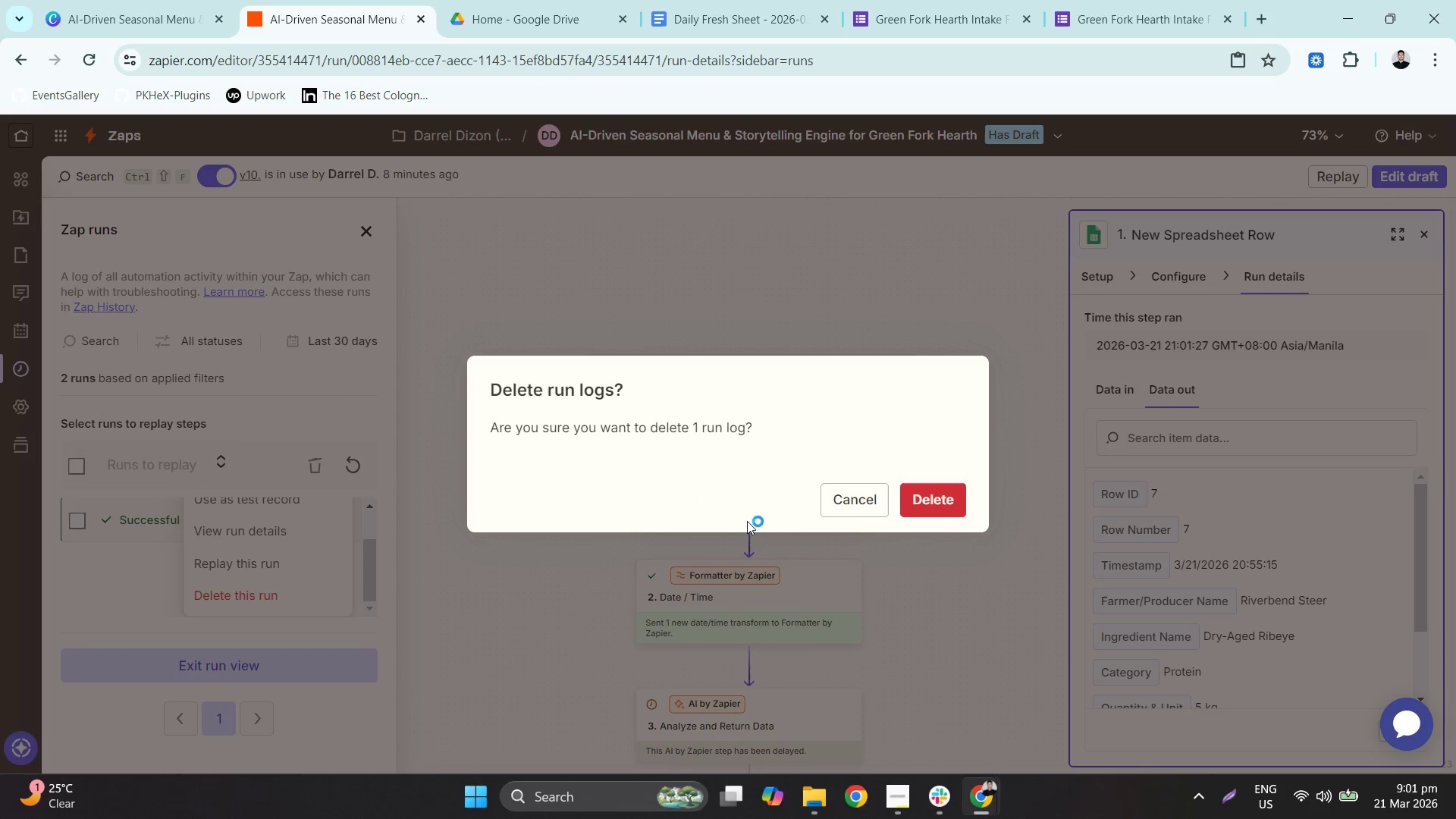 
left_click([925, 501])
 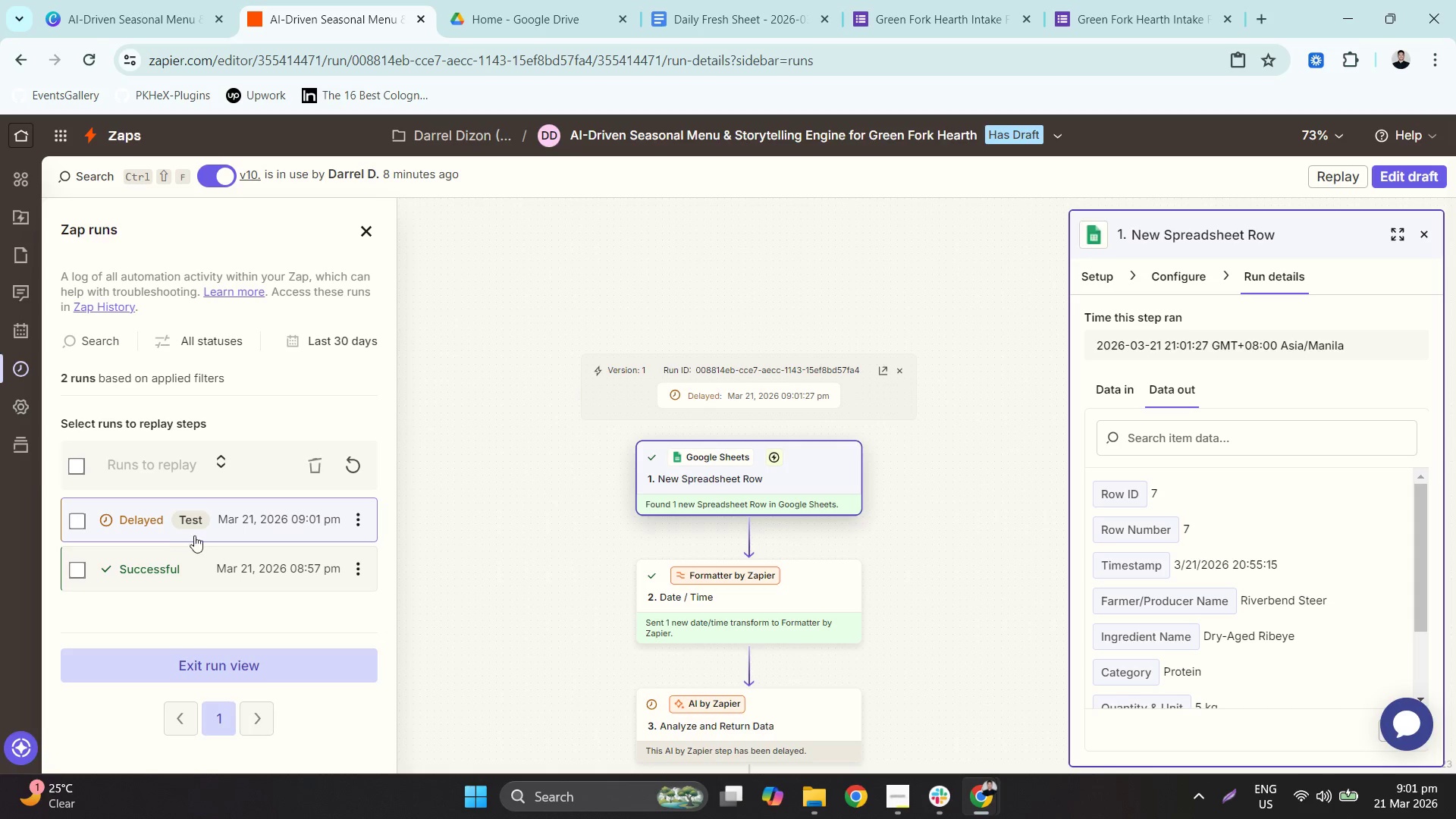 
scroll: coordinate [218, 548], scroll_direction: none, amount: 0.0
 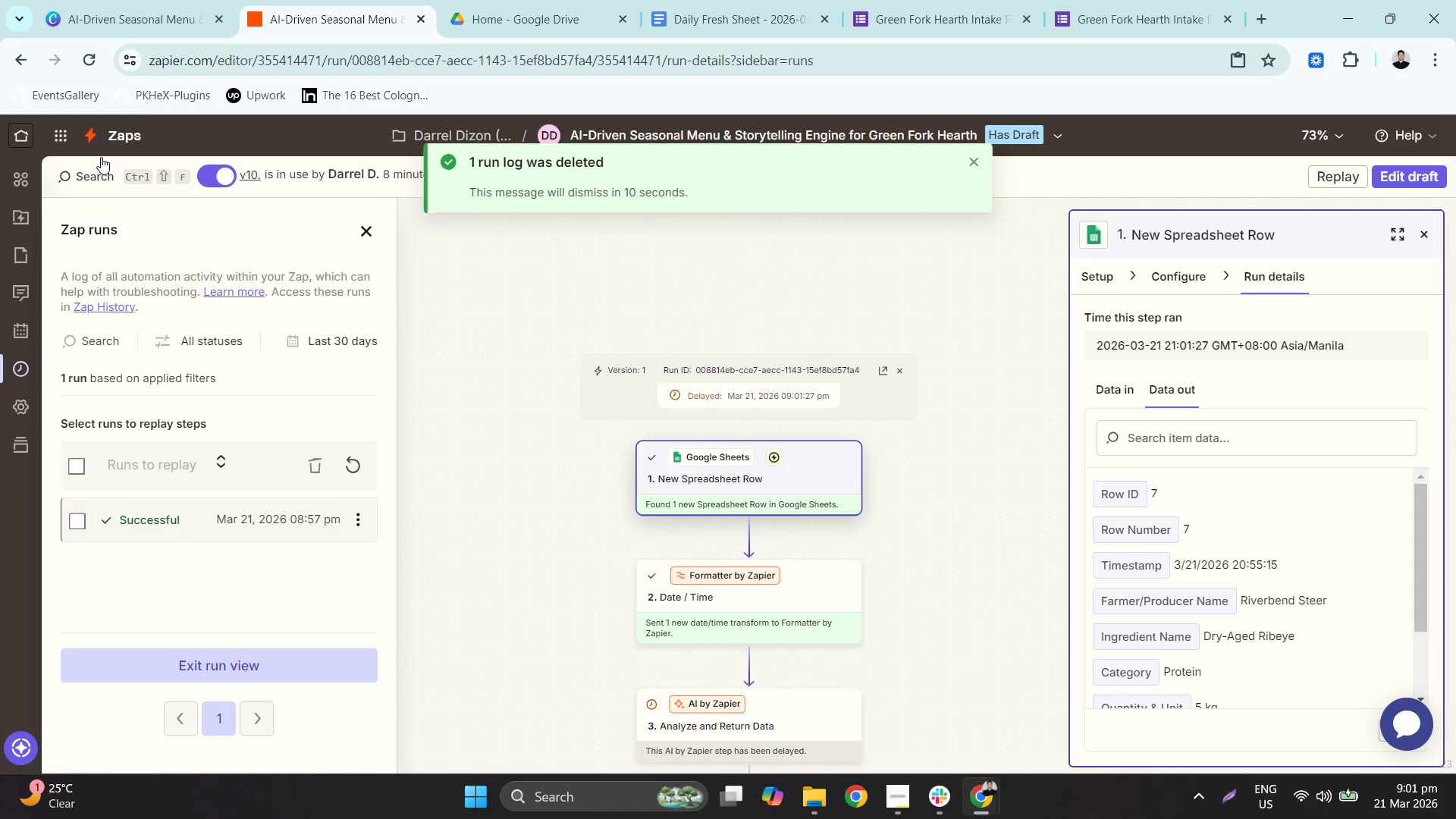 
left_click([85, 68])
 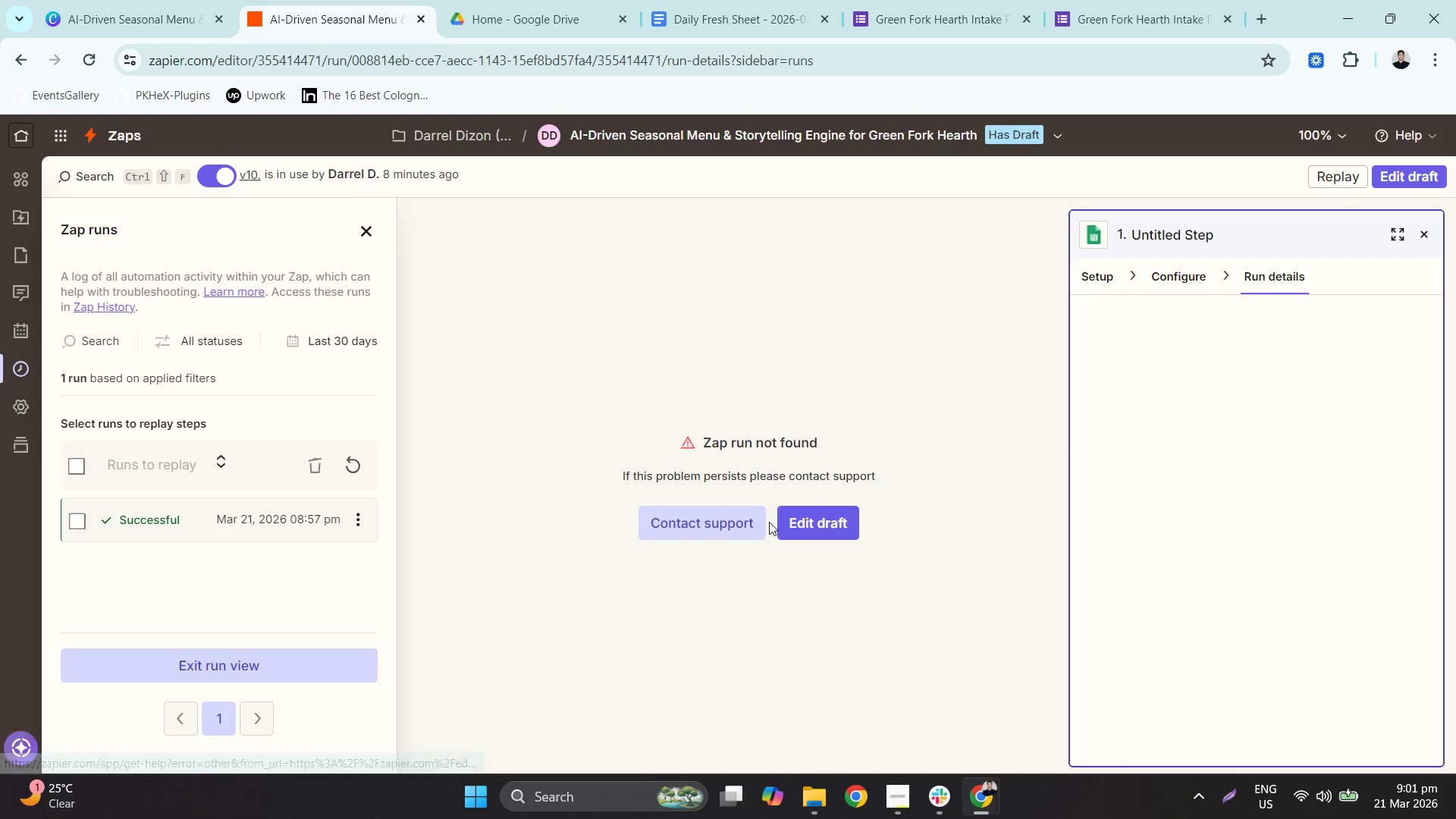 
wait(10.56)
 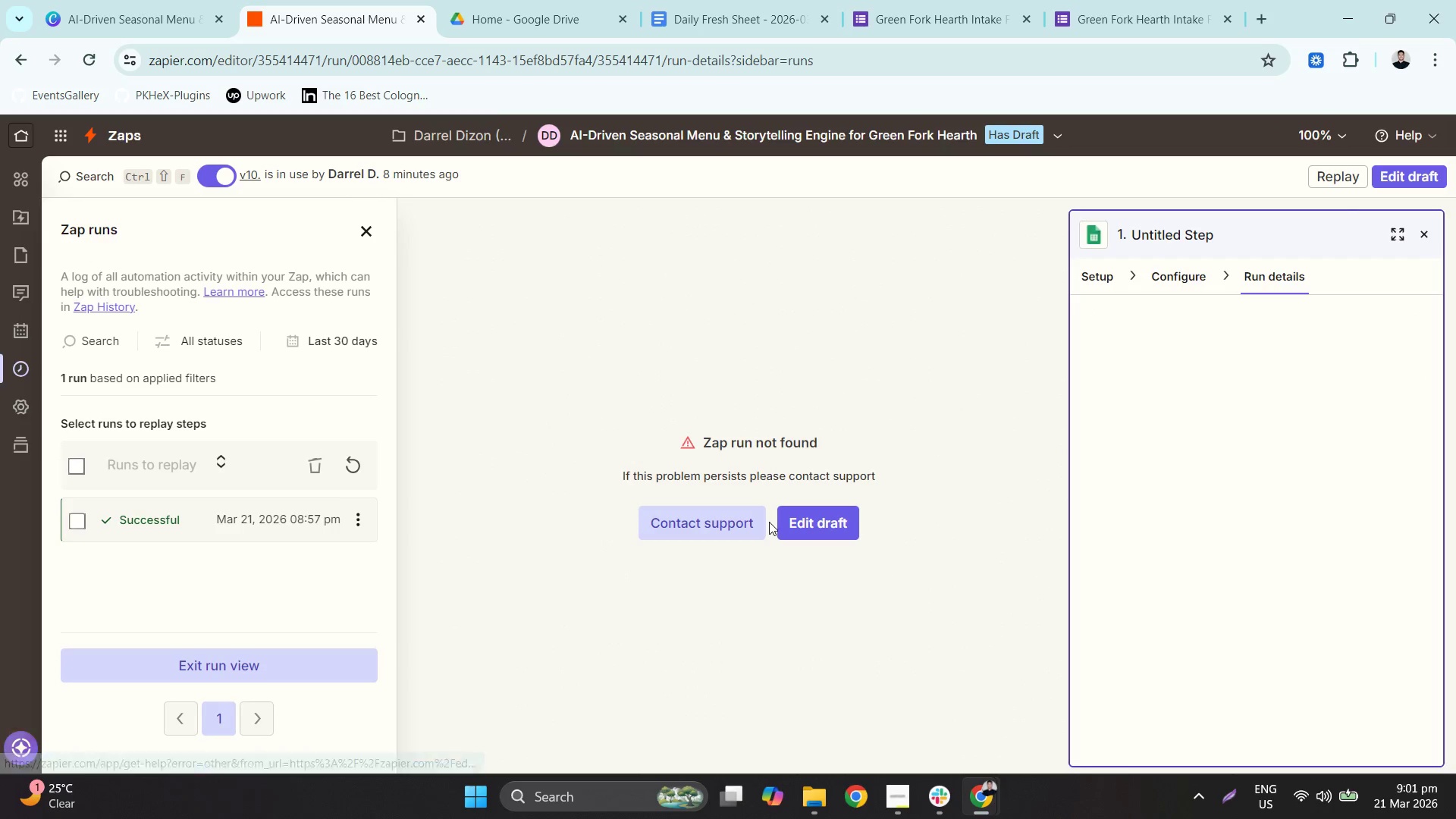 
left_click([1412, 178])
 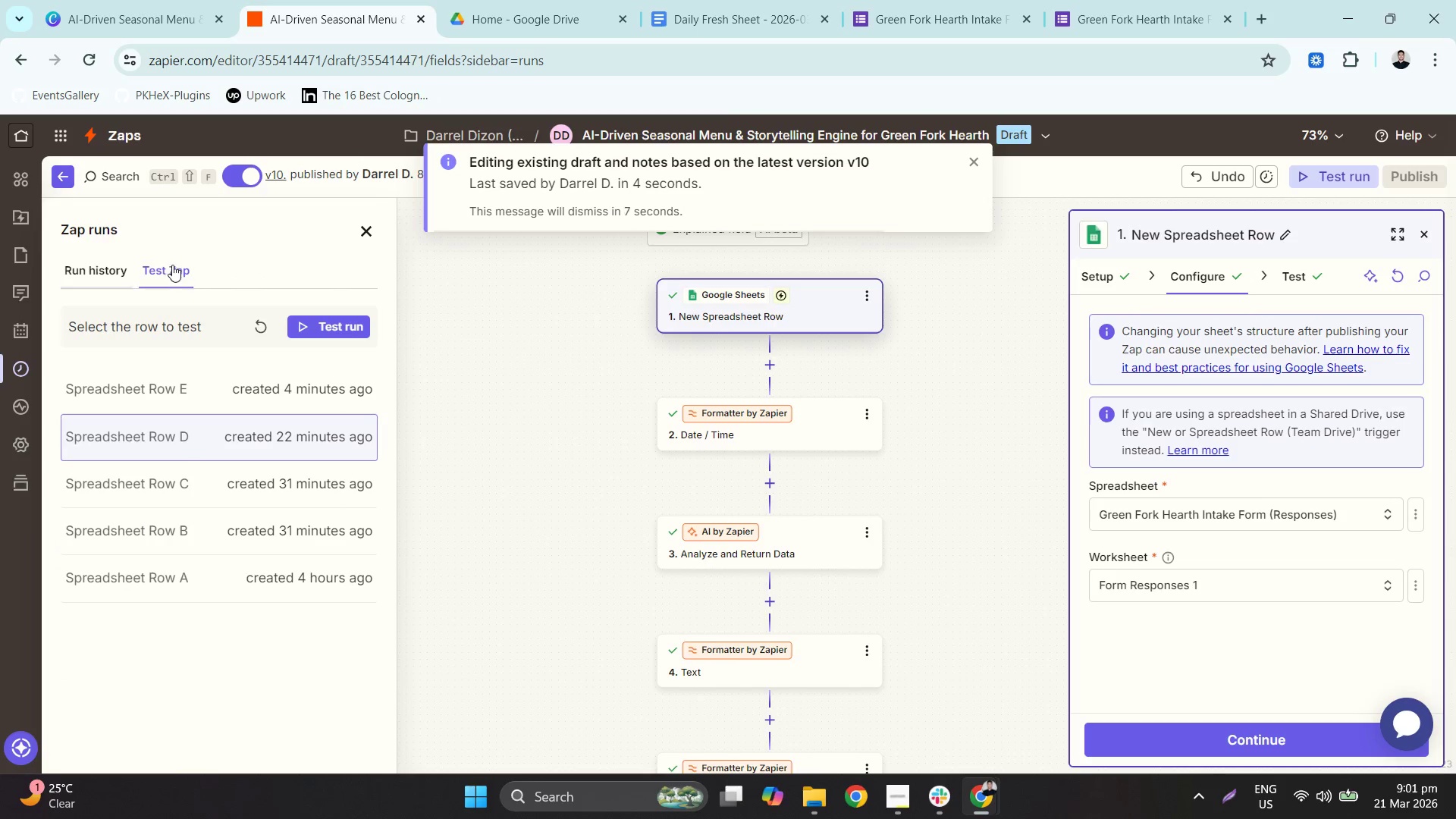 
wait(7.22)
 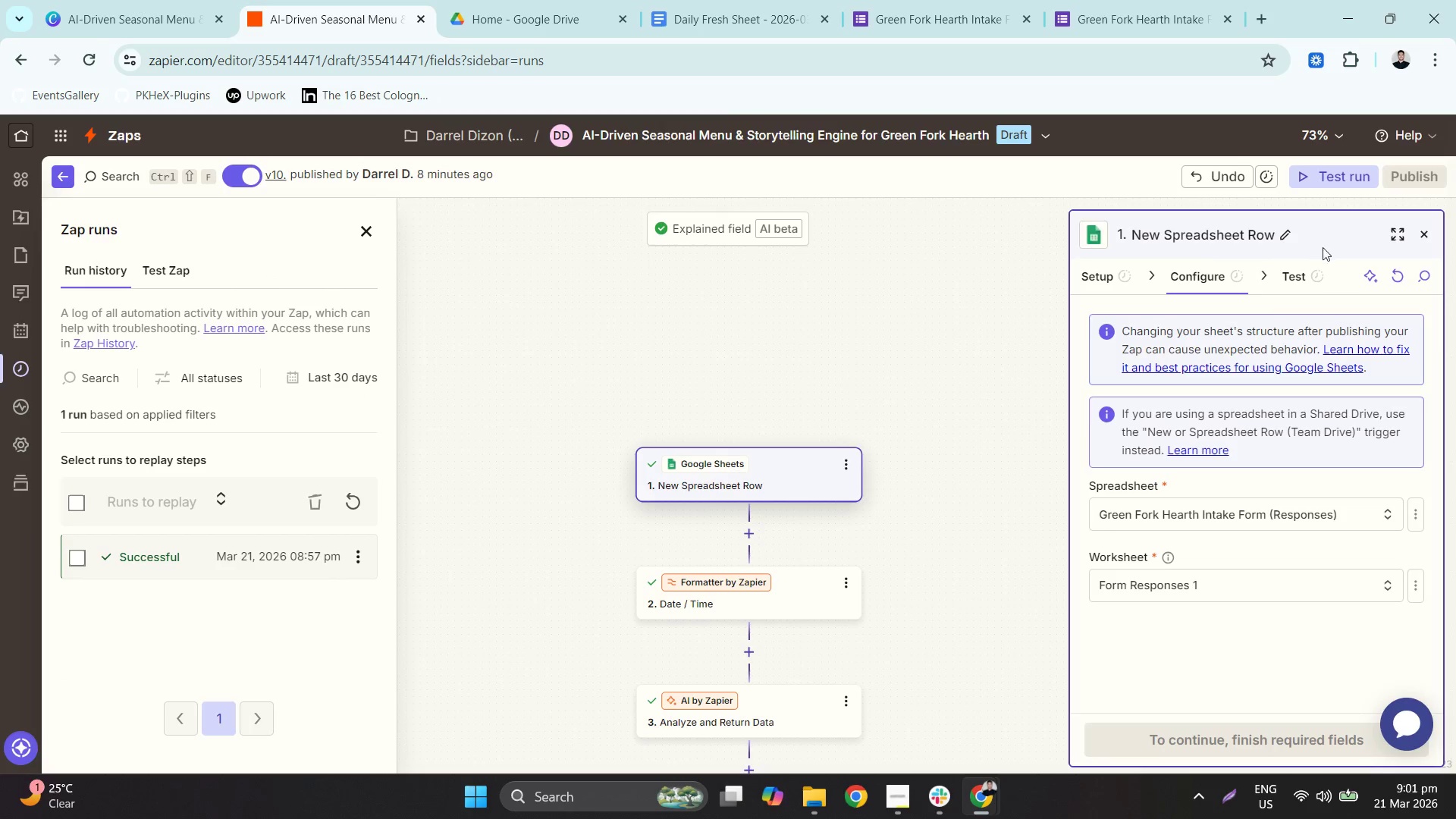 
left_click([249, 322])
 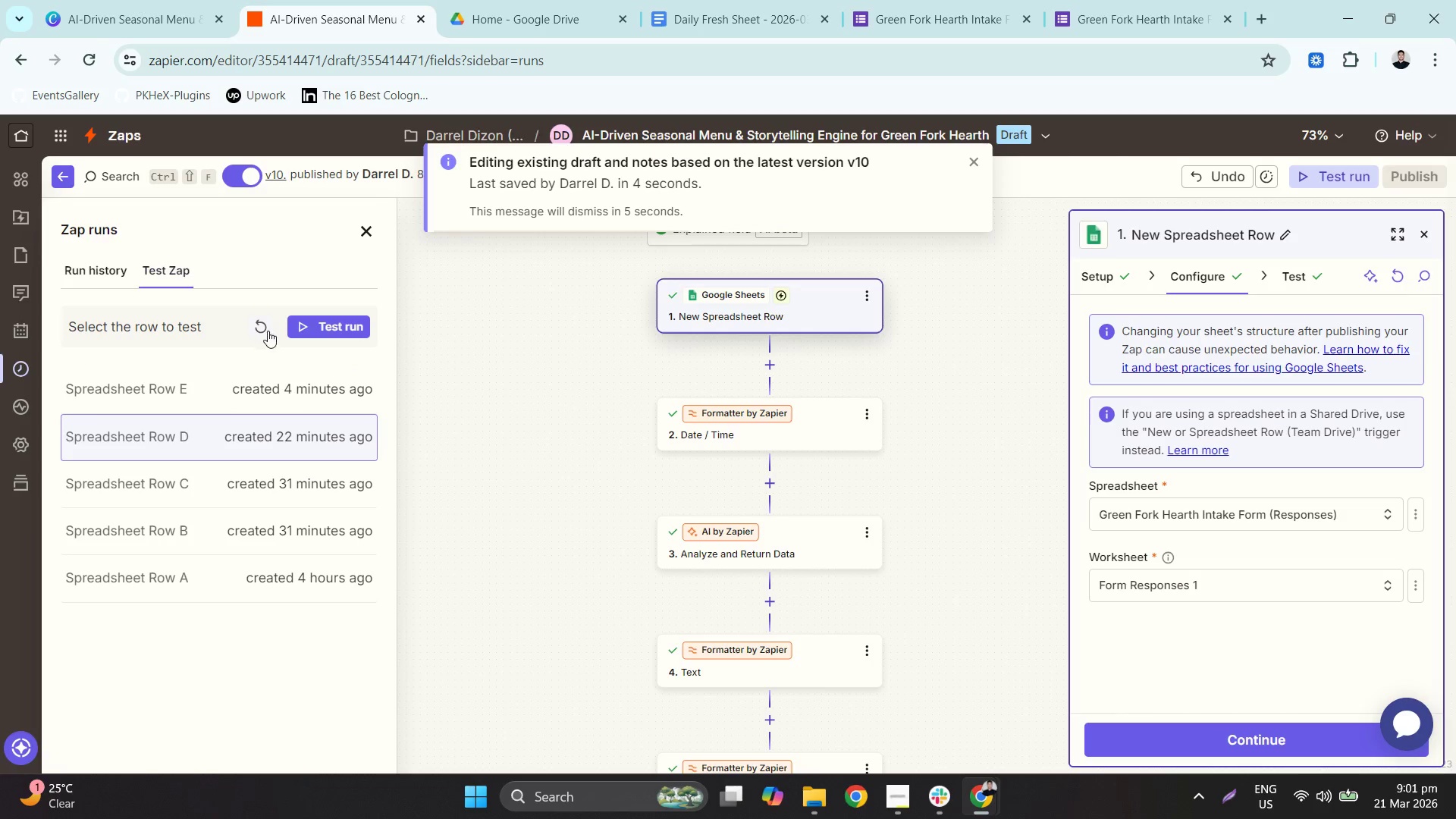 
left_click([268, 331])
 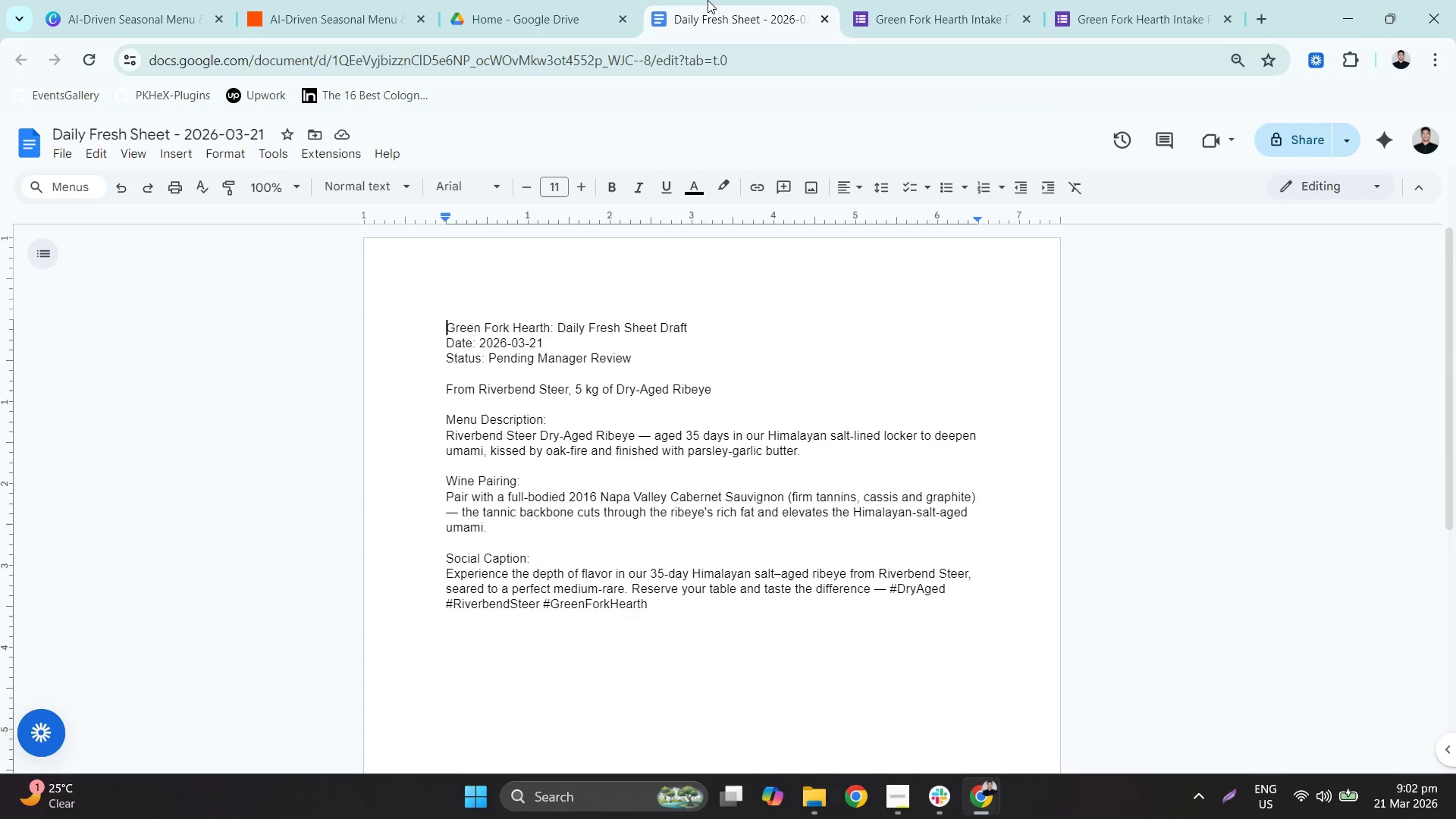 
left_click([93, 65])
 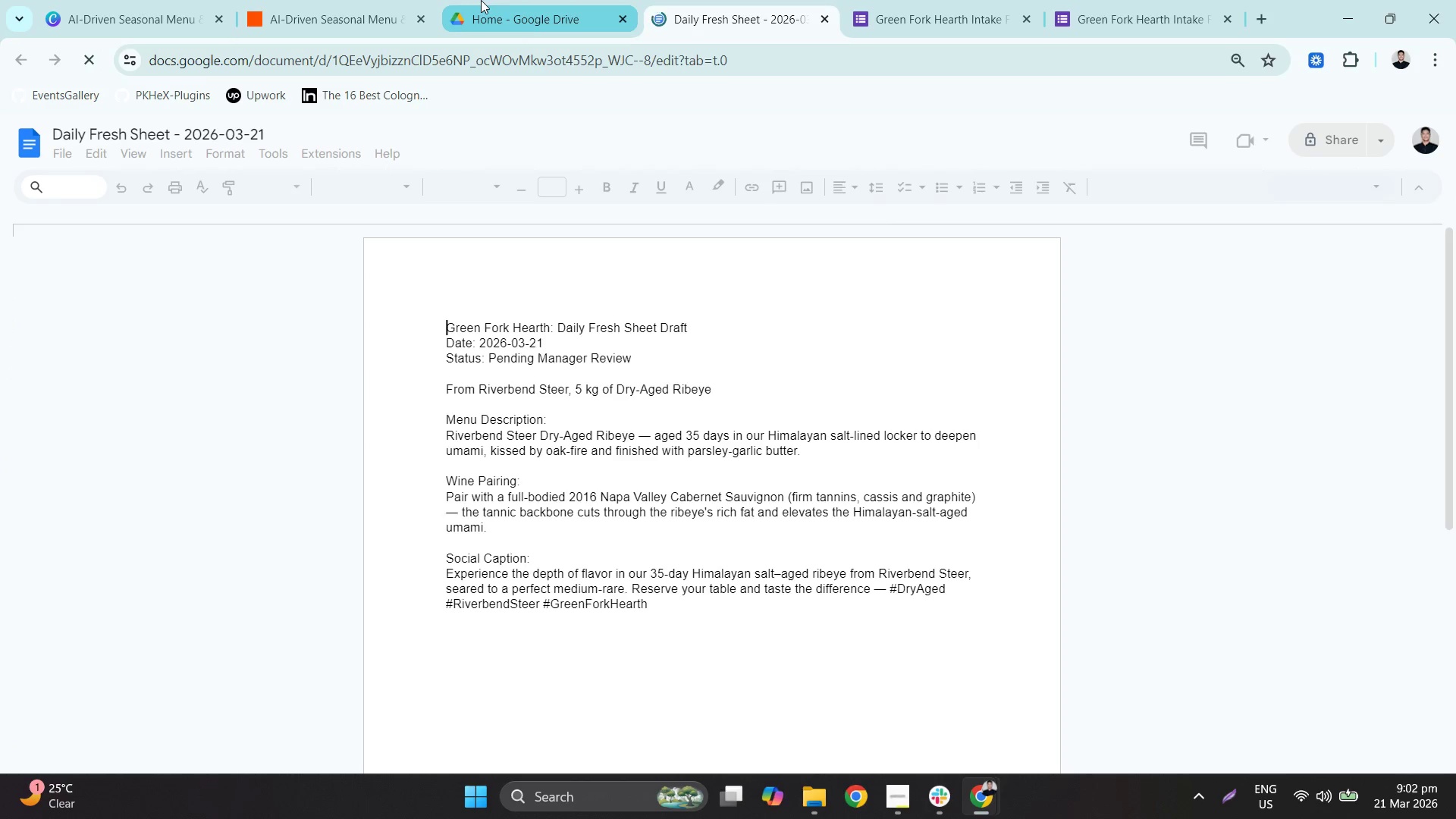 
left_click([389, 0])
 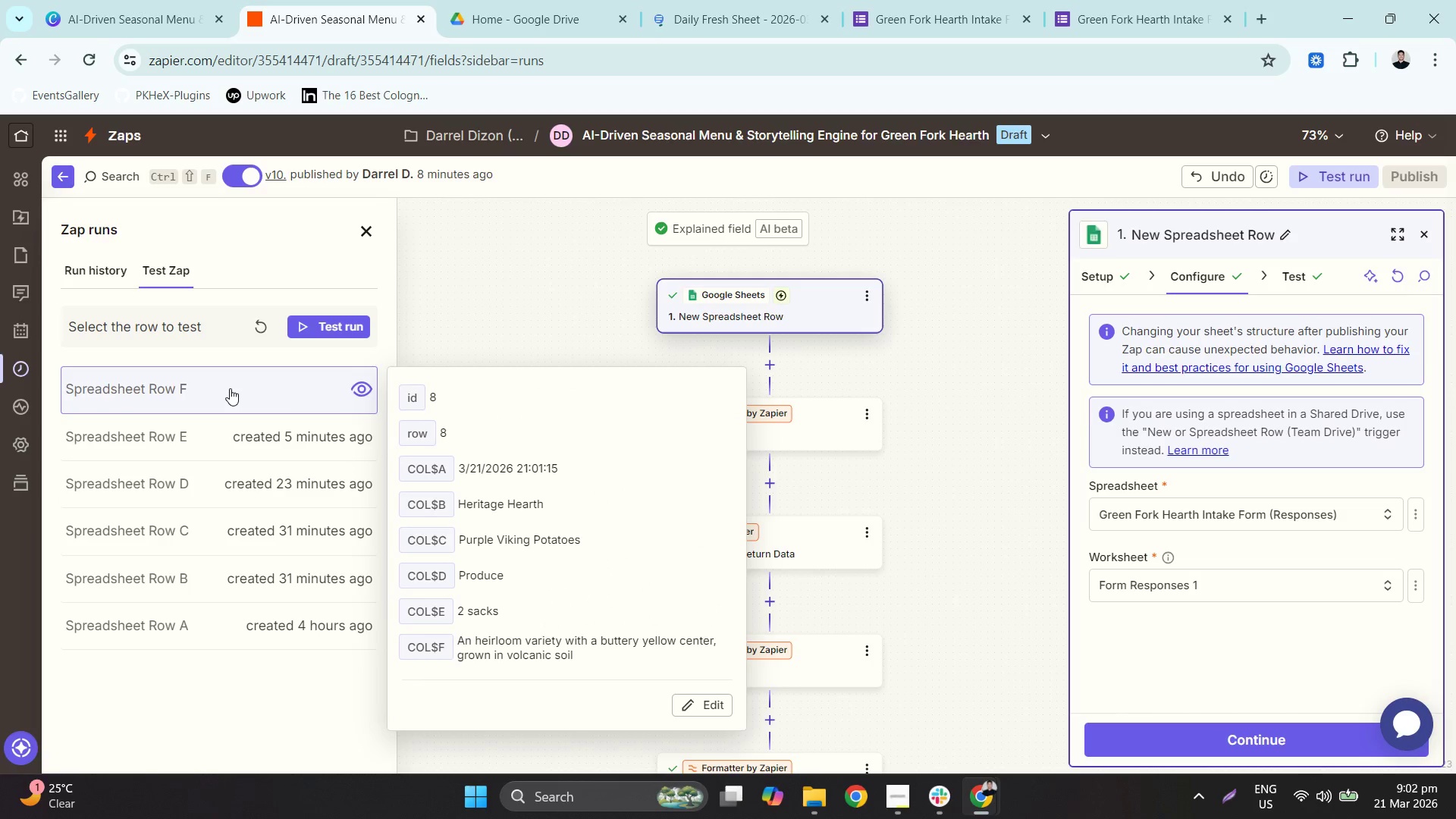 
wait(7.14)
 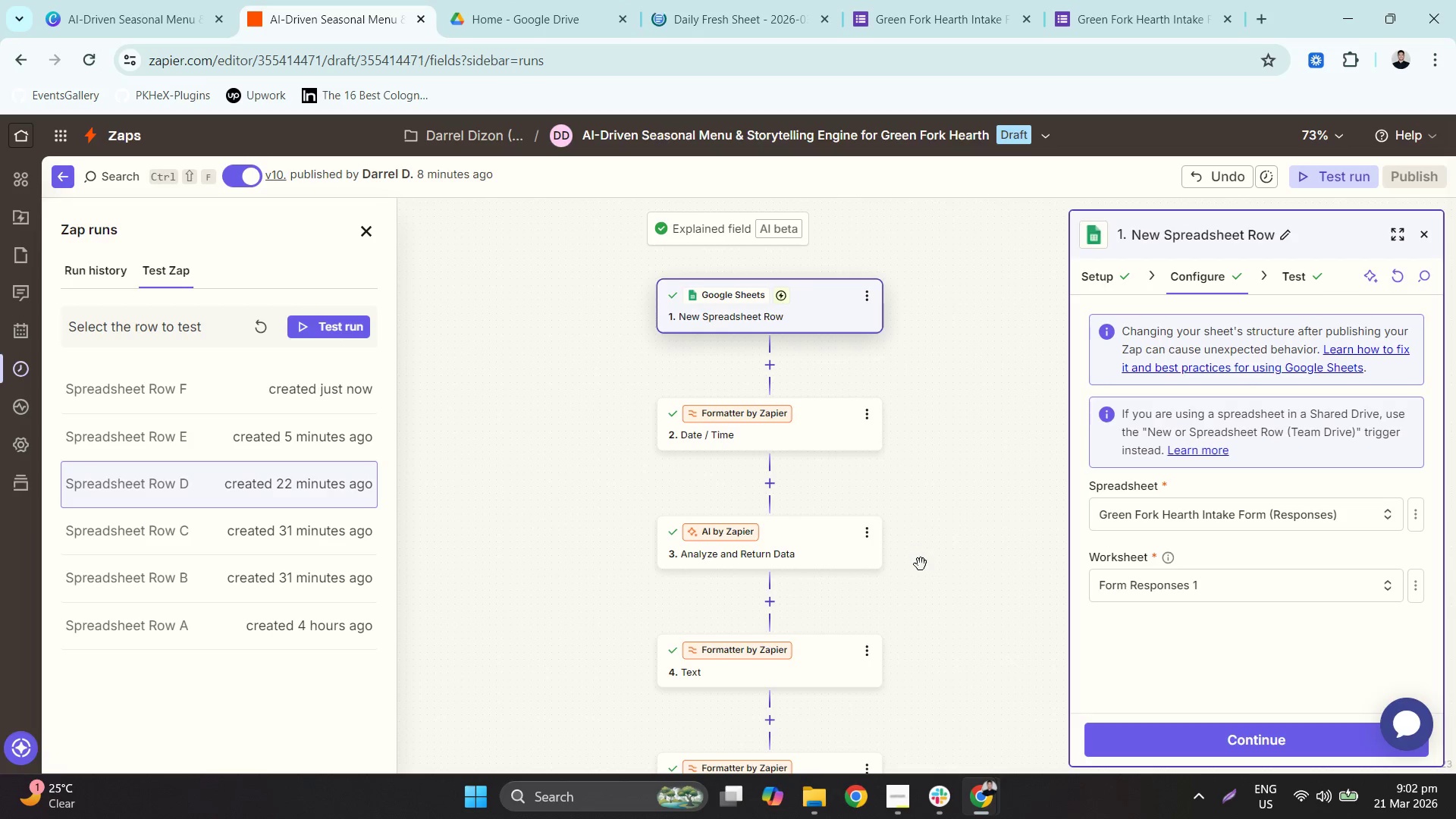 
left_click([96, 273])
 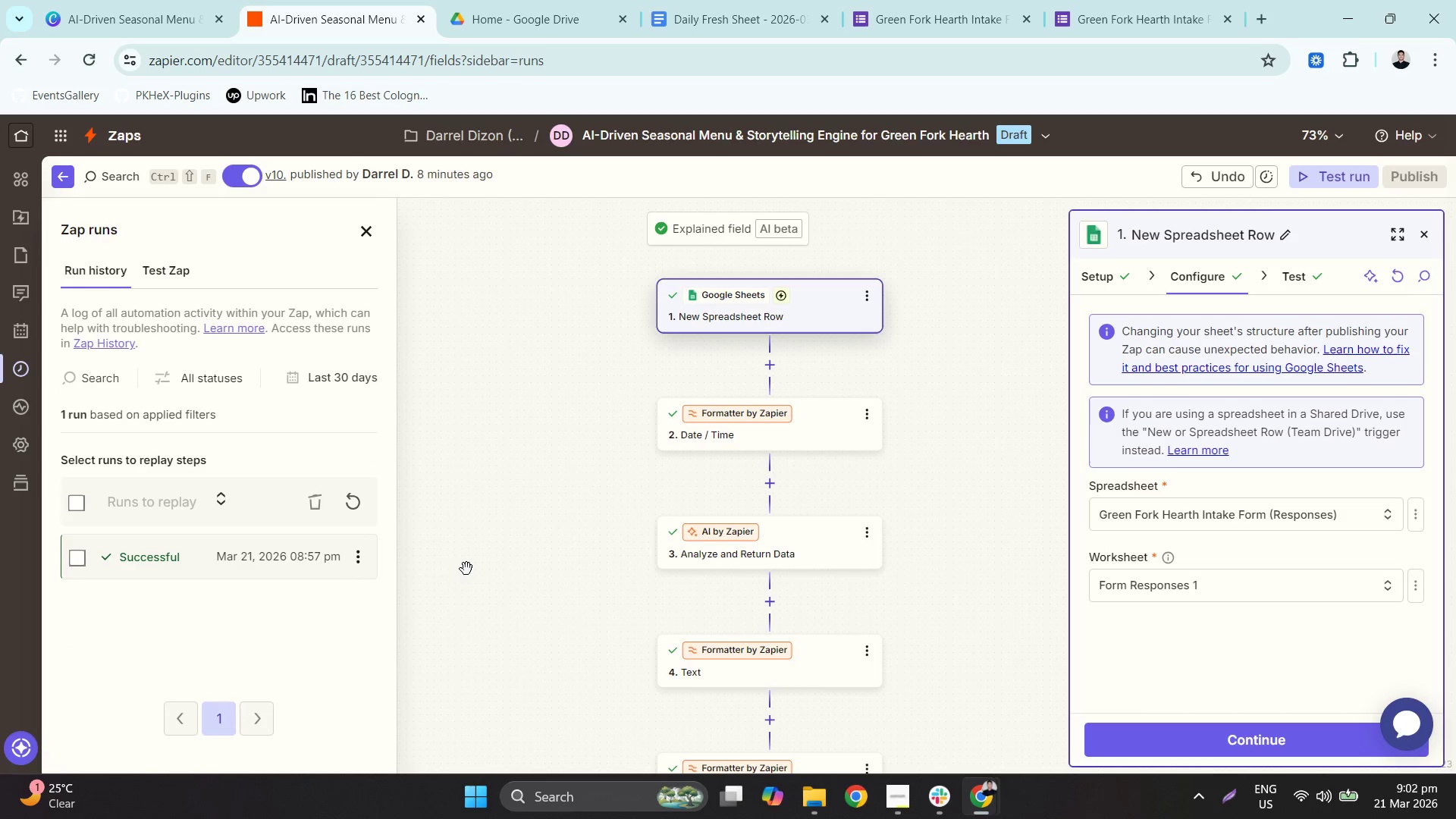 
left_click([356, 500])
 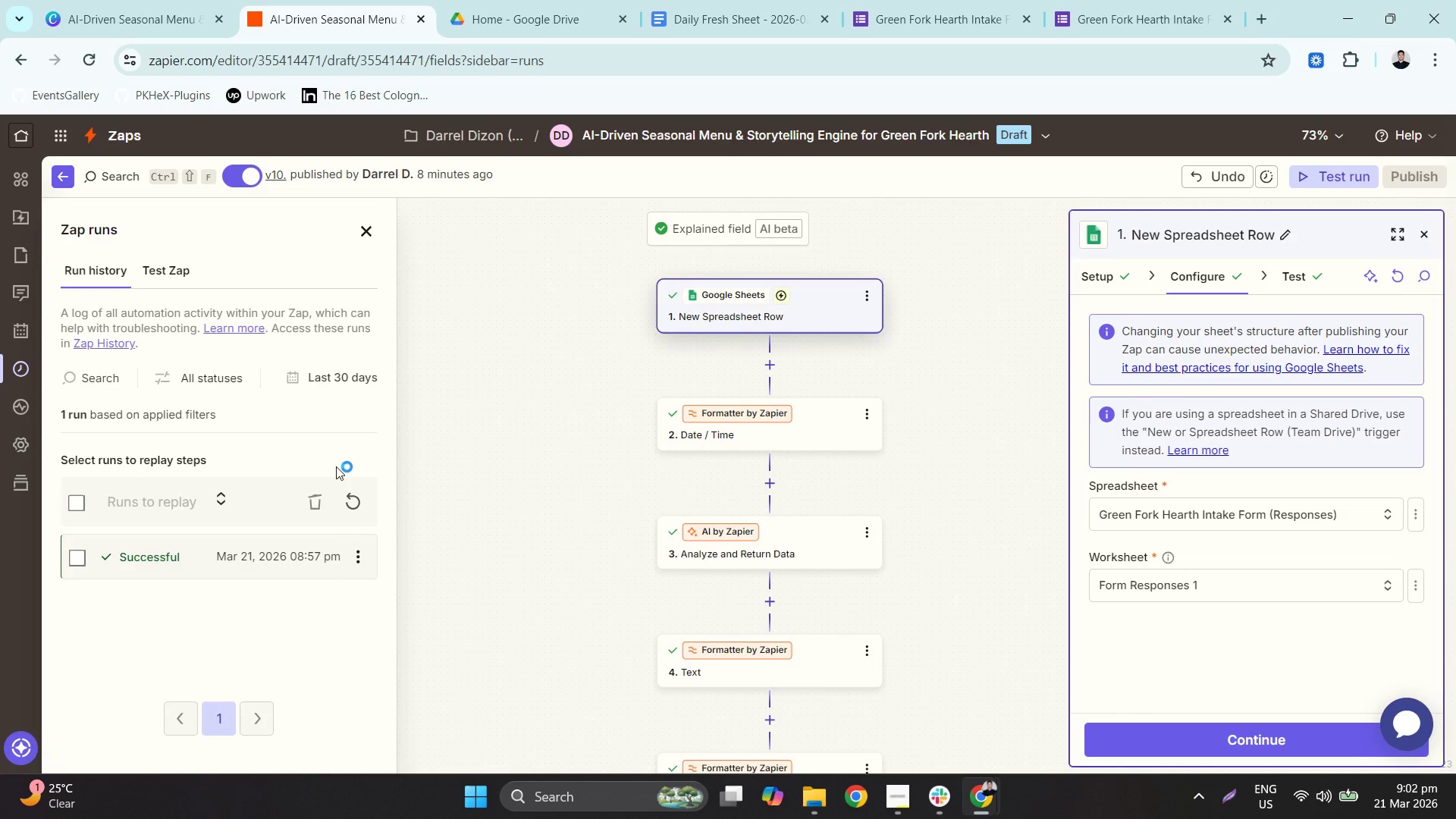 
left_click([174, 260])
 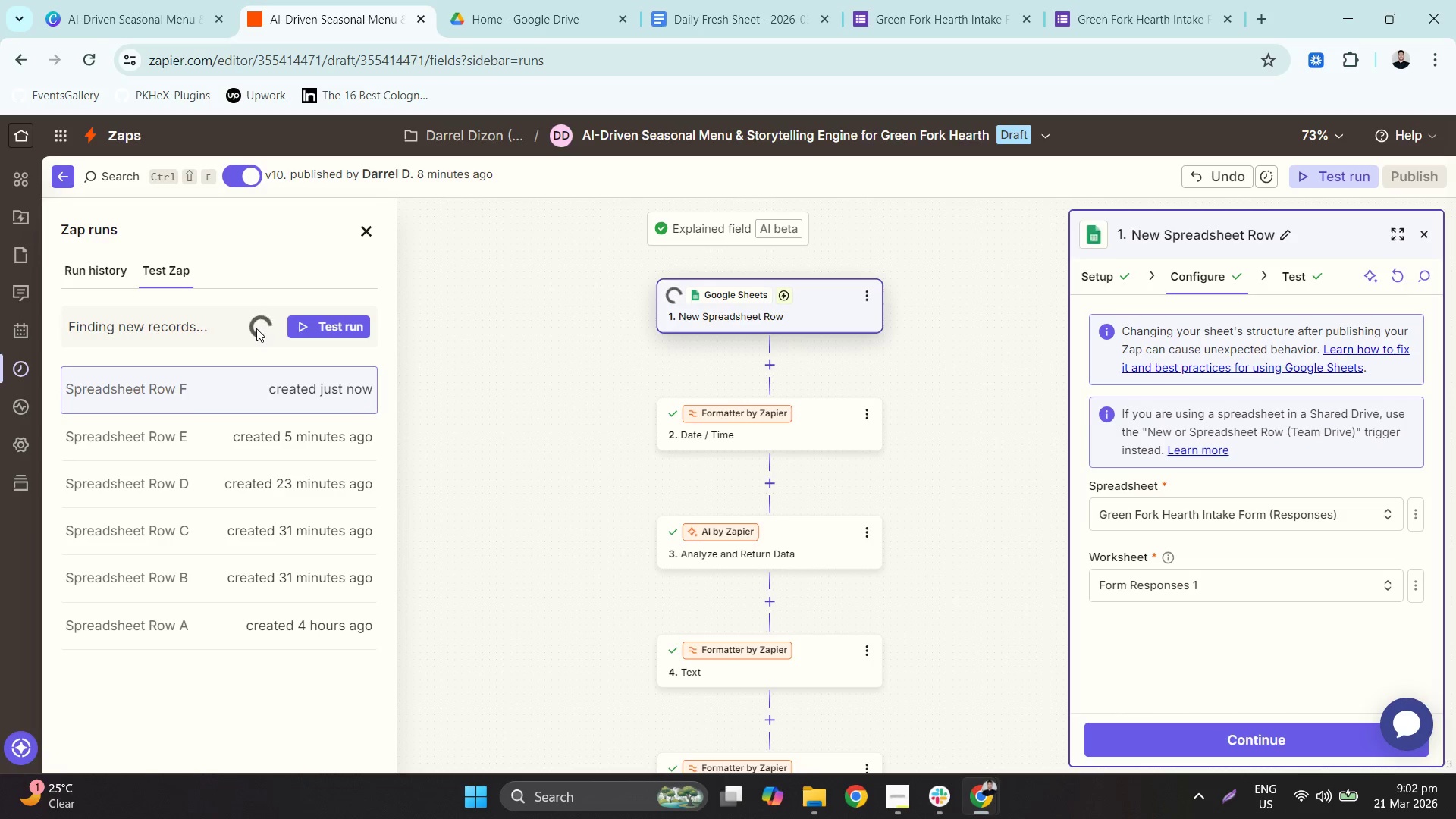 
wait(5.05)
 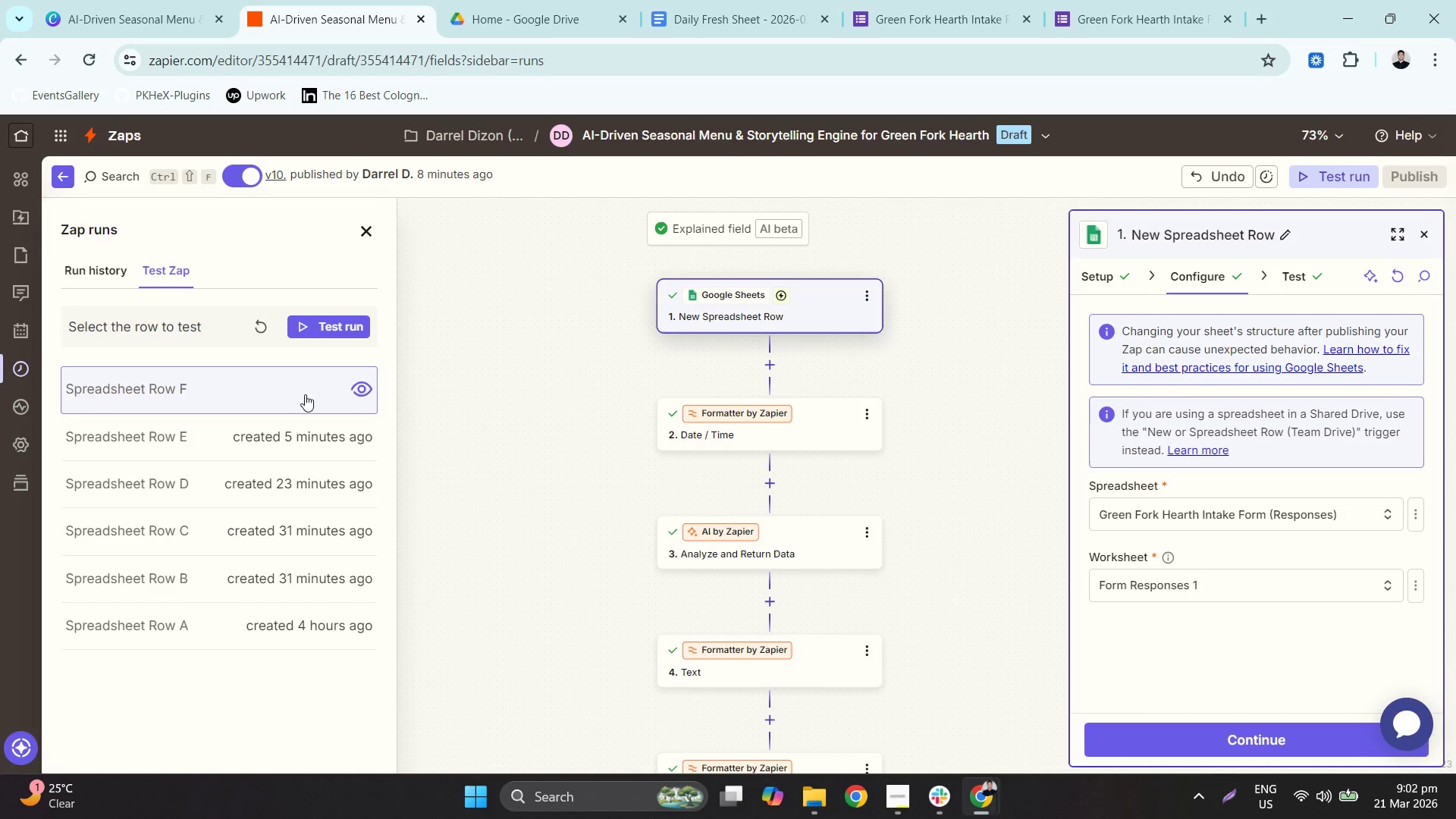 
left_click([358, 392])
 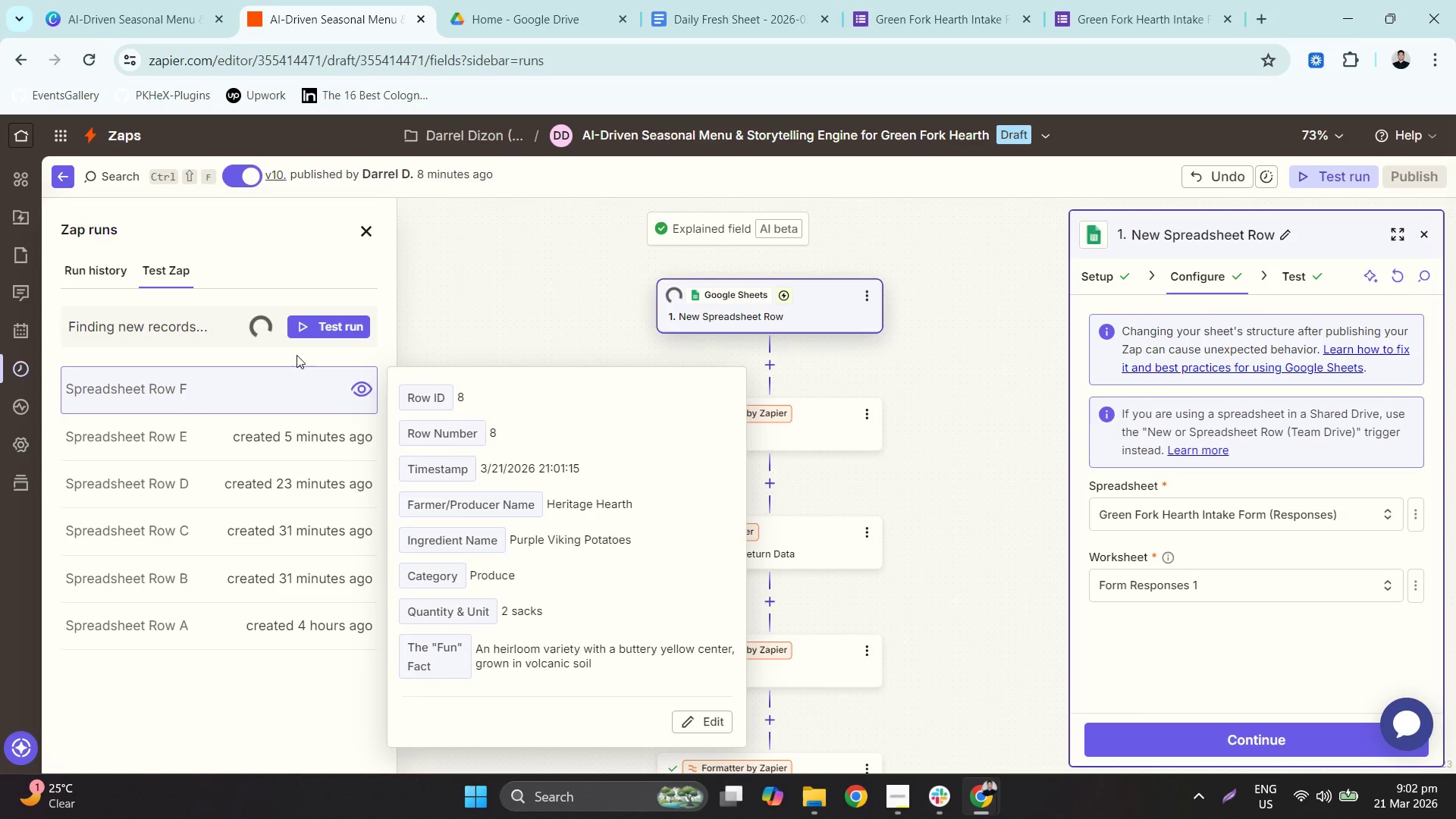 
left_click([120, 265])
 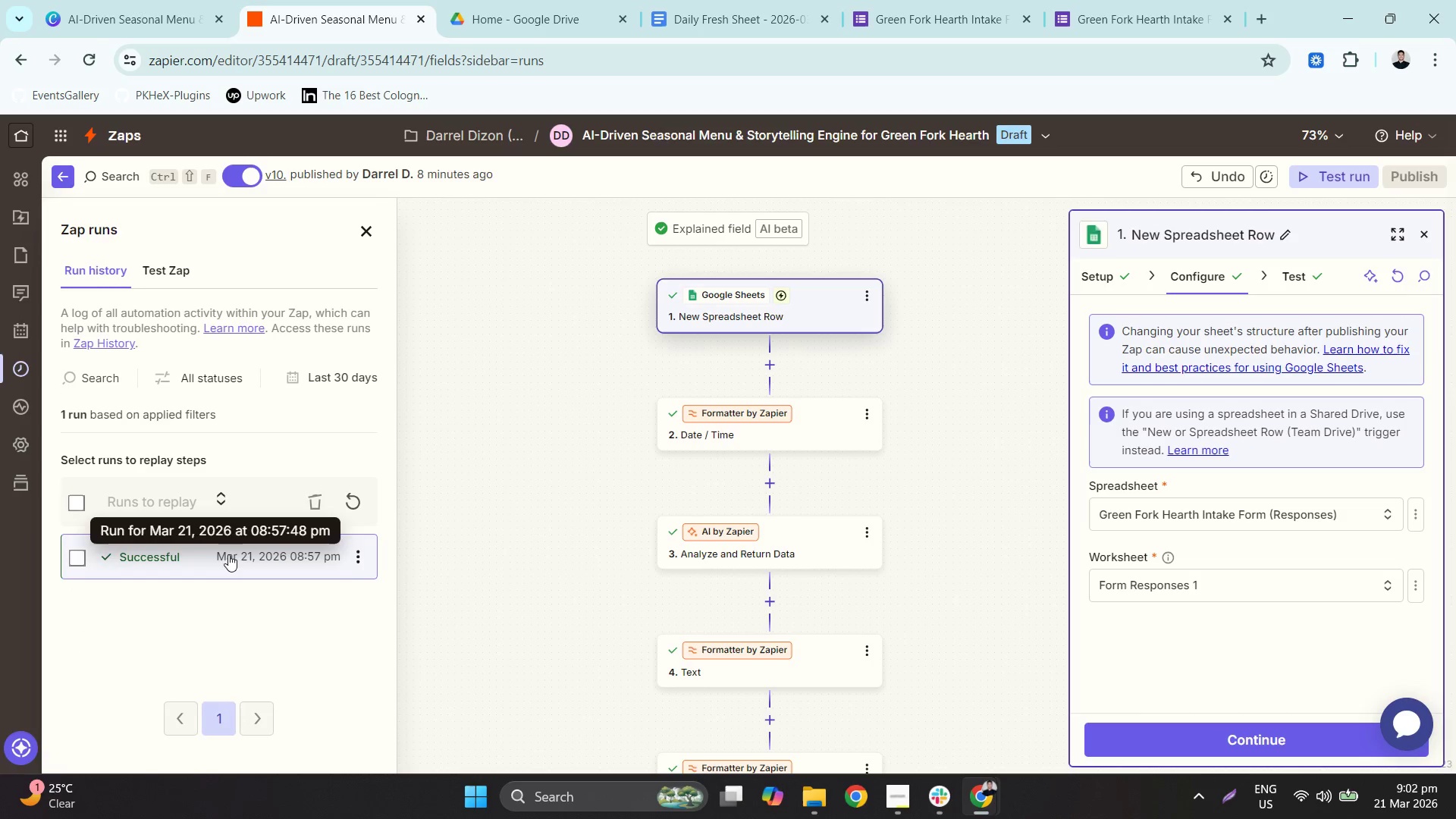 
left_click([359, 488])
 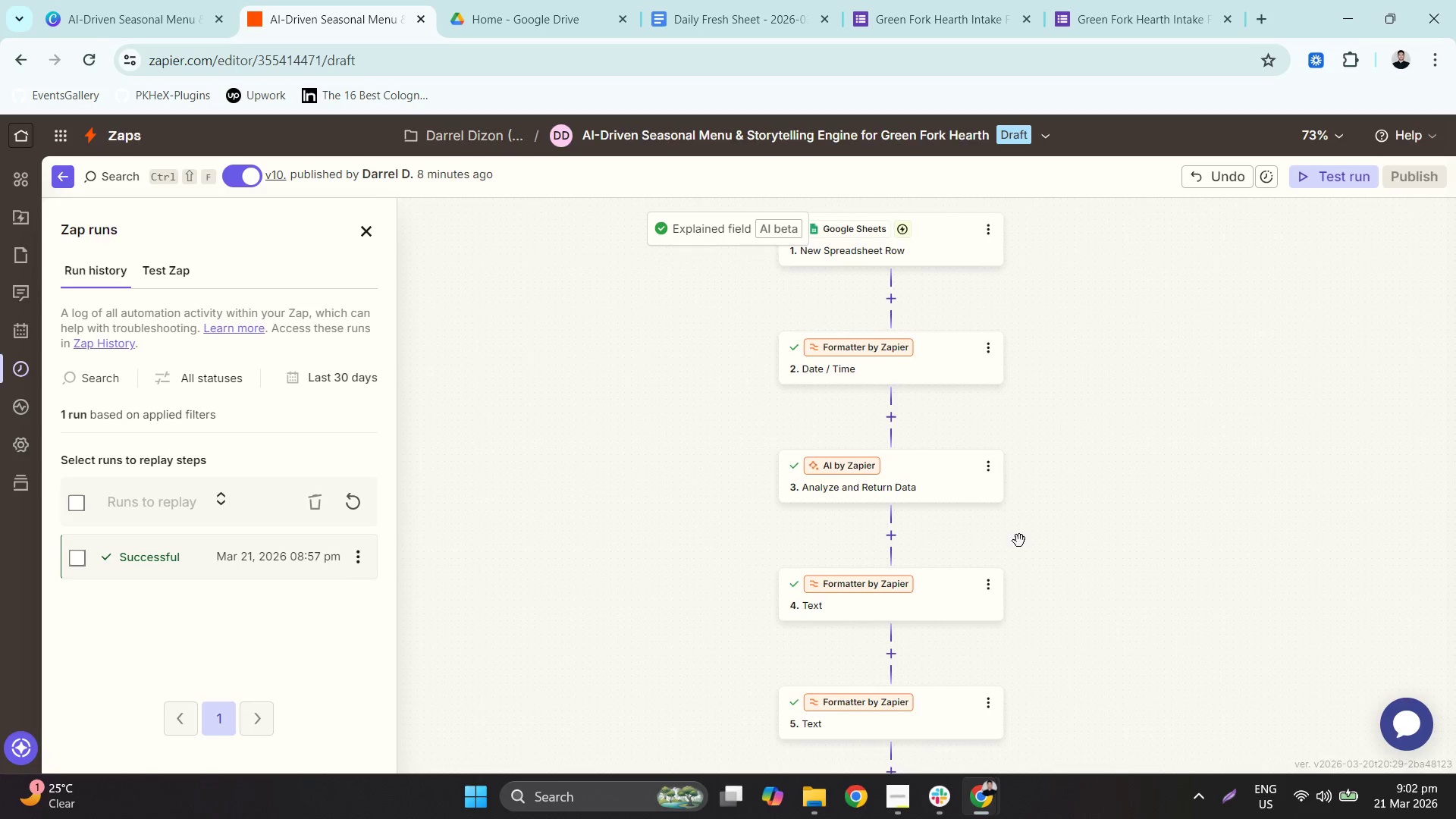 
wait(5.62)
 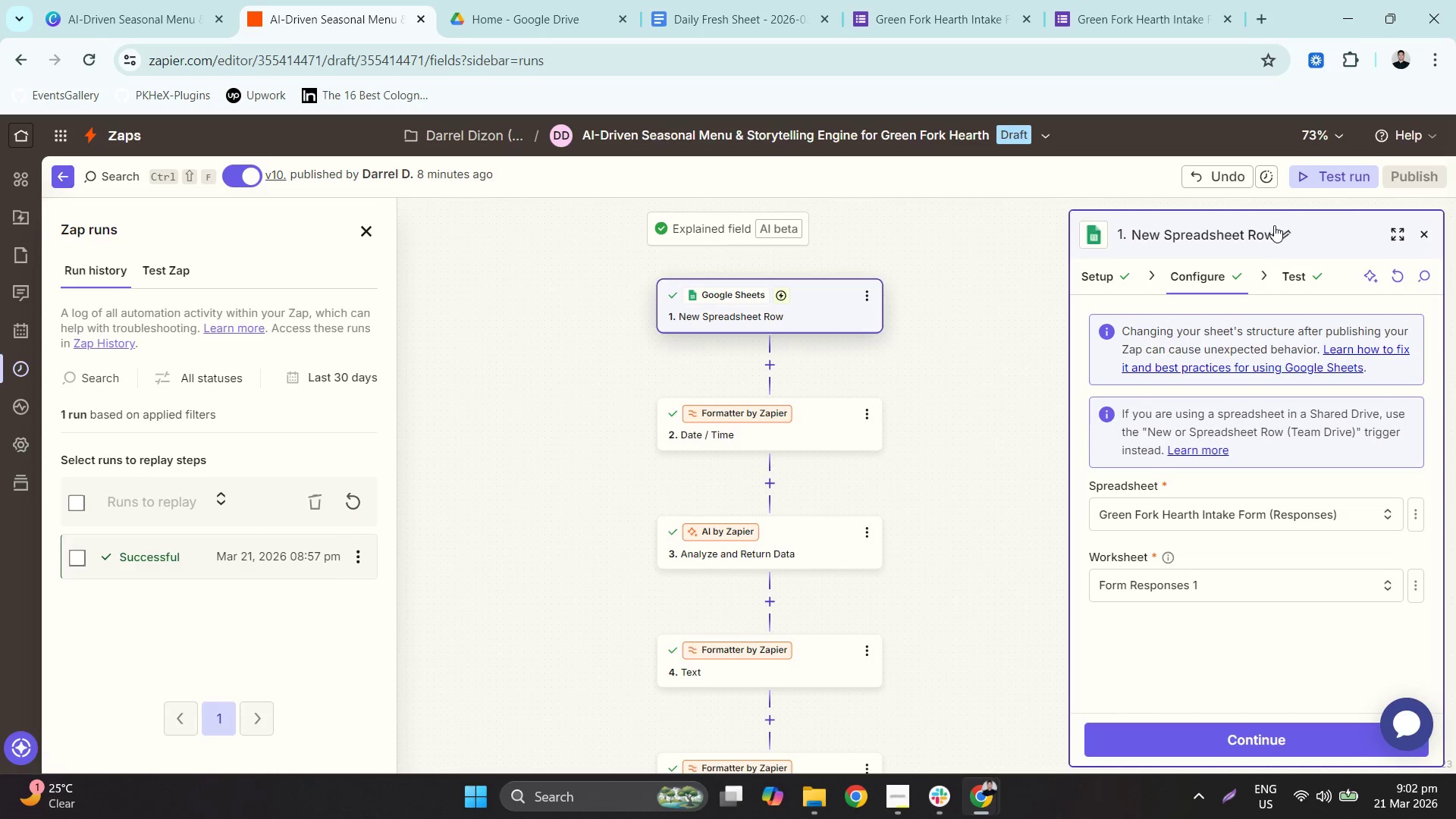 
mouse_move([365, 491])
 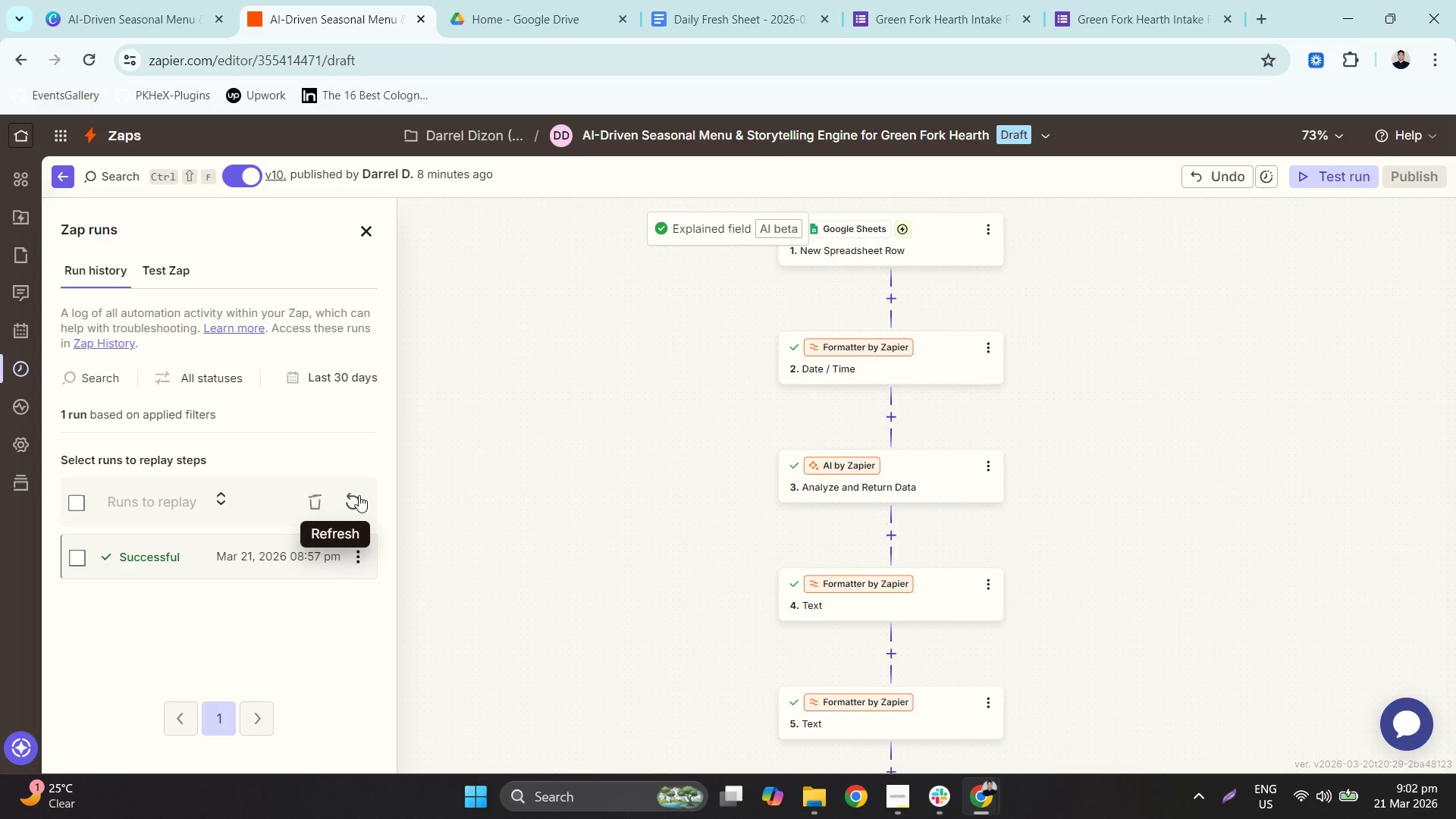 
left_click([358, 496])
 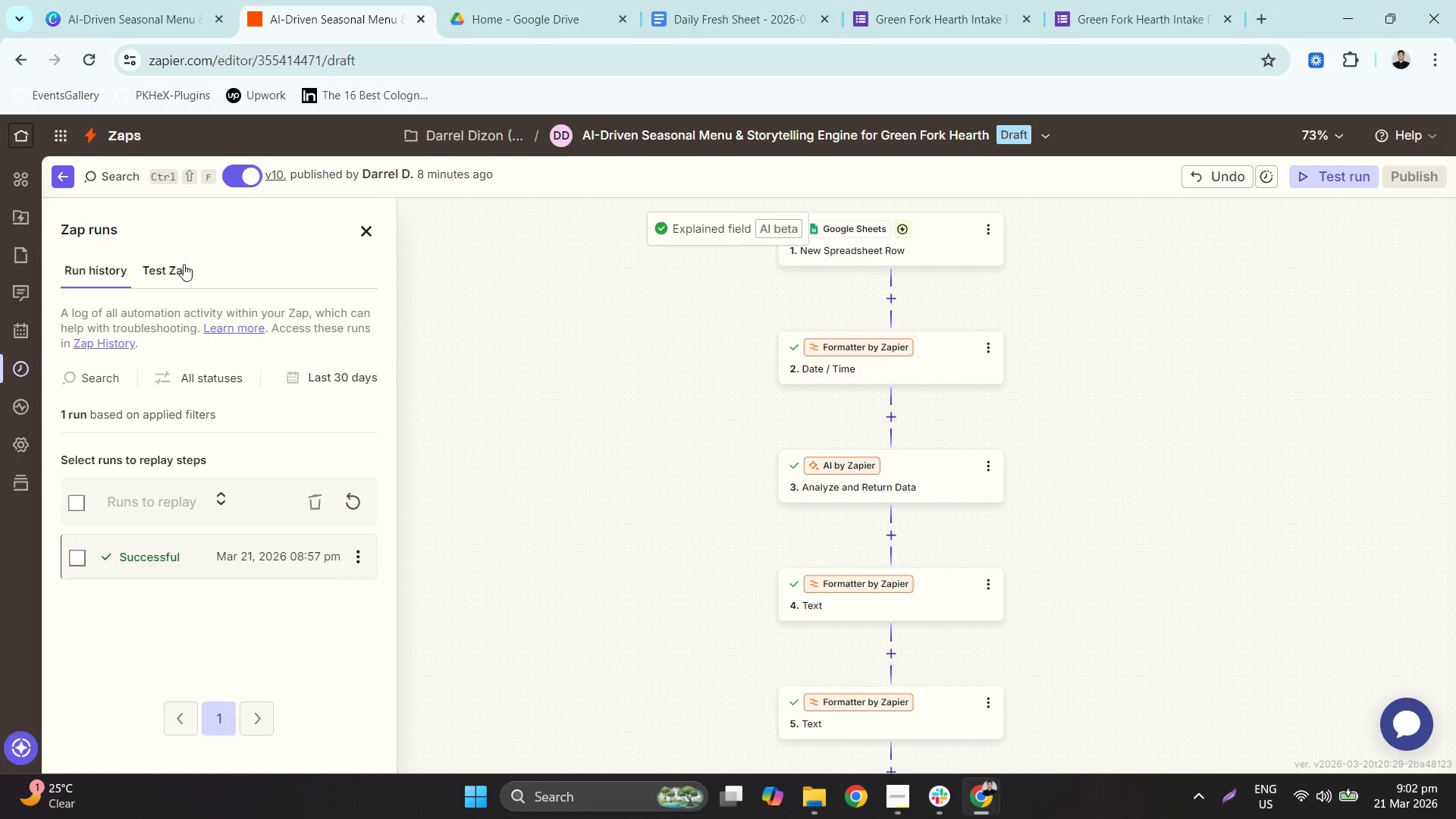 
left_click([165, 277])
 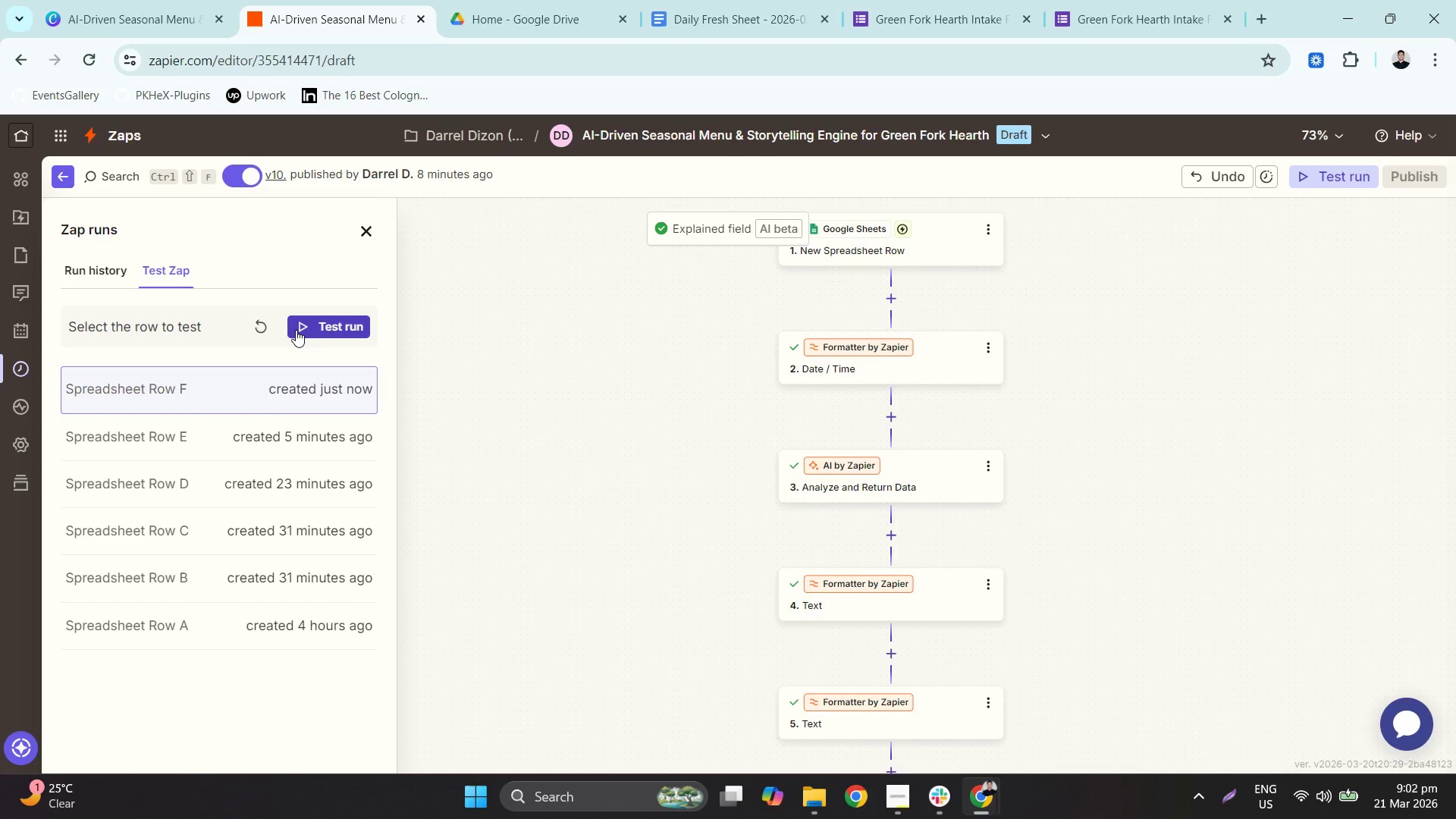 
left_click([257, 321])
 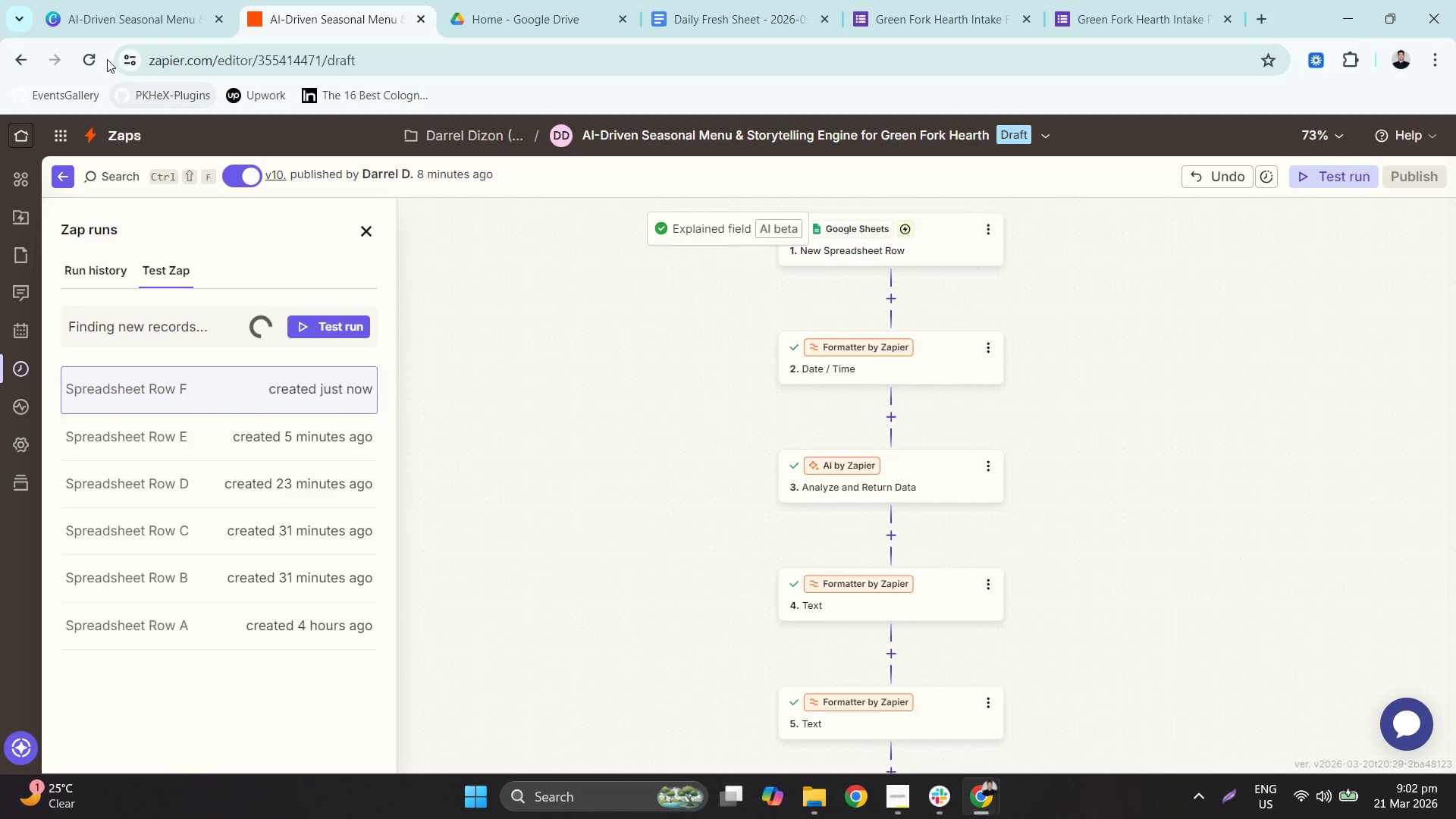 
left_click([97, 59])
 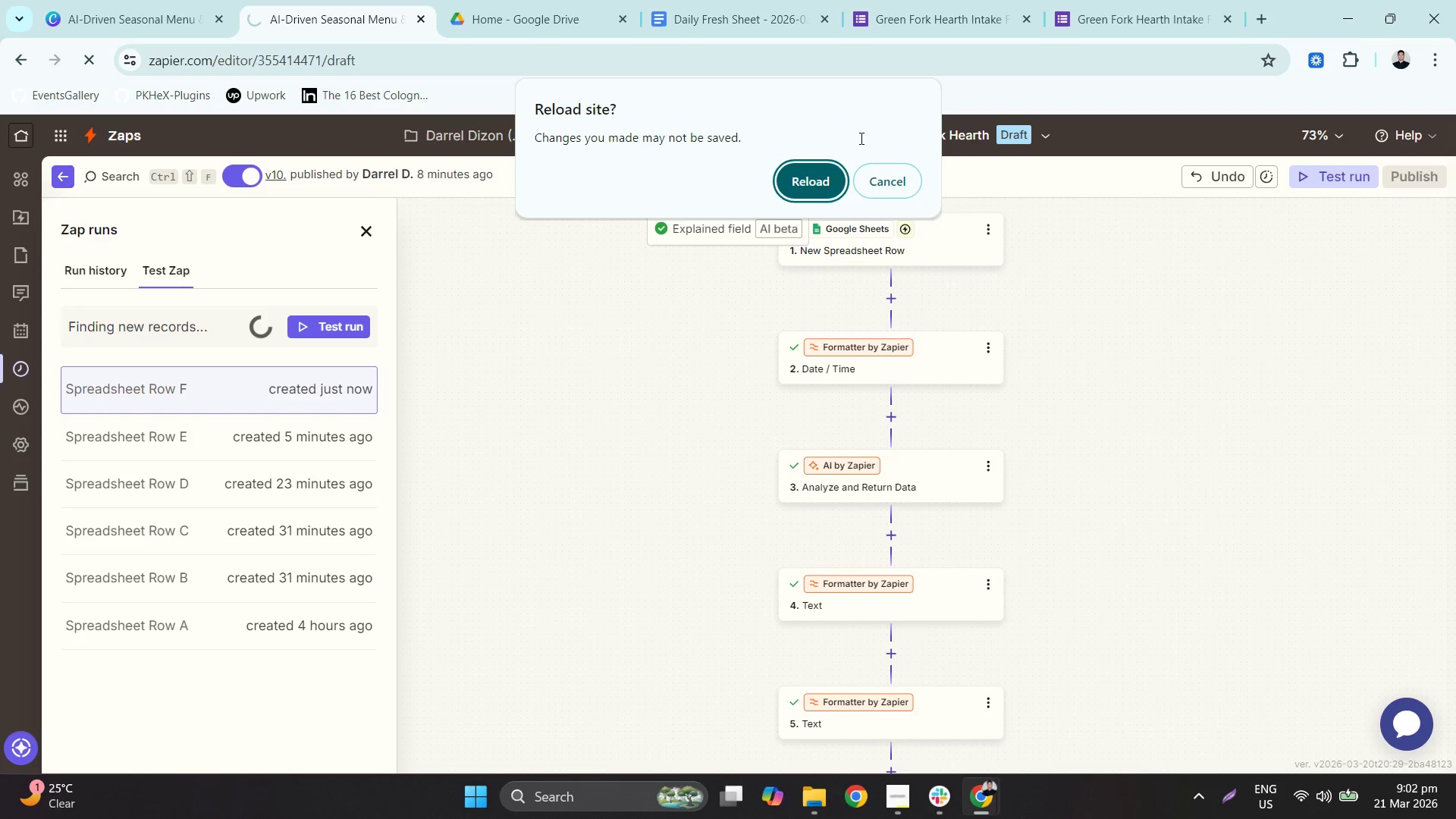 
left_click([816, 180])
 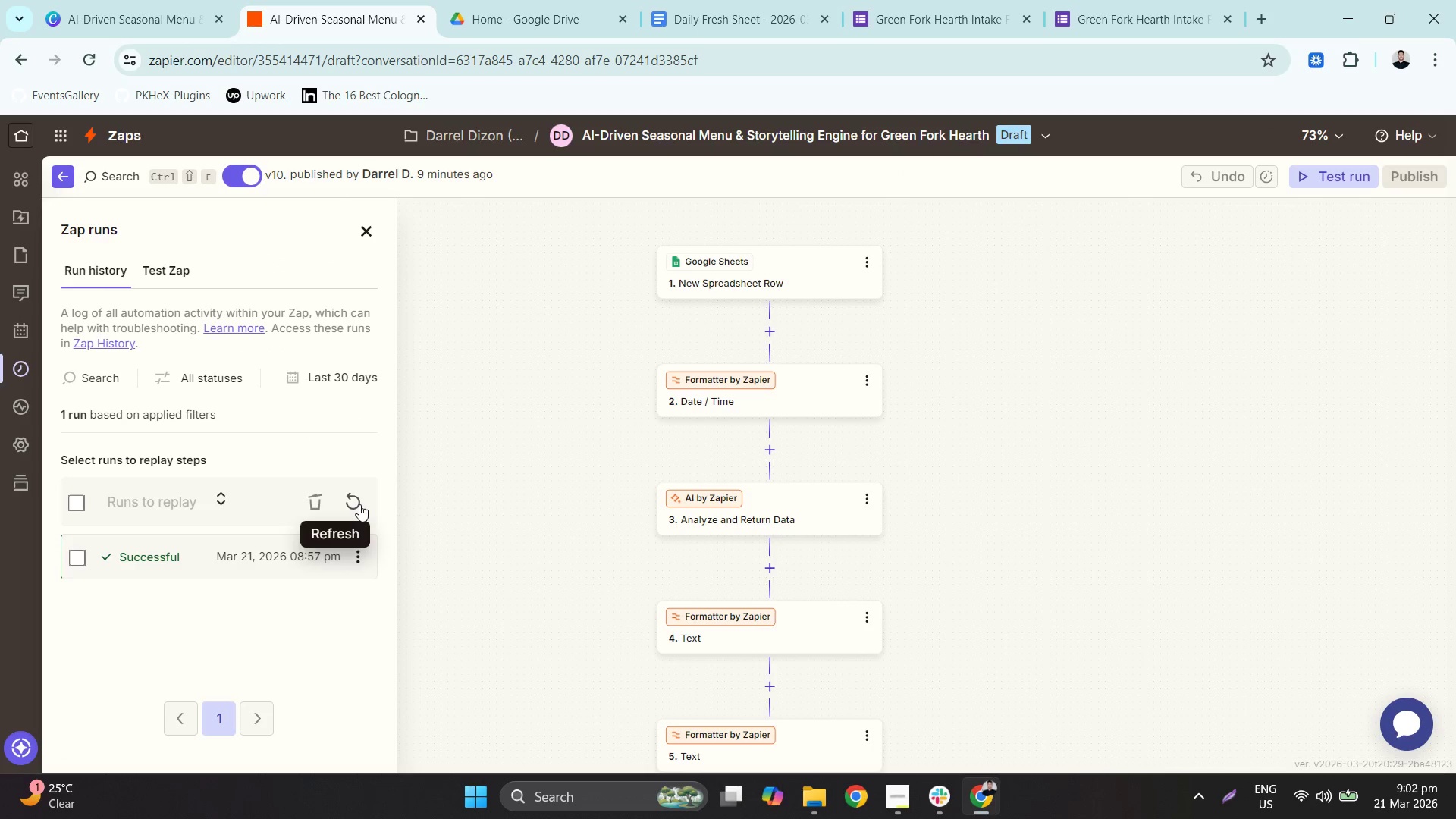 
wait(15.38)
 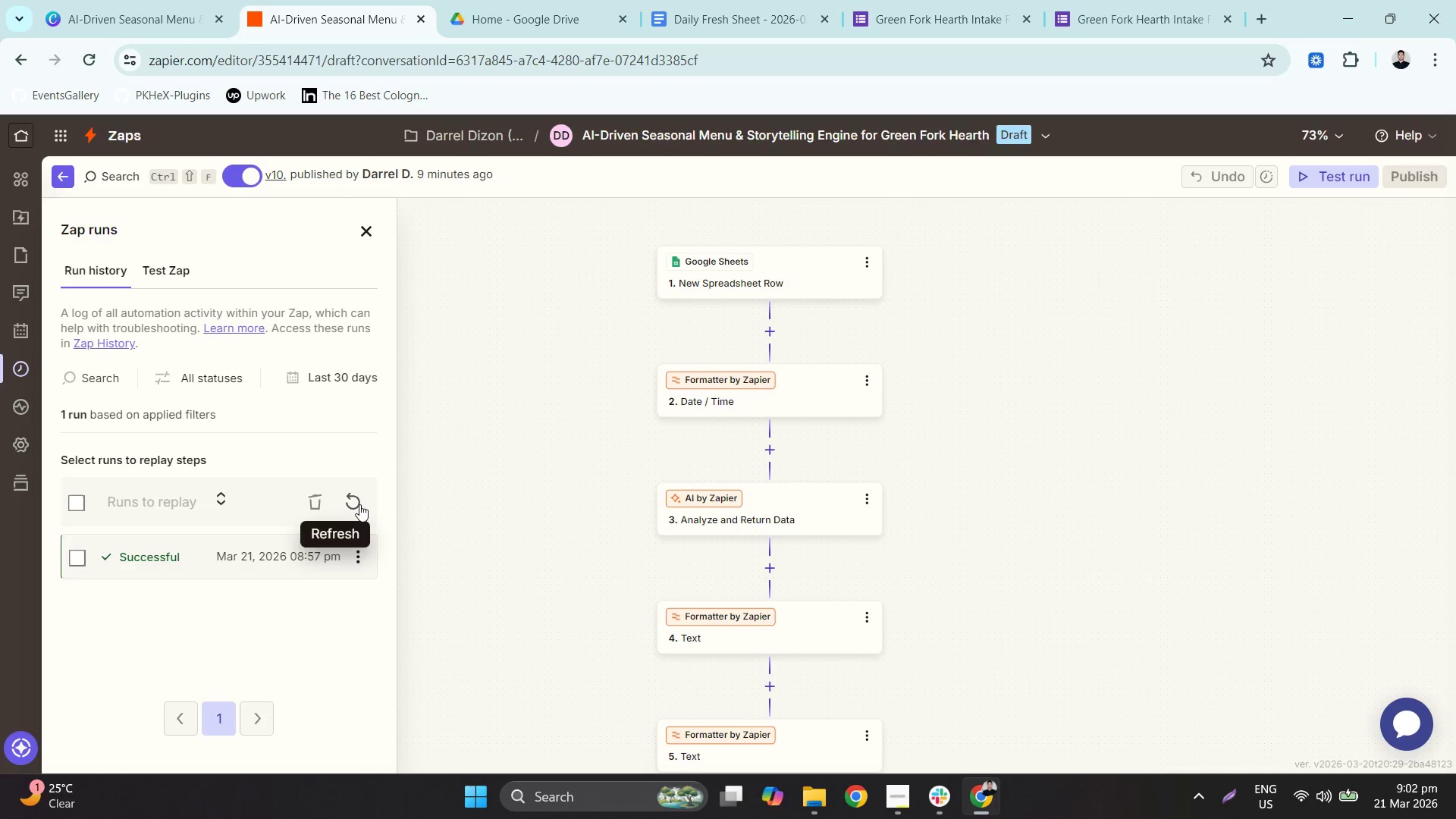 
left_click([770, 0])
 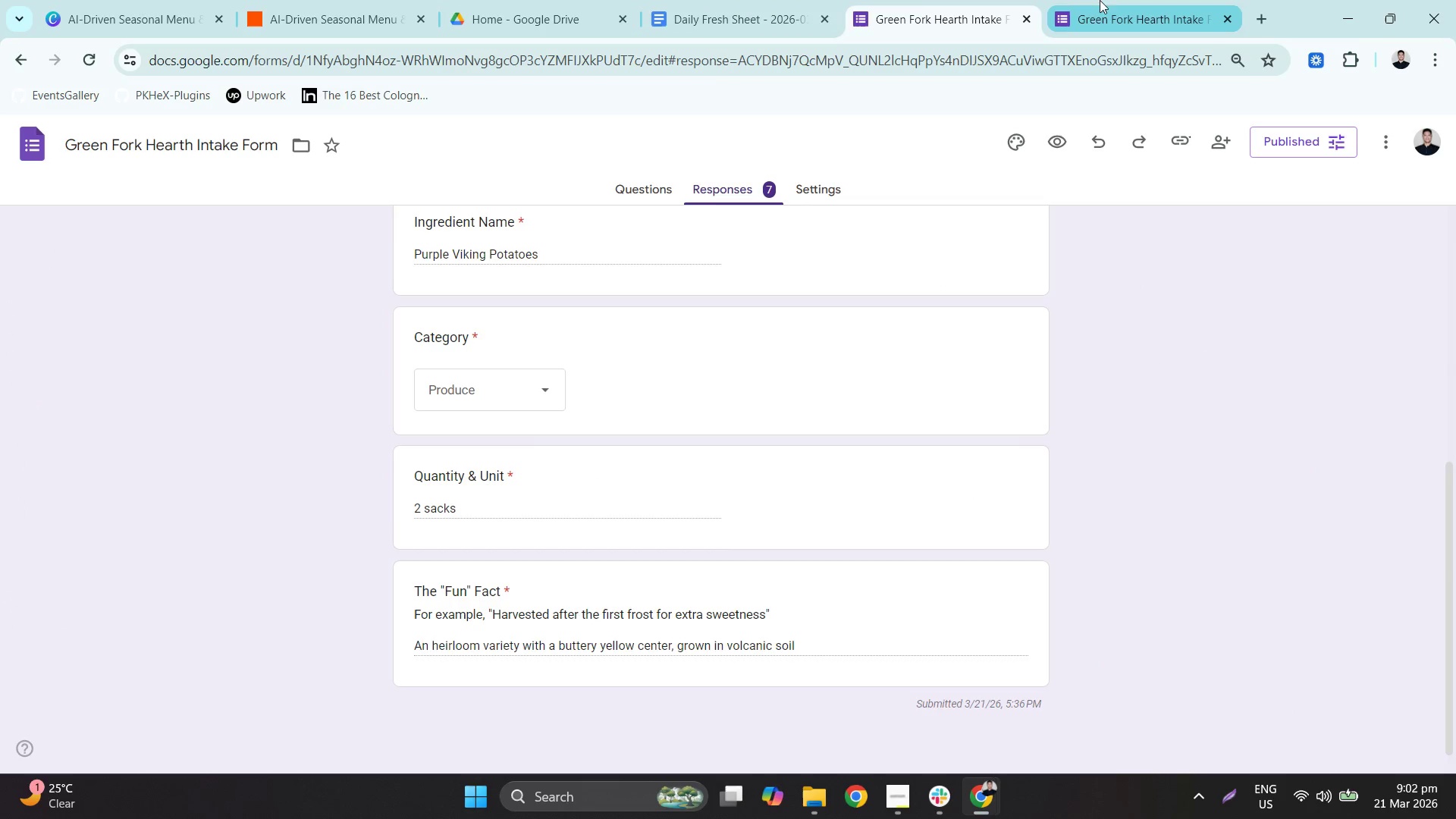 
scroll: coordinate [696, 457], scroll_direction: up, amount: 8.0
 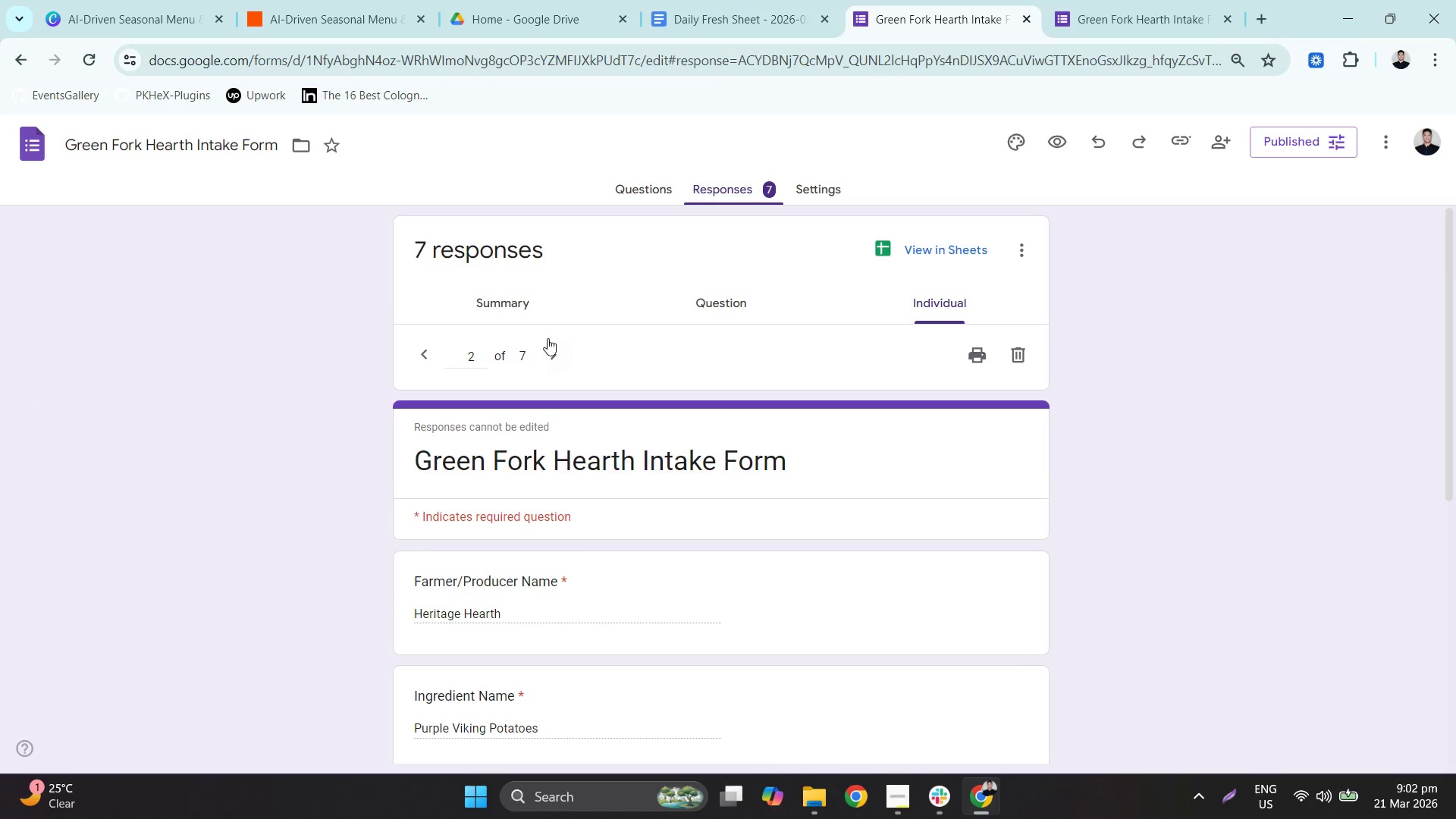 
left_click([554, 352])
 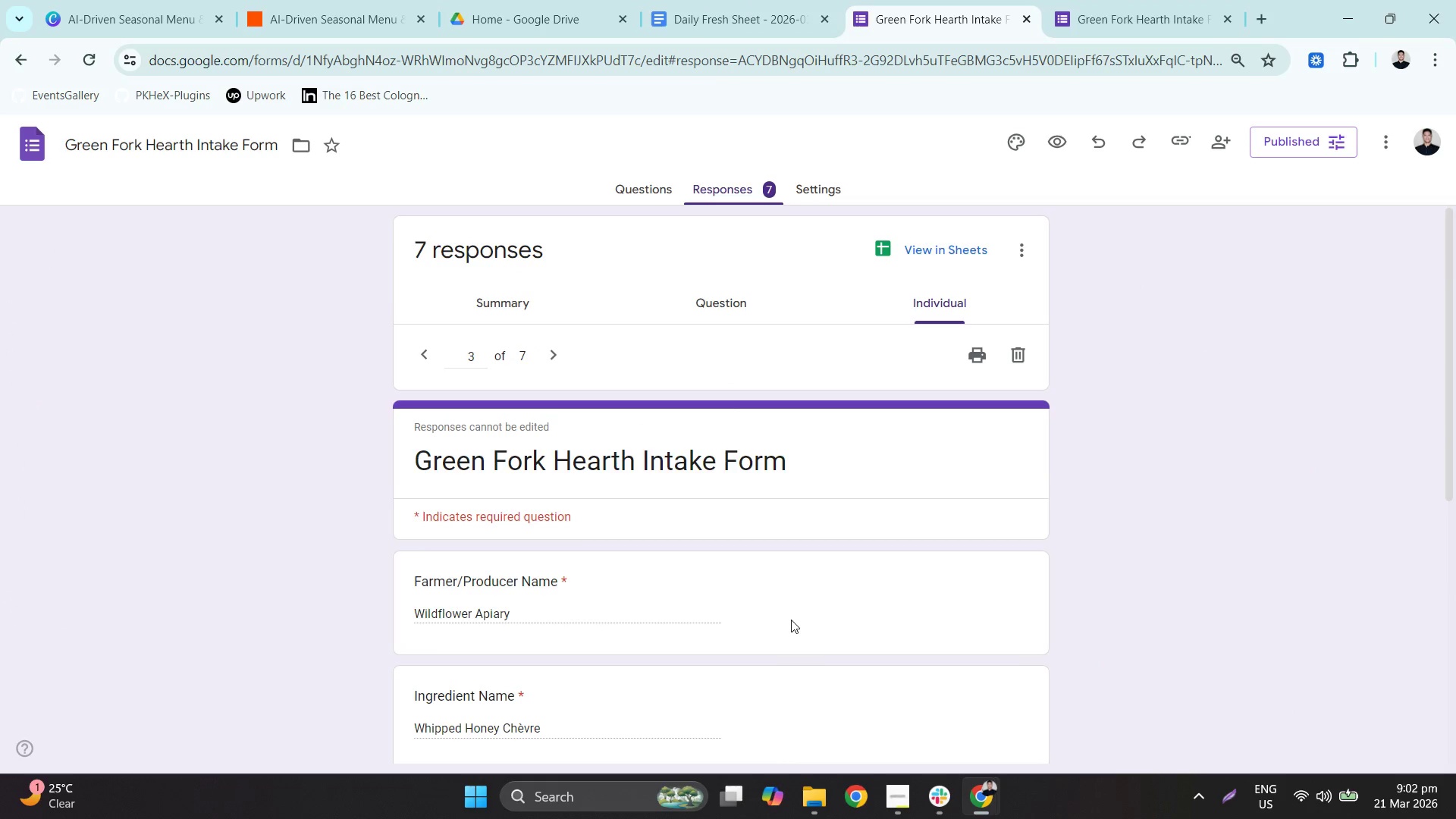 
scroll: coordinate [824, 620], scroll_direction: down, amount: 3.0
 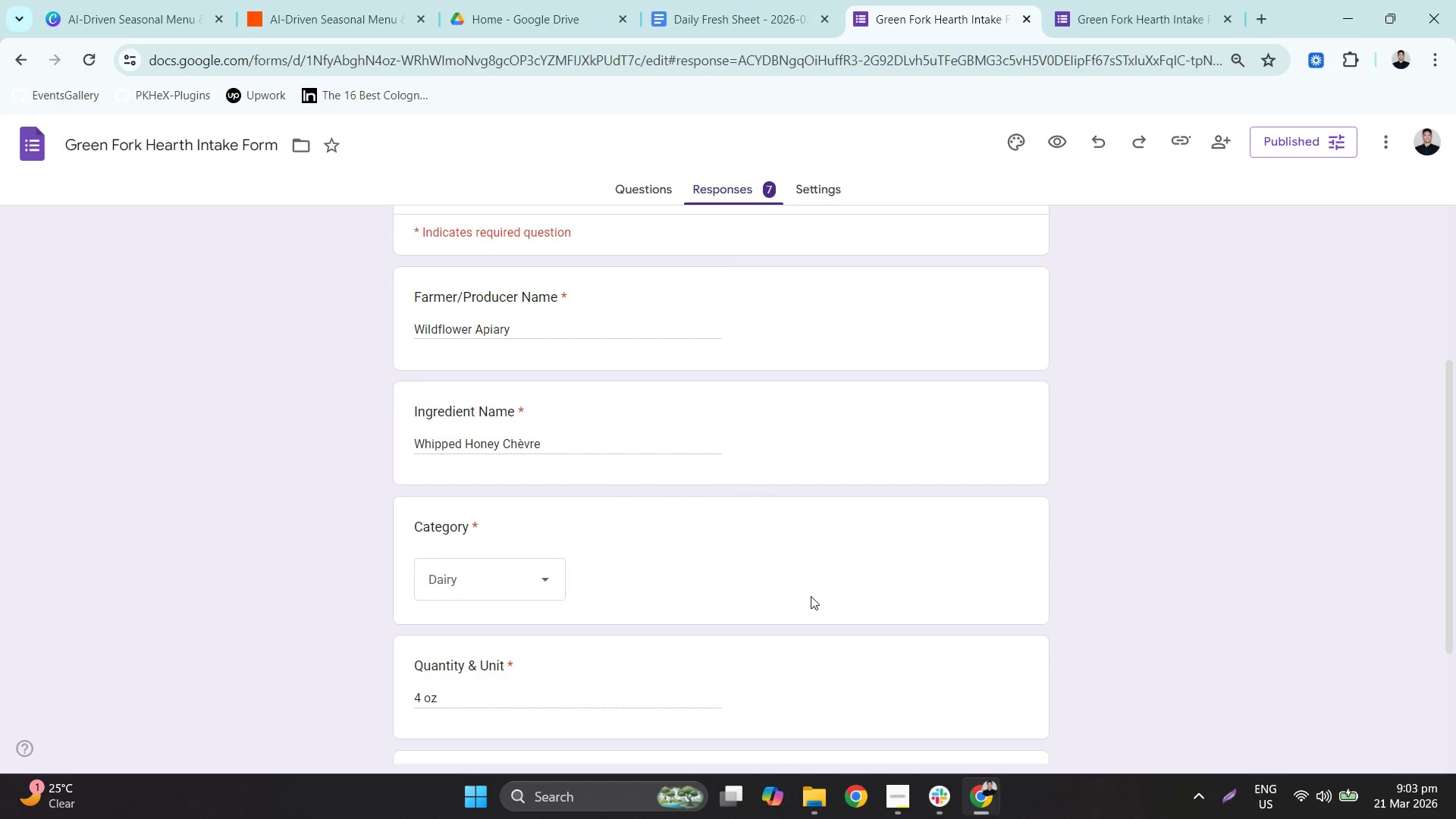 
left_click([590, 0])
 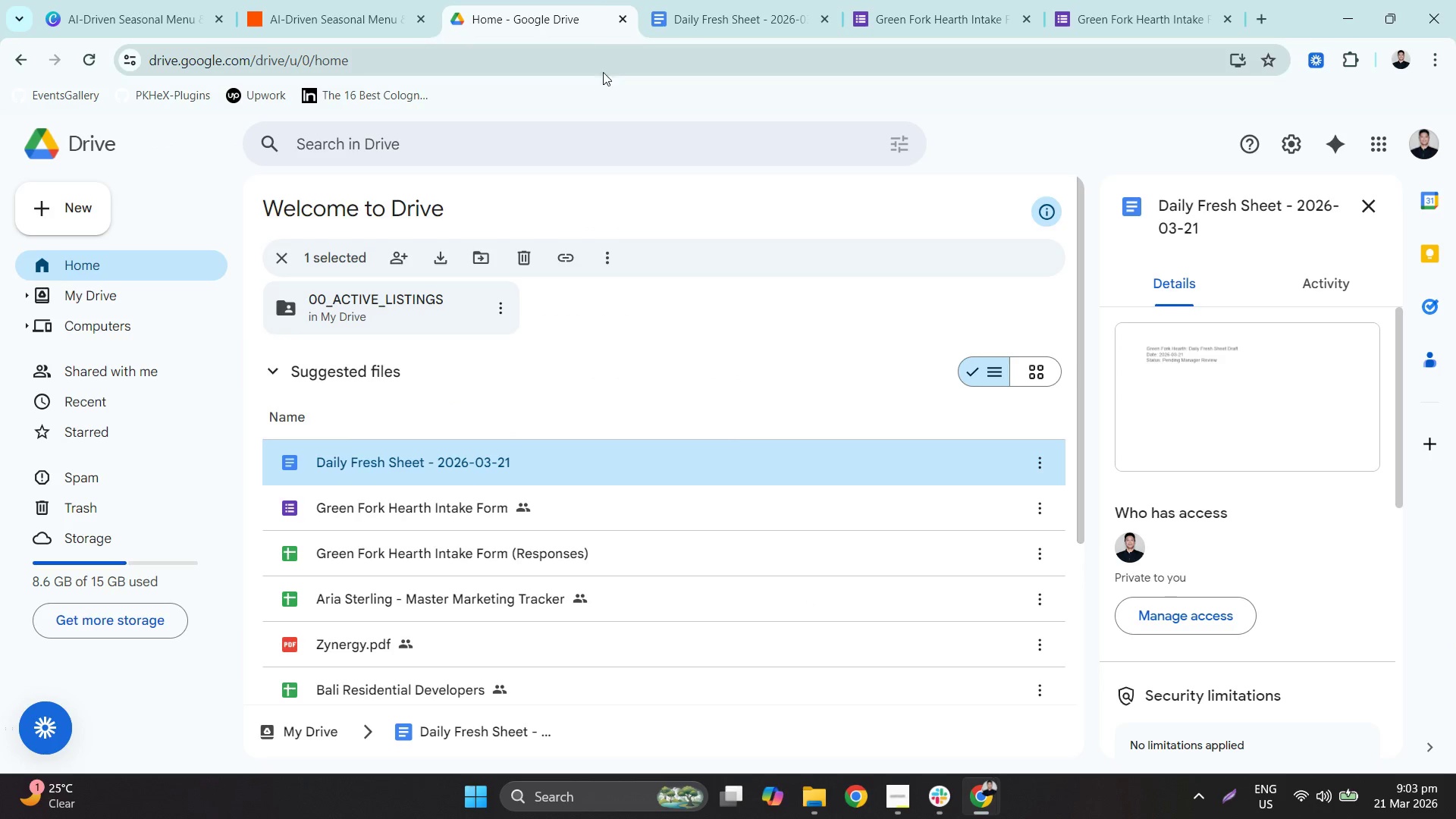 
left_click([674, 0])
 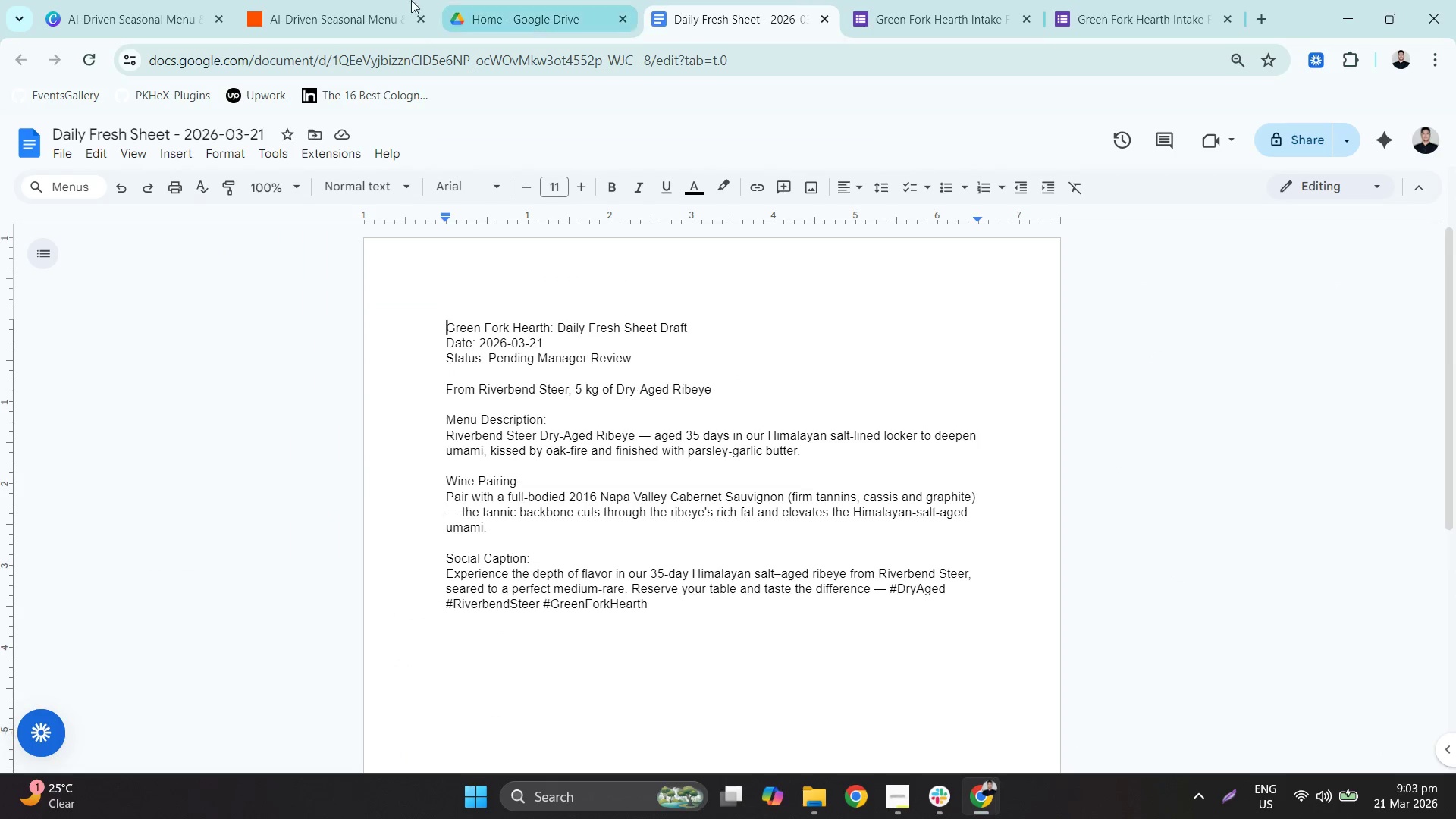 
left_click([347, 0])
 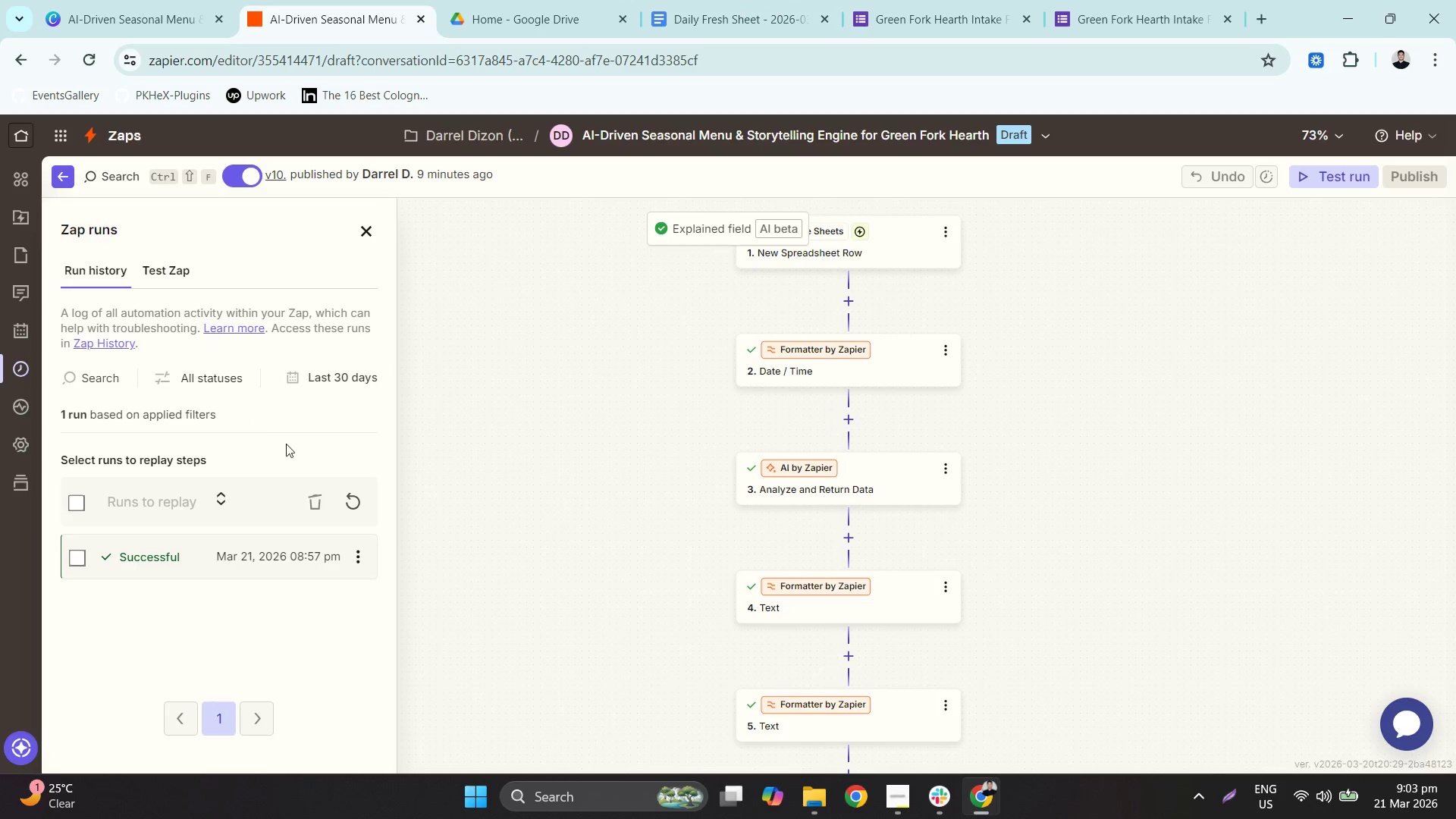 
left_click([353, 500])
 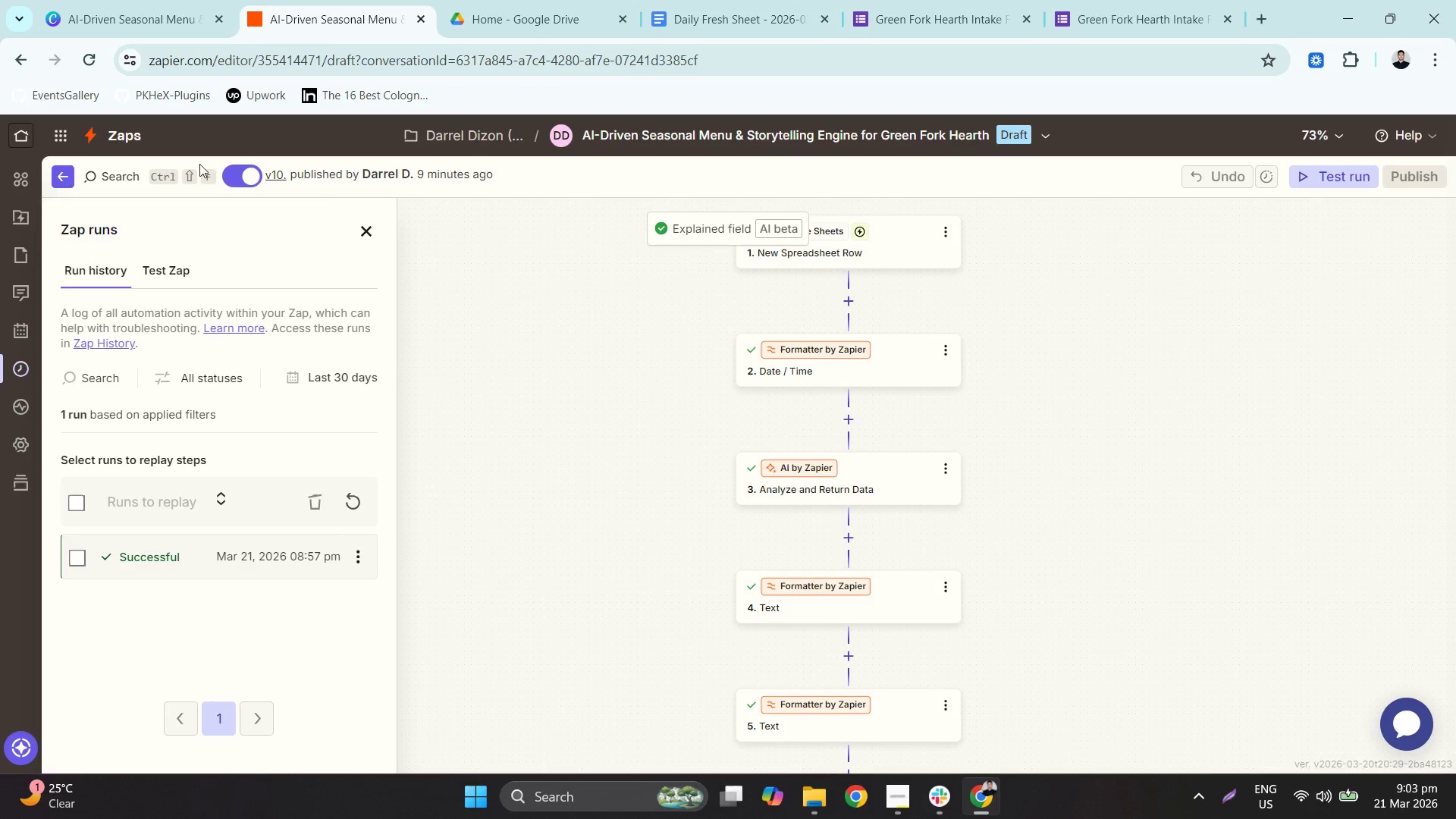 
left_click([62, 171])
 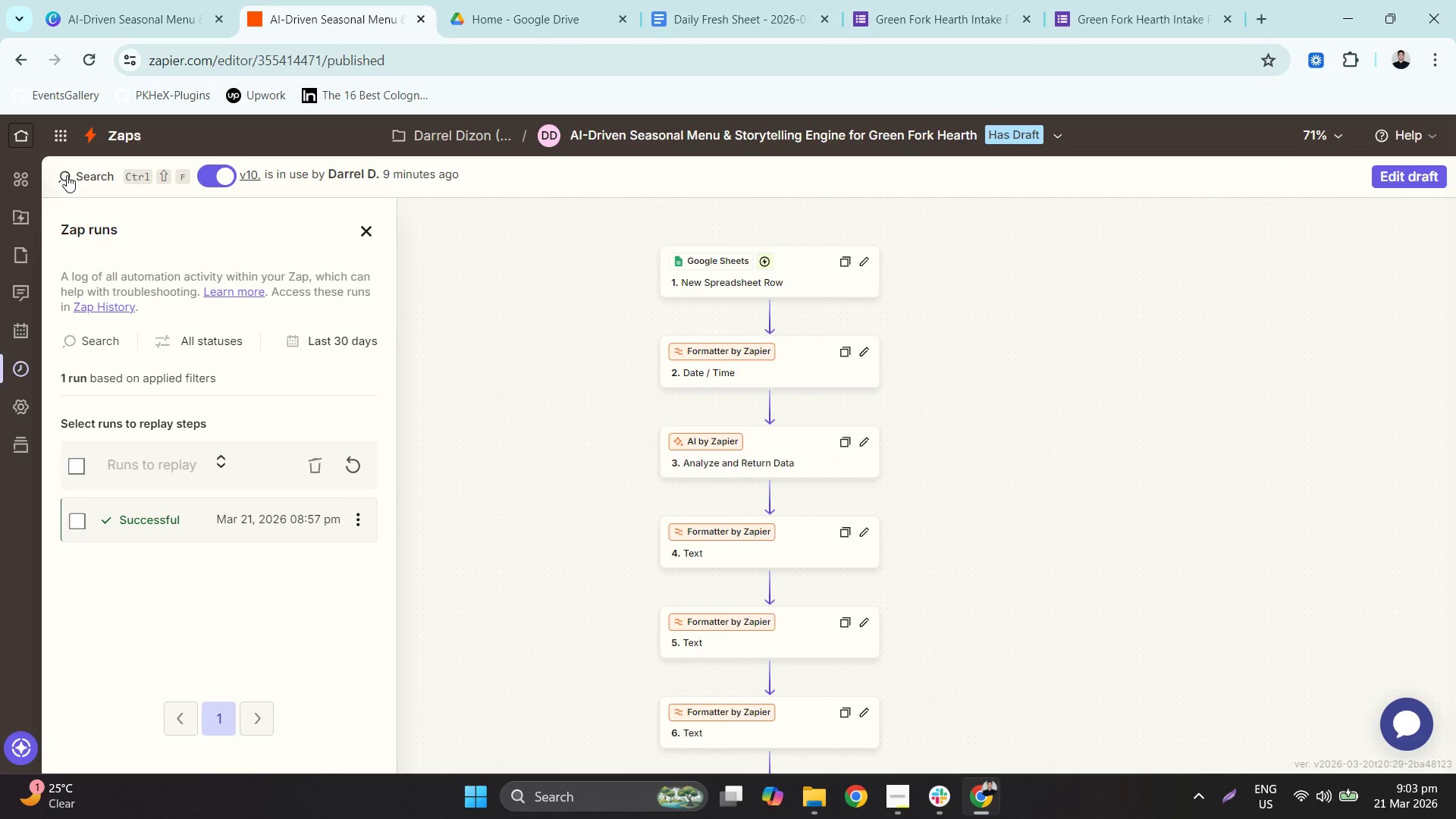 
left_click([1025, 140])
 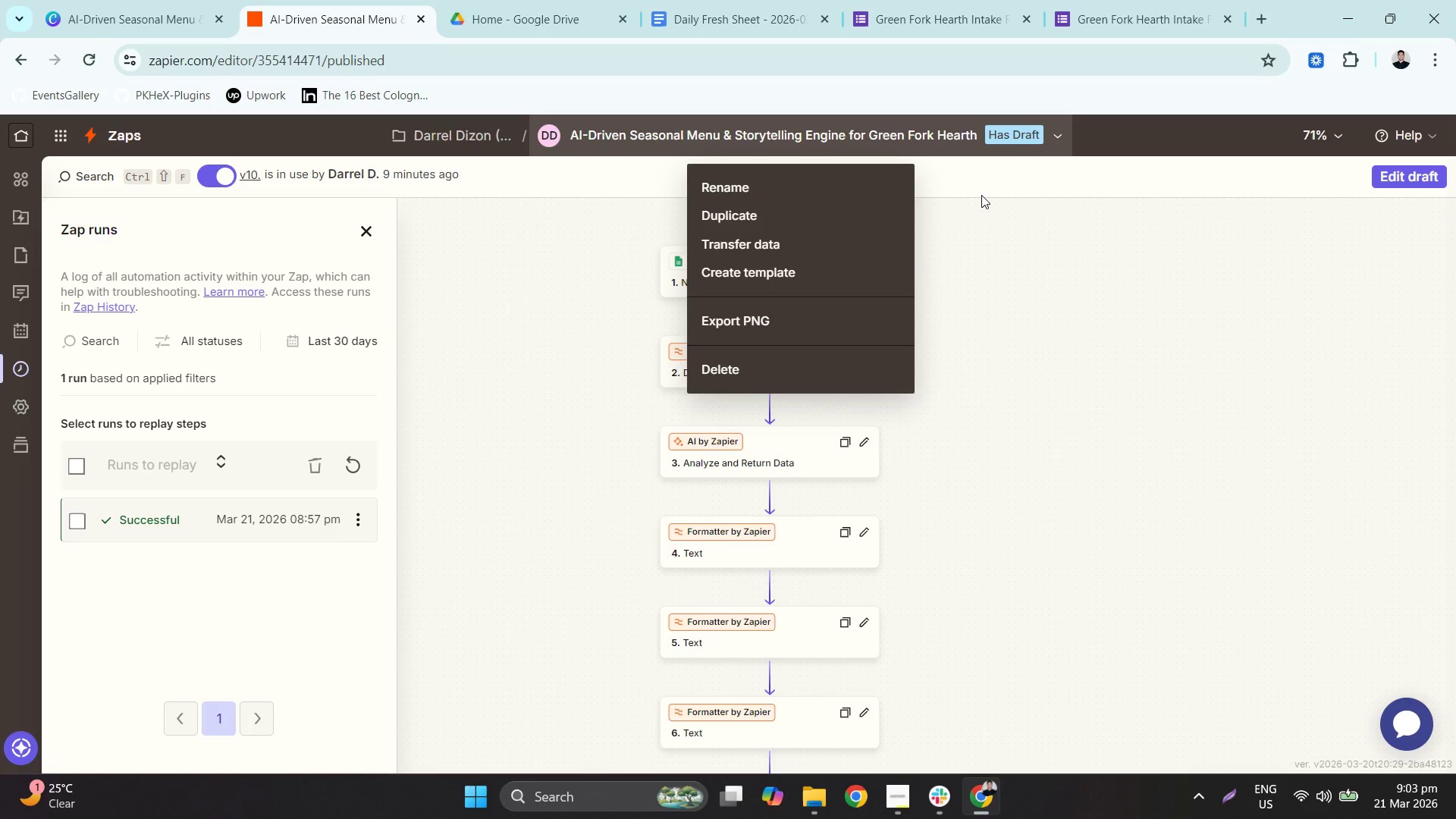 
wait(7.97)
 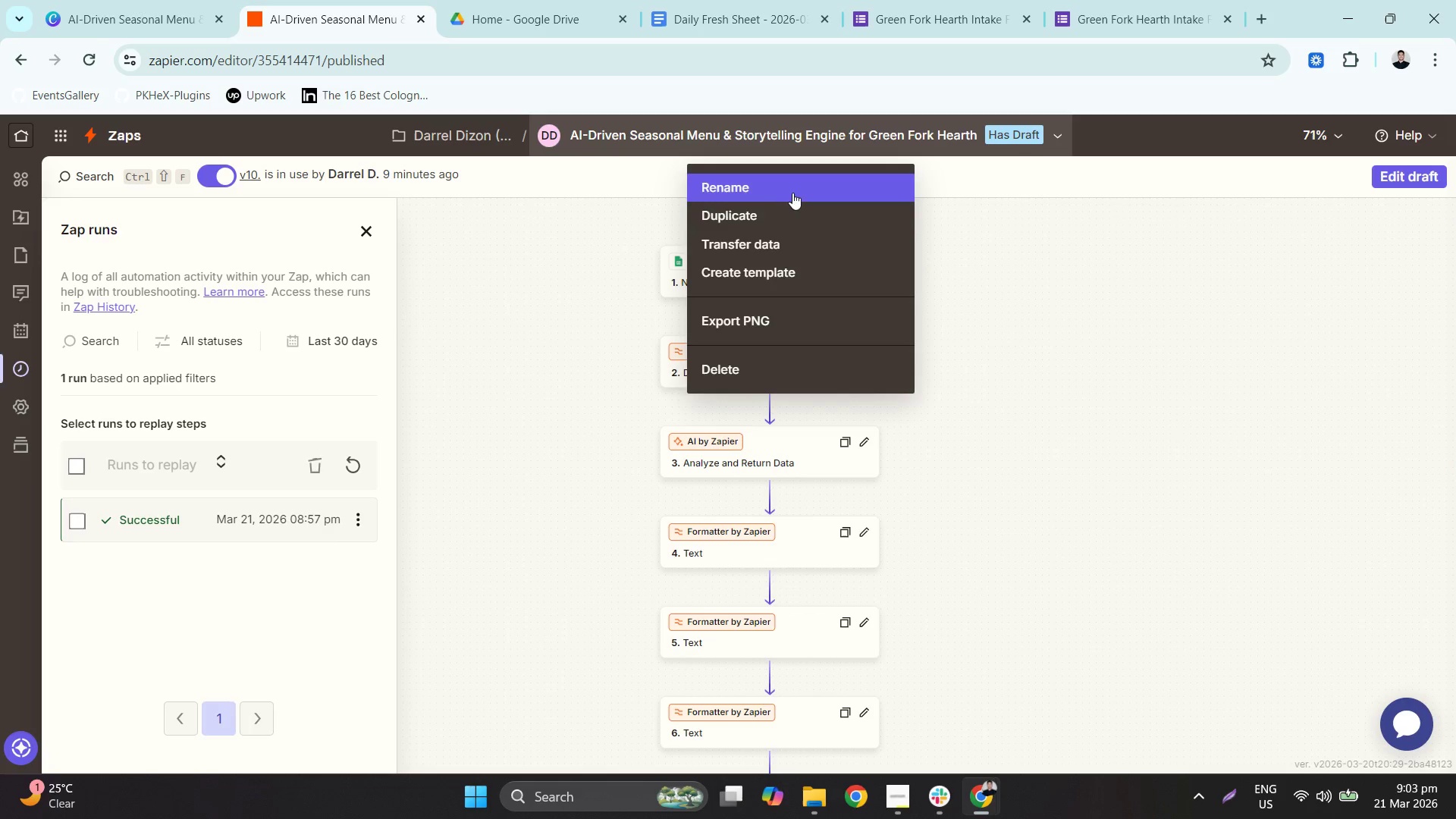 
double_click([1427, 177])
 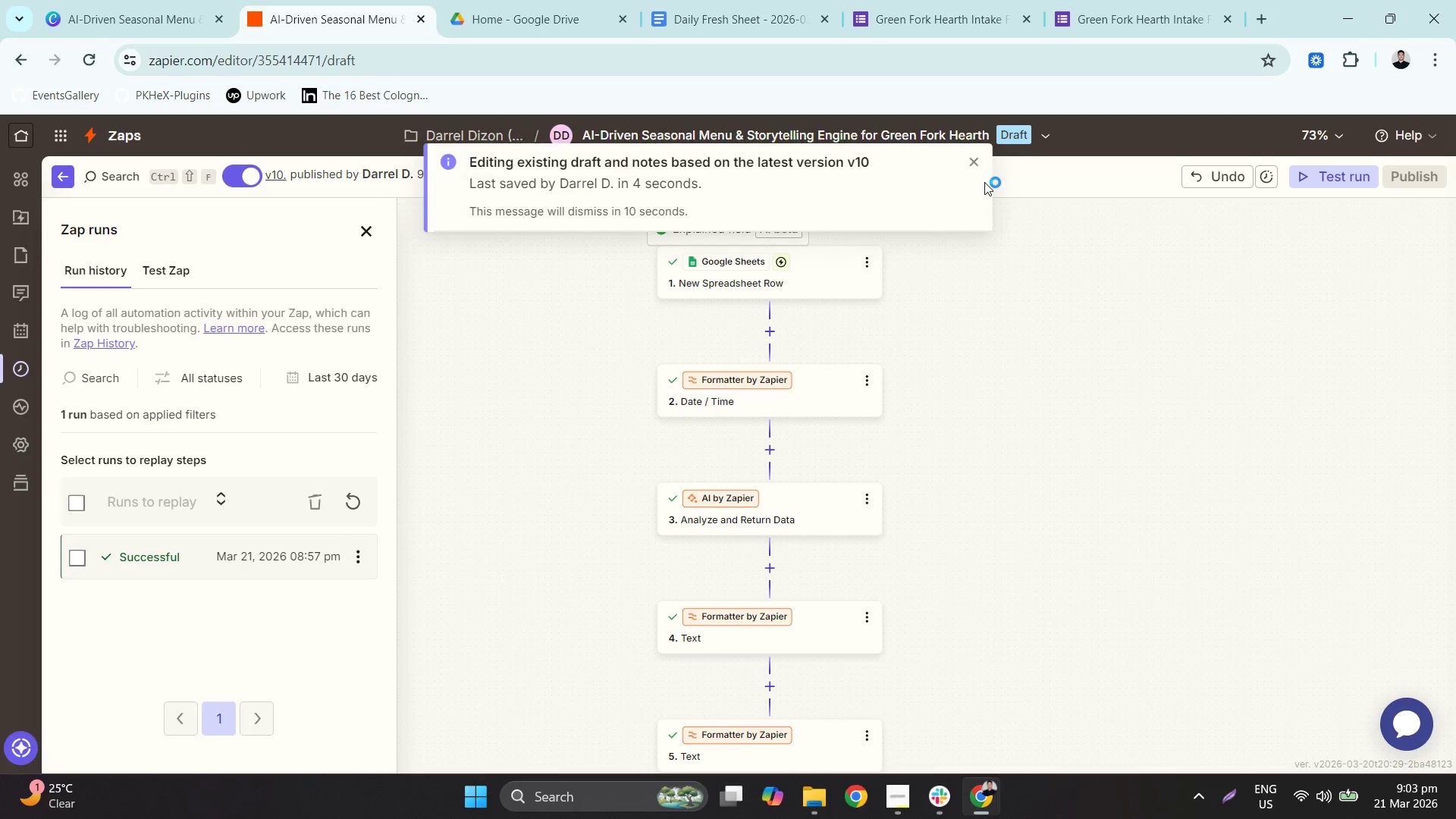 
left_click([973, 159])
 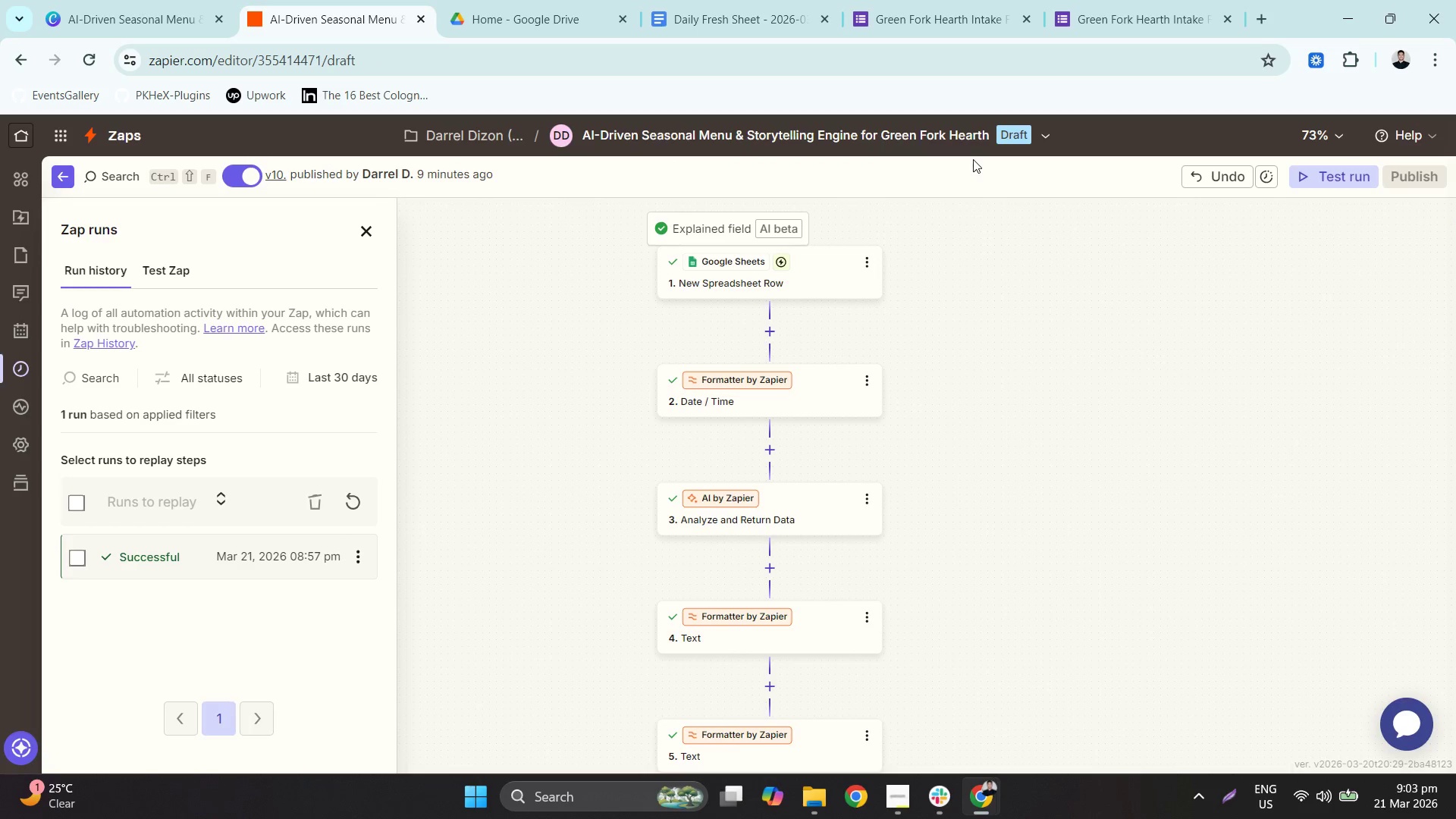 
mouse_move([976, 155])
 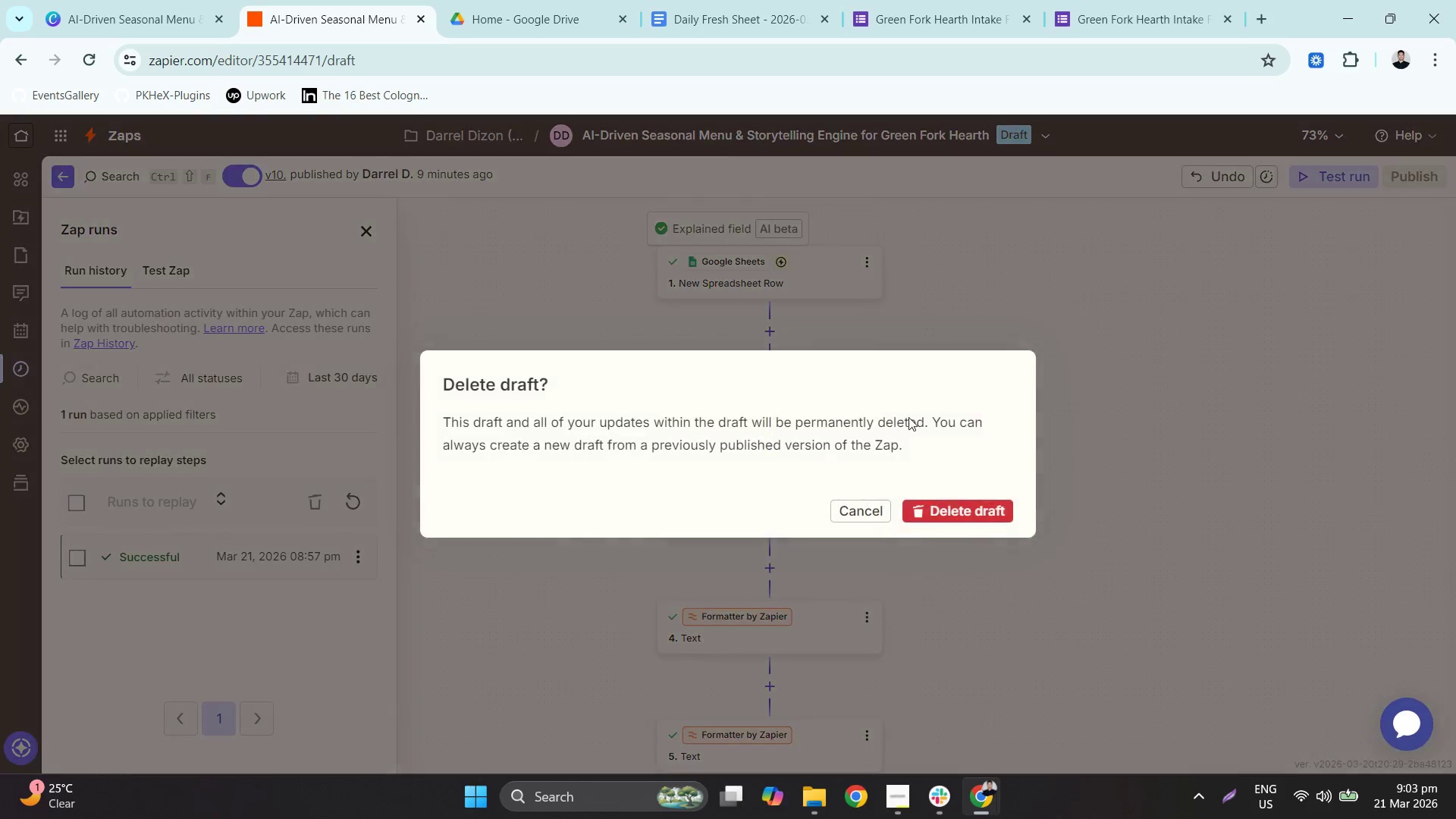 
left_click([990, 506])
 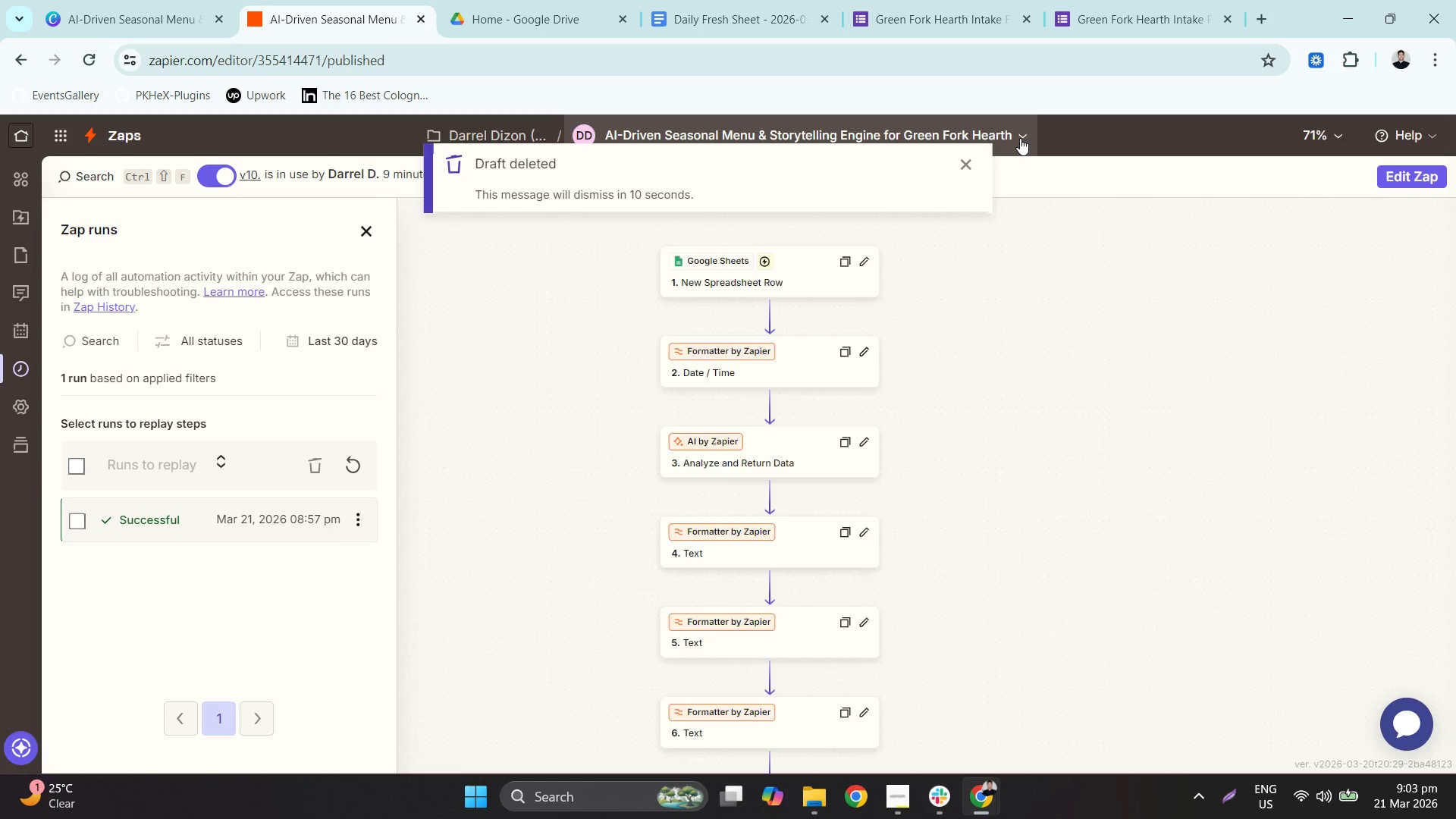 
left_click([1009, 132])
 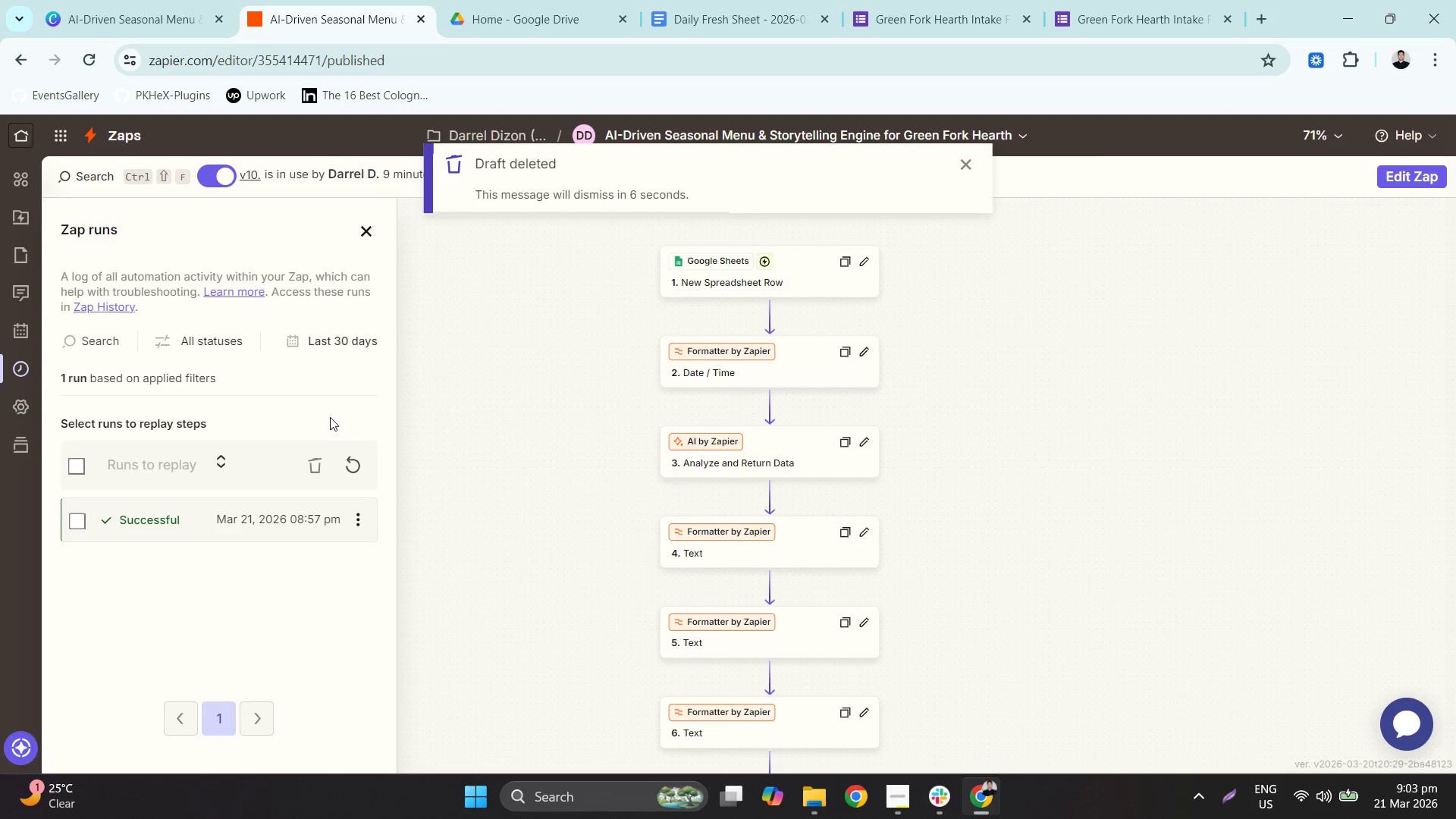 
left_click([1422, 180])
 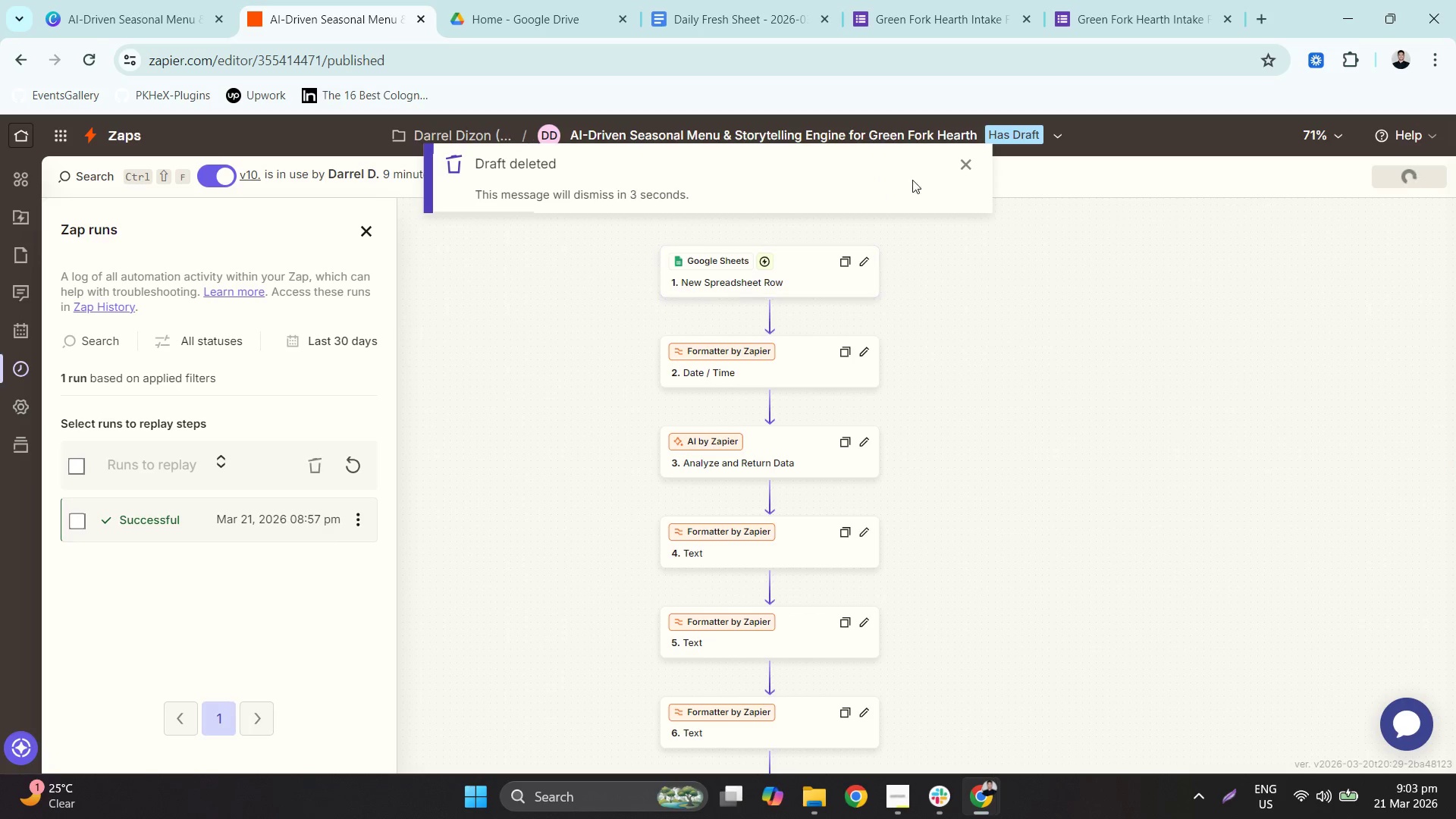 
left_click([968, 168])
 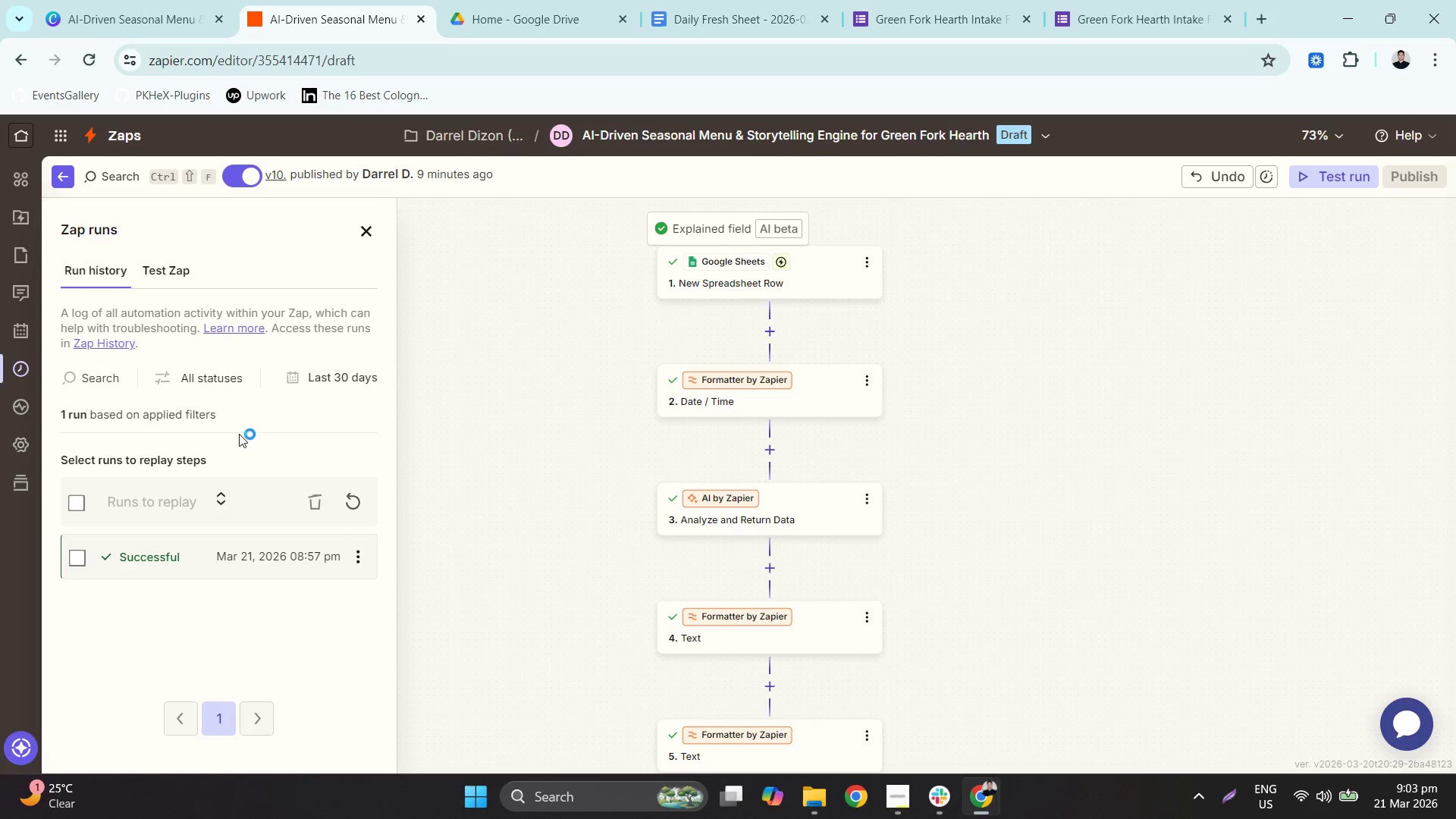 
left_click([185, 275])
 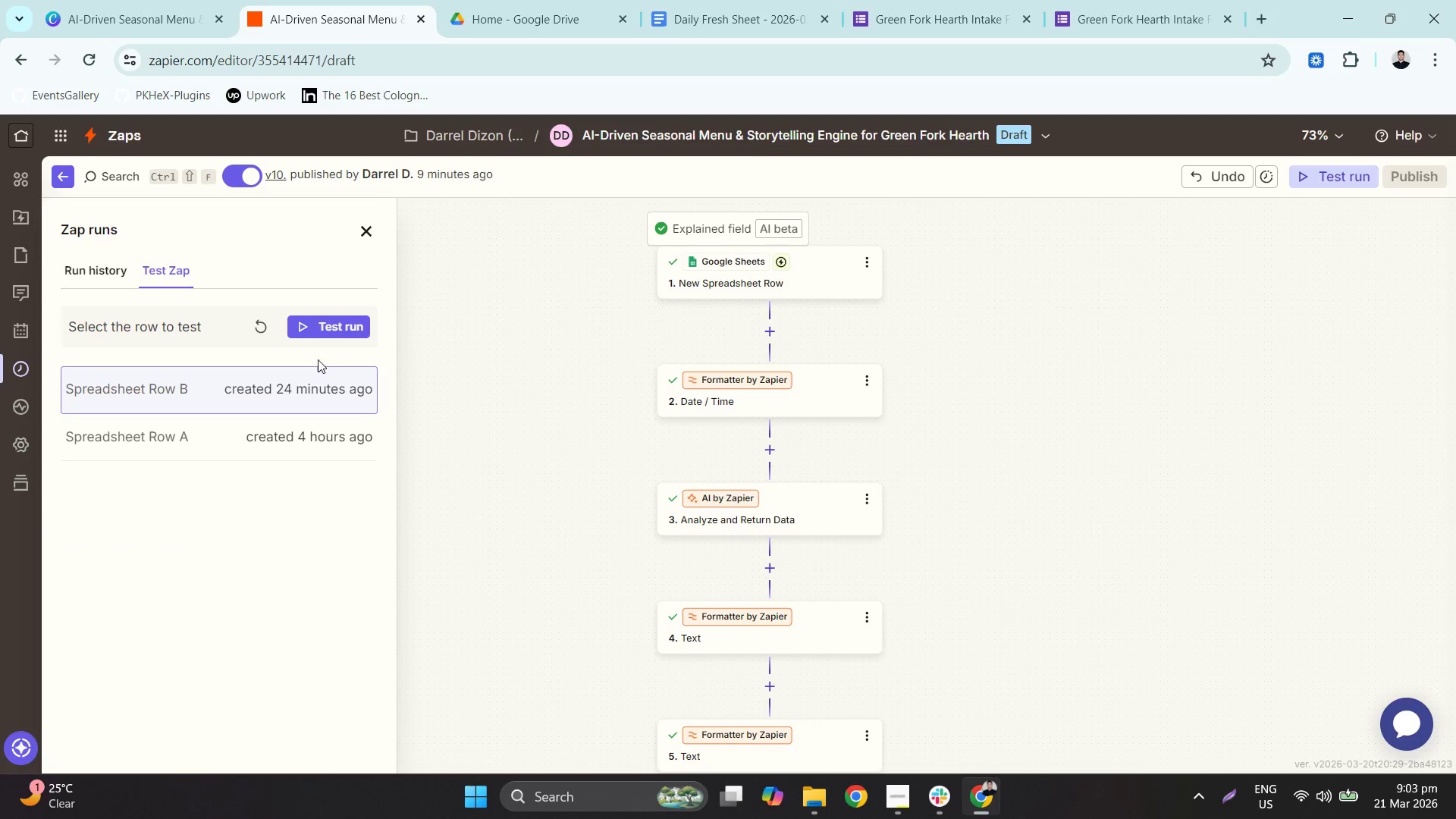 
left_click([265, 321])
 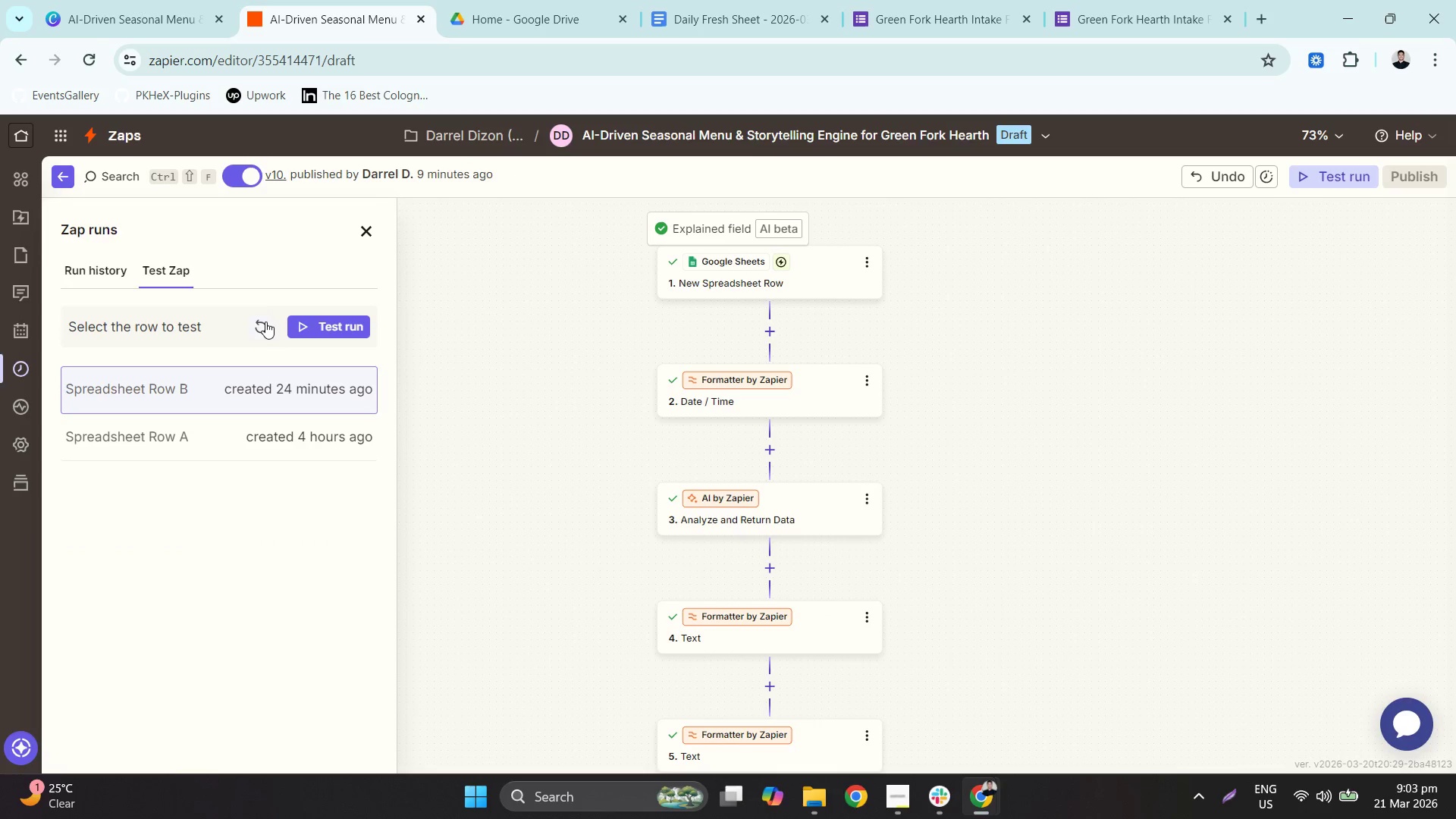 
left_click([265, 322])
 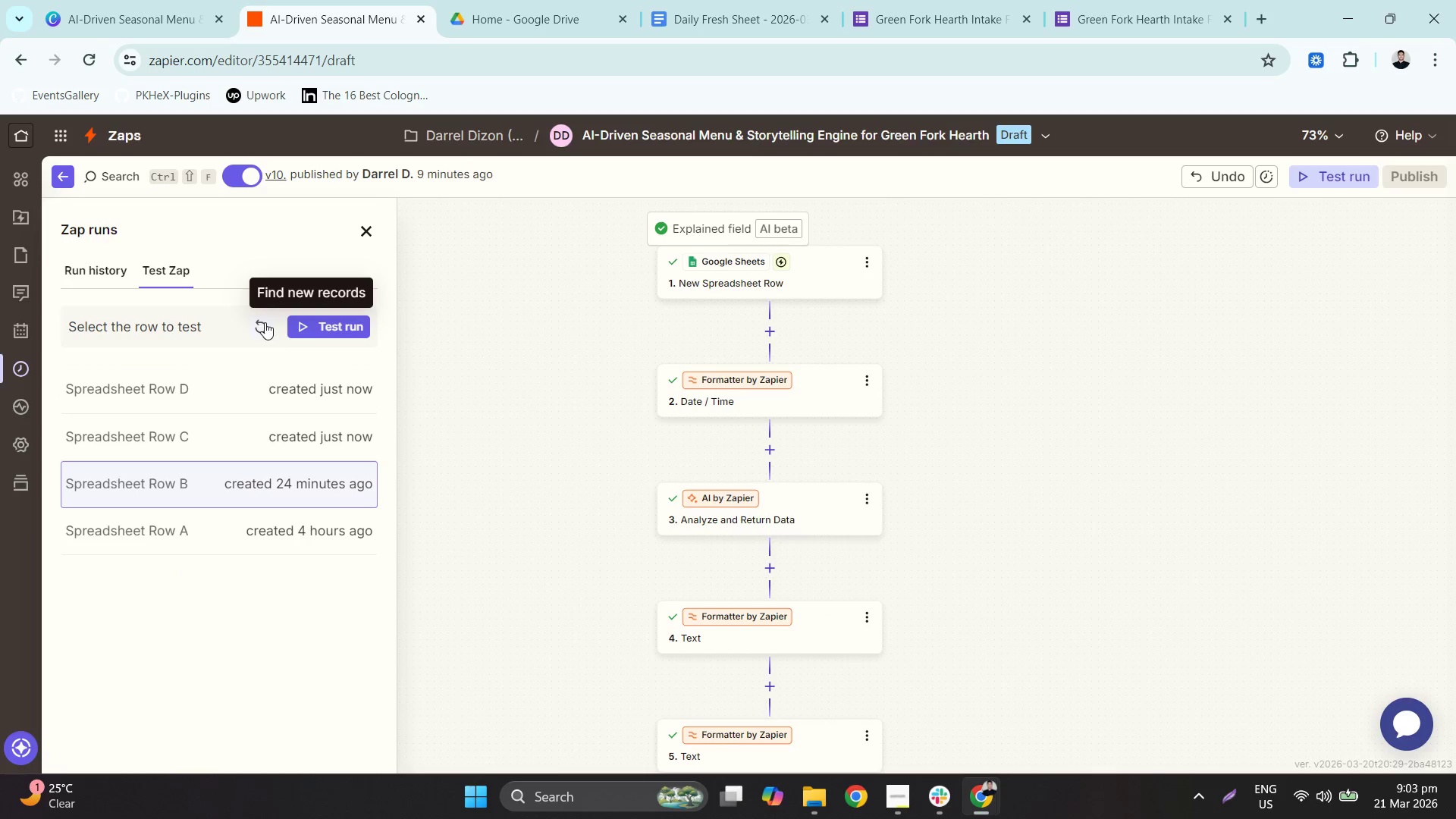 
left_click([240, 390])
 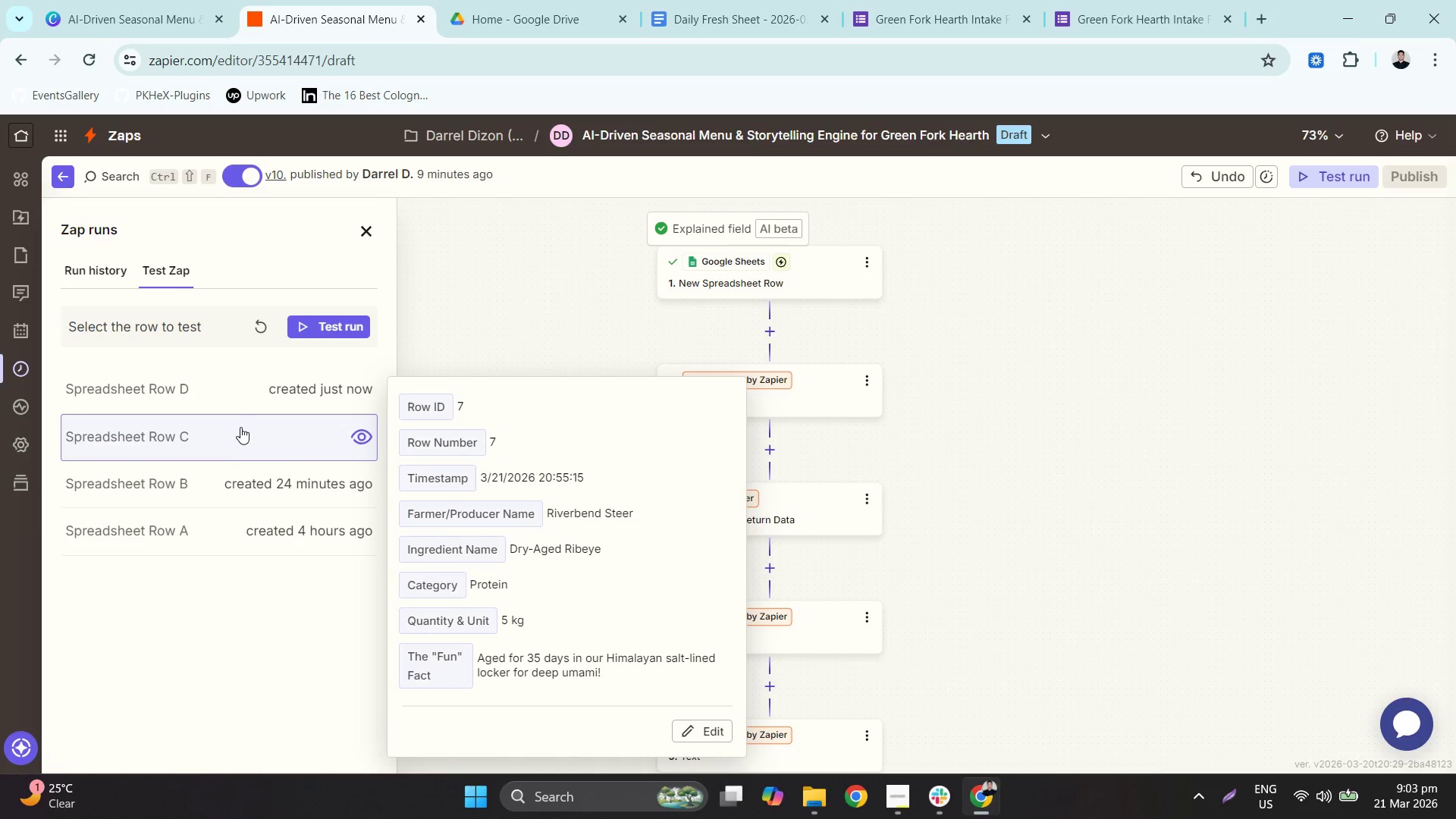 
left_click([244, 391])
 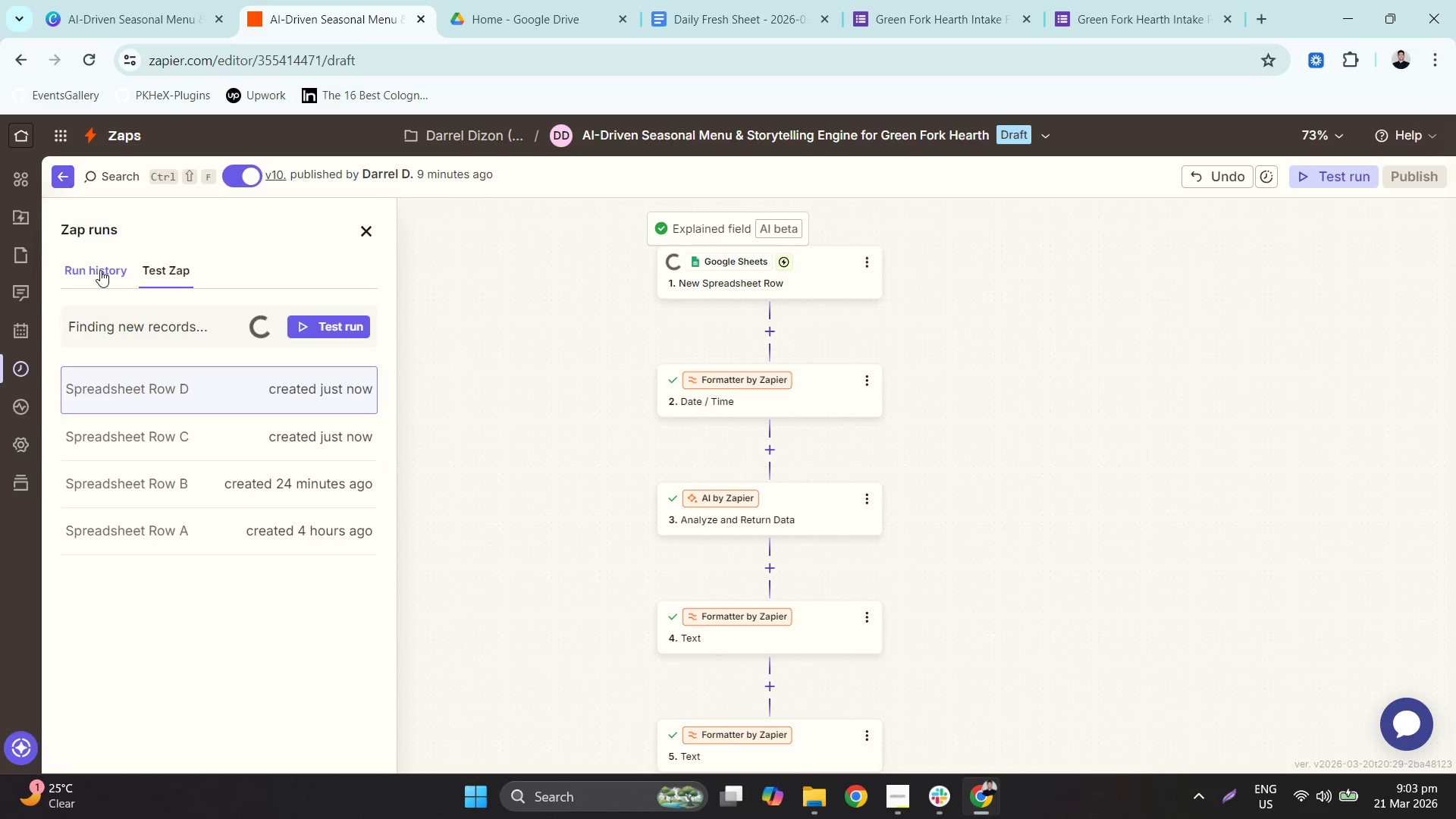 
wait(7.3)
 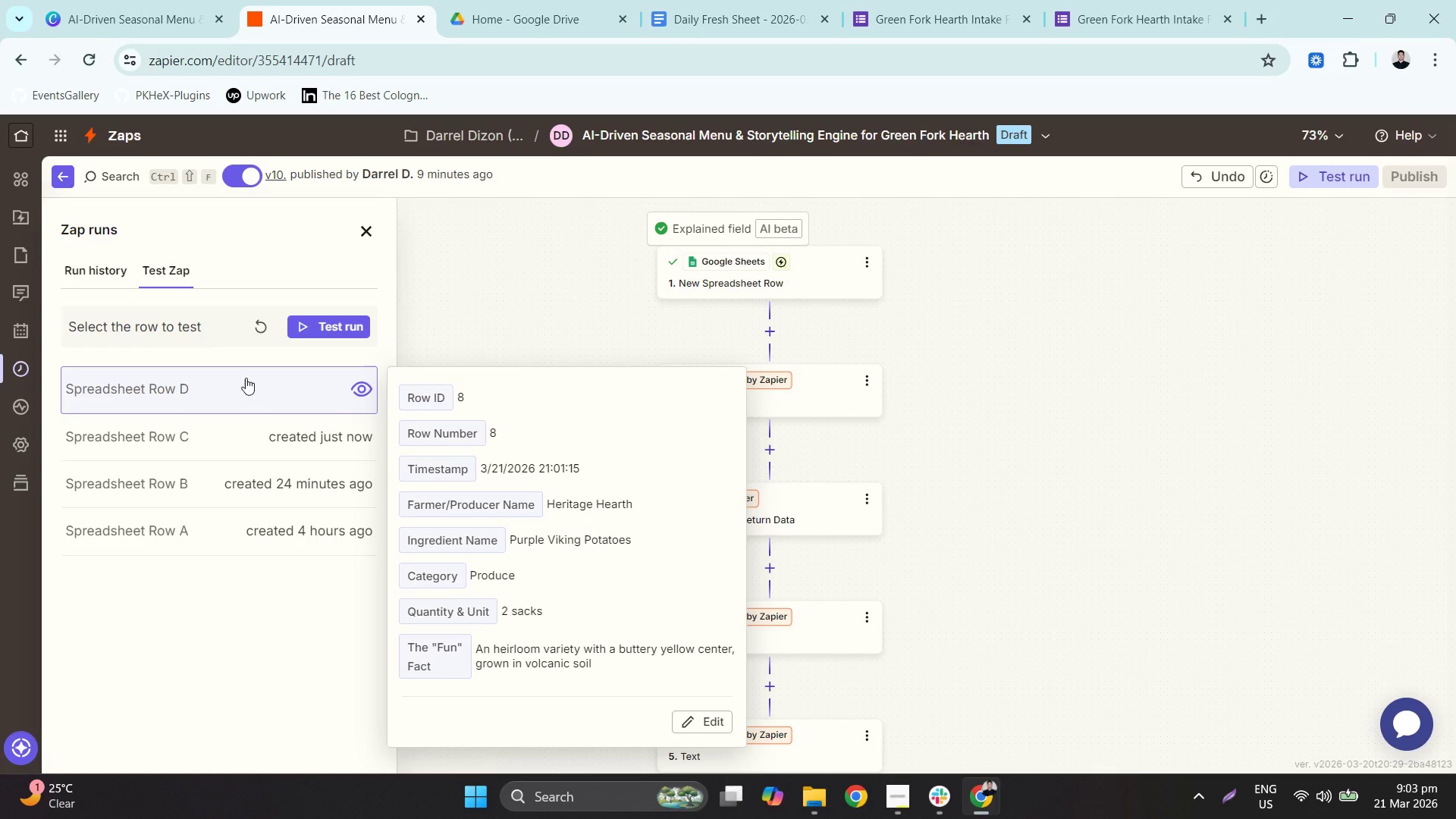 
left_click([100, 270])
 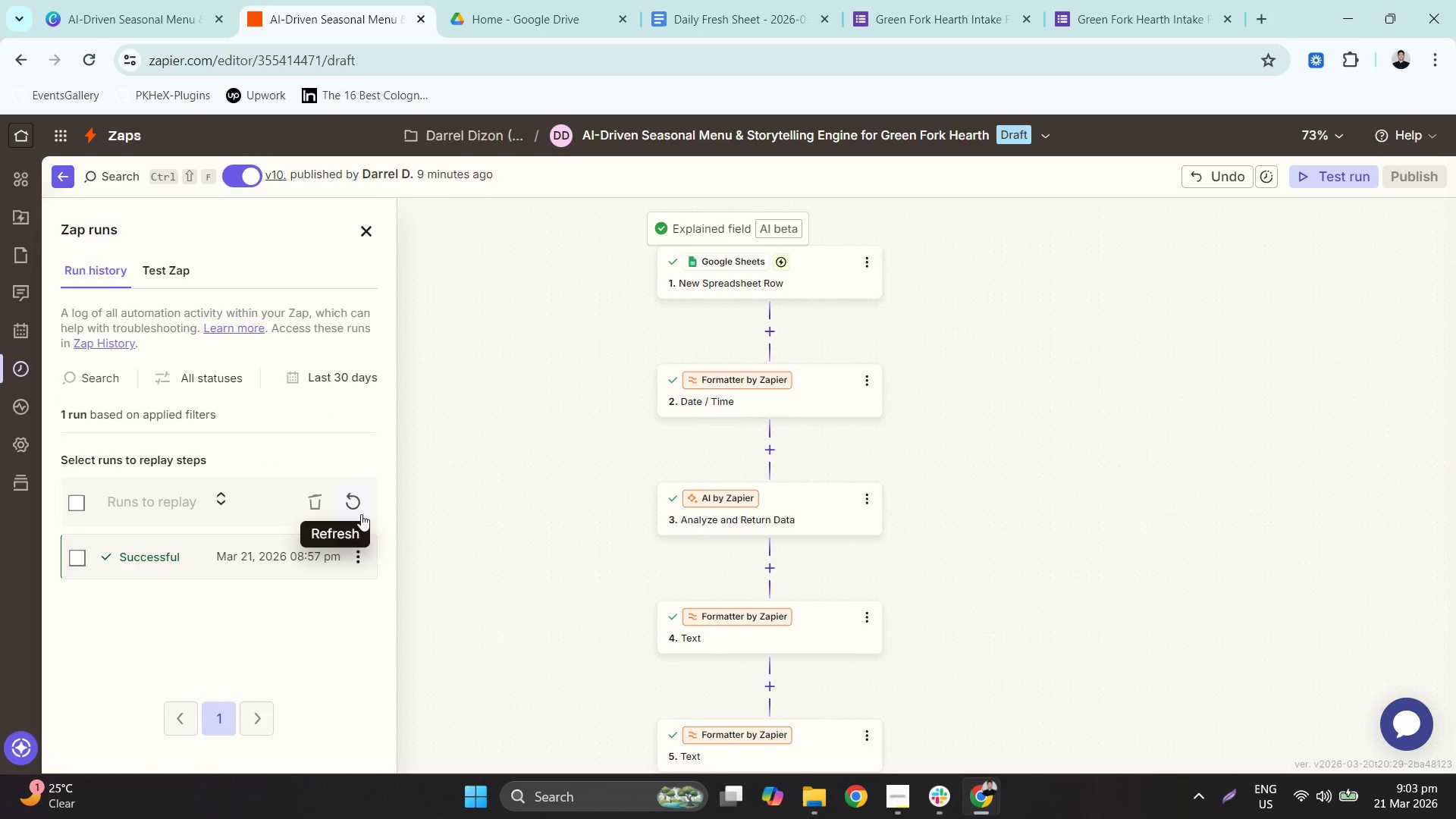 
mouse_move([355, 492])
 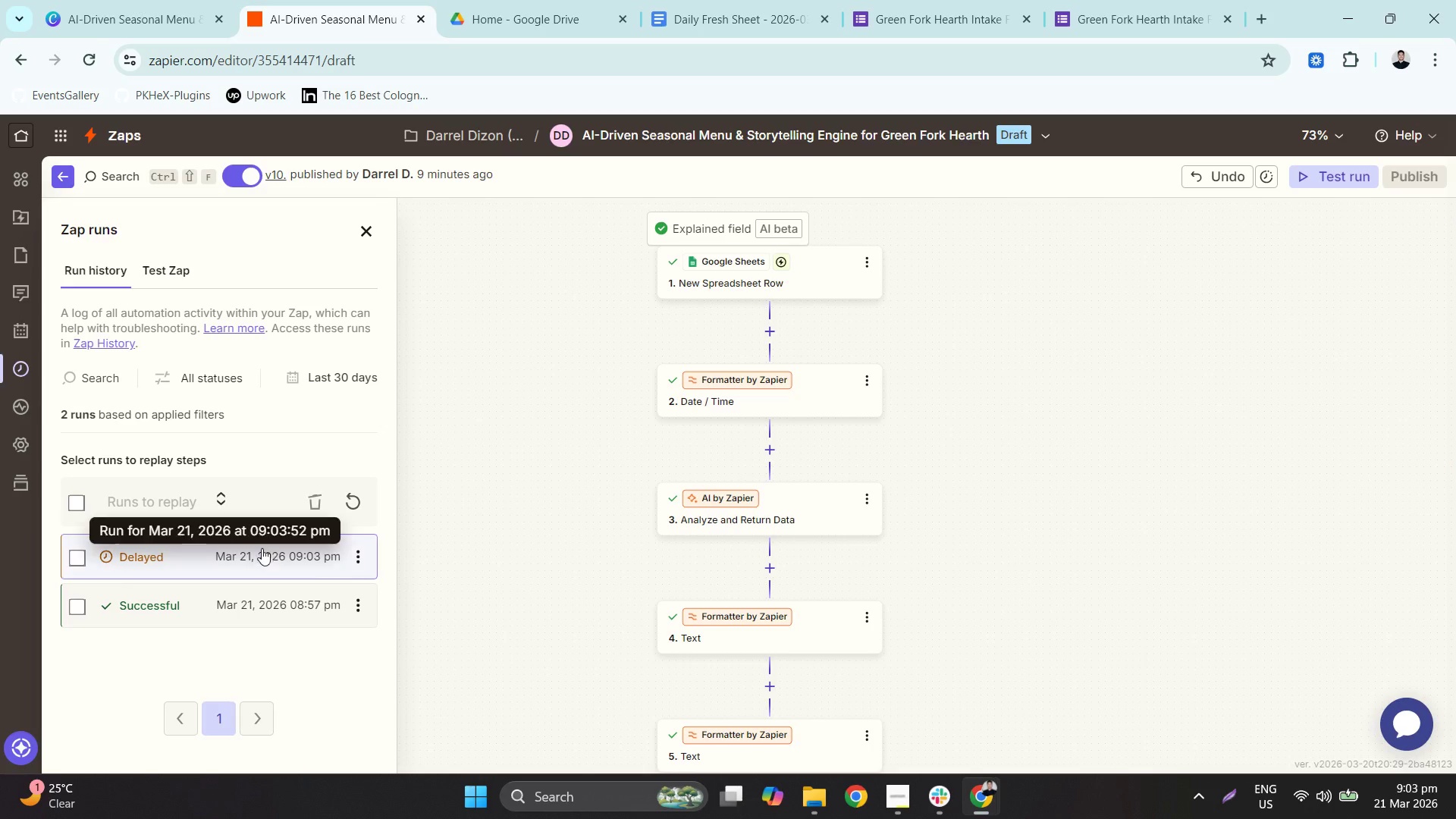 
left_click([261, 548])
 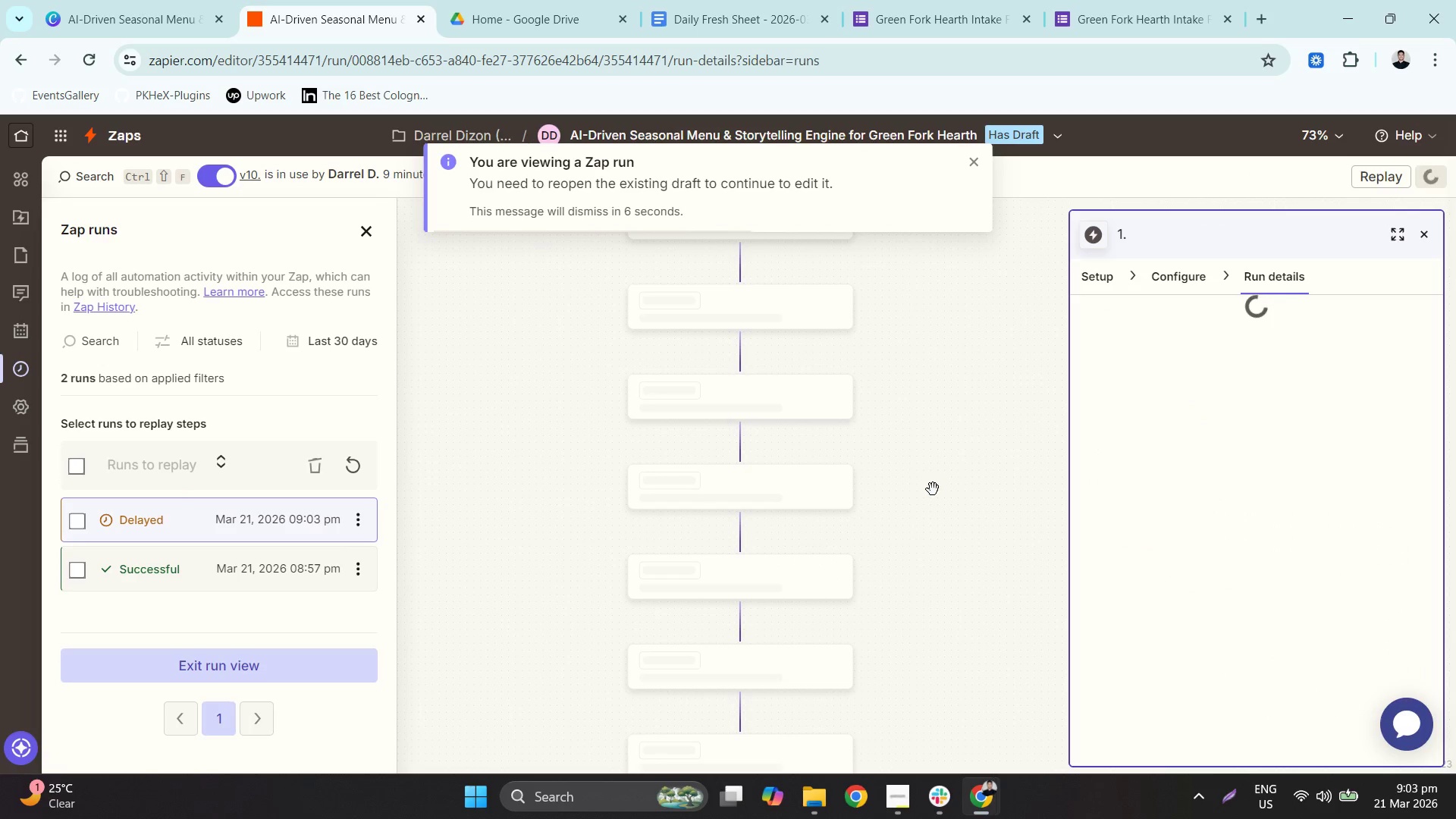 
wait(6.7)
 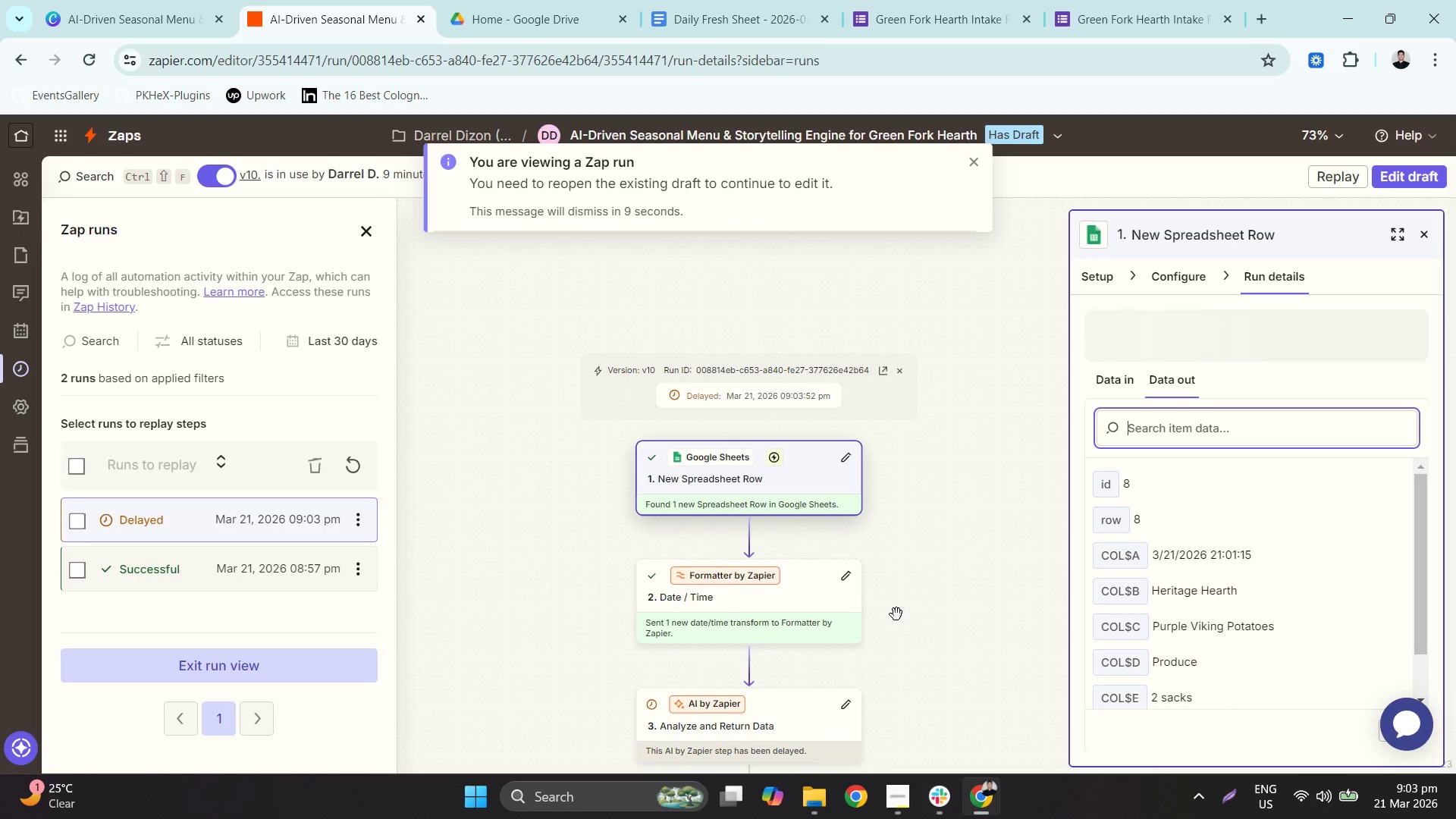 
scroll: coordinate [940, 494], scroll_direction: up, amount: 1.0
 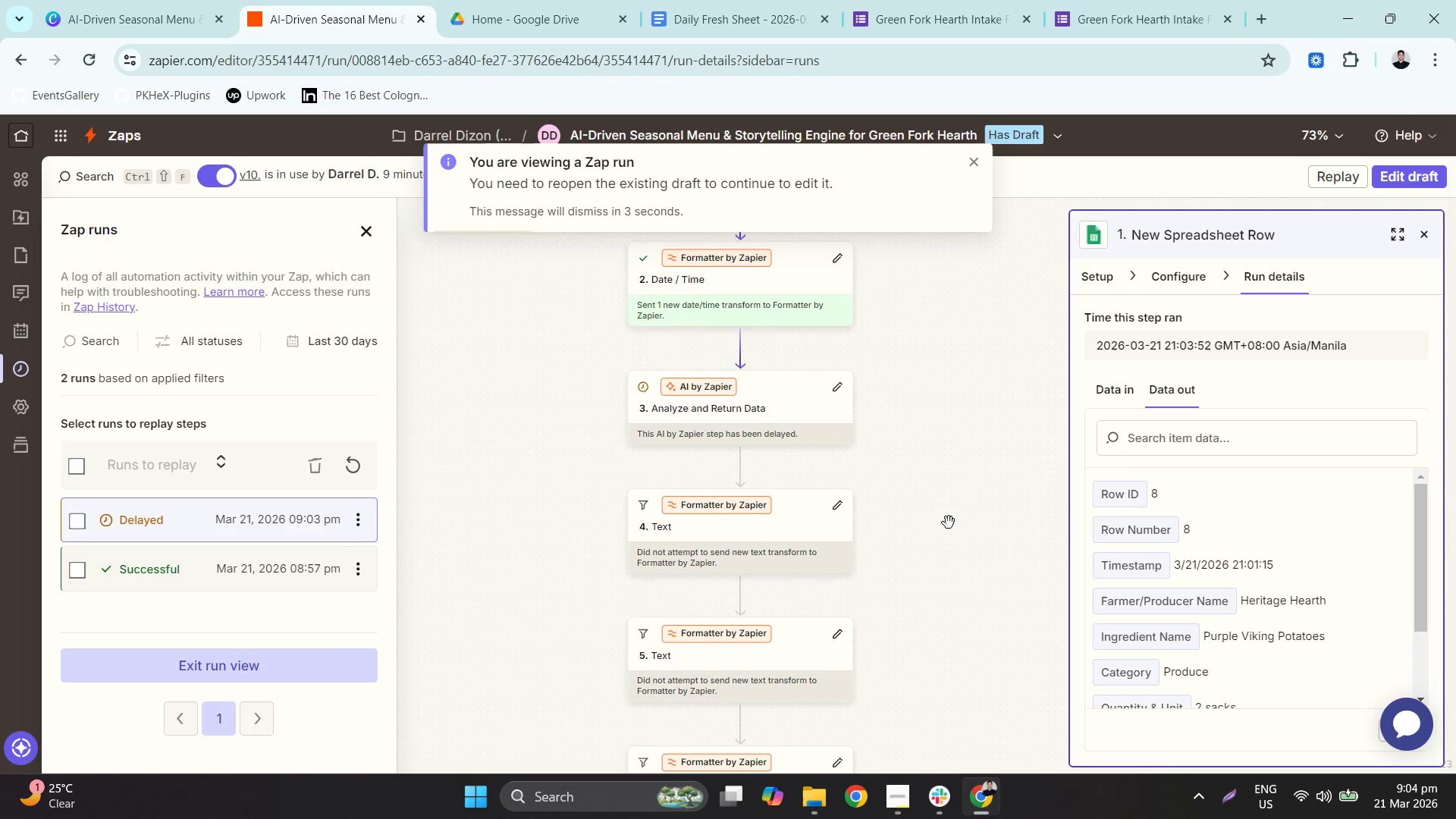 
scroll: coordinate [958, 557], scroll_direction: down, amount: 3.0
 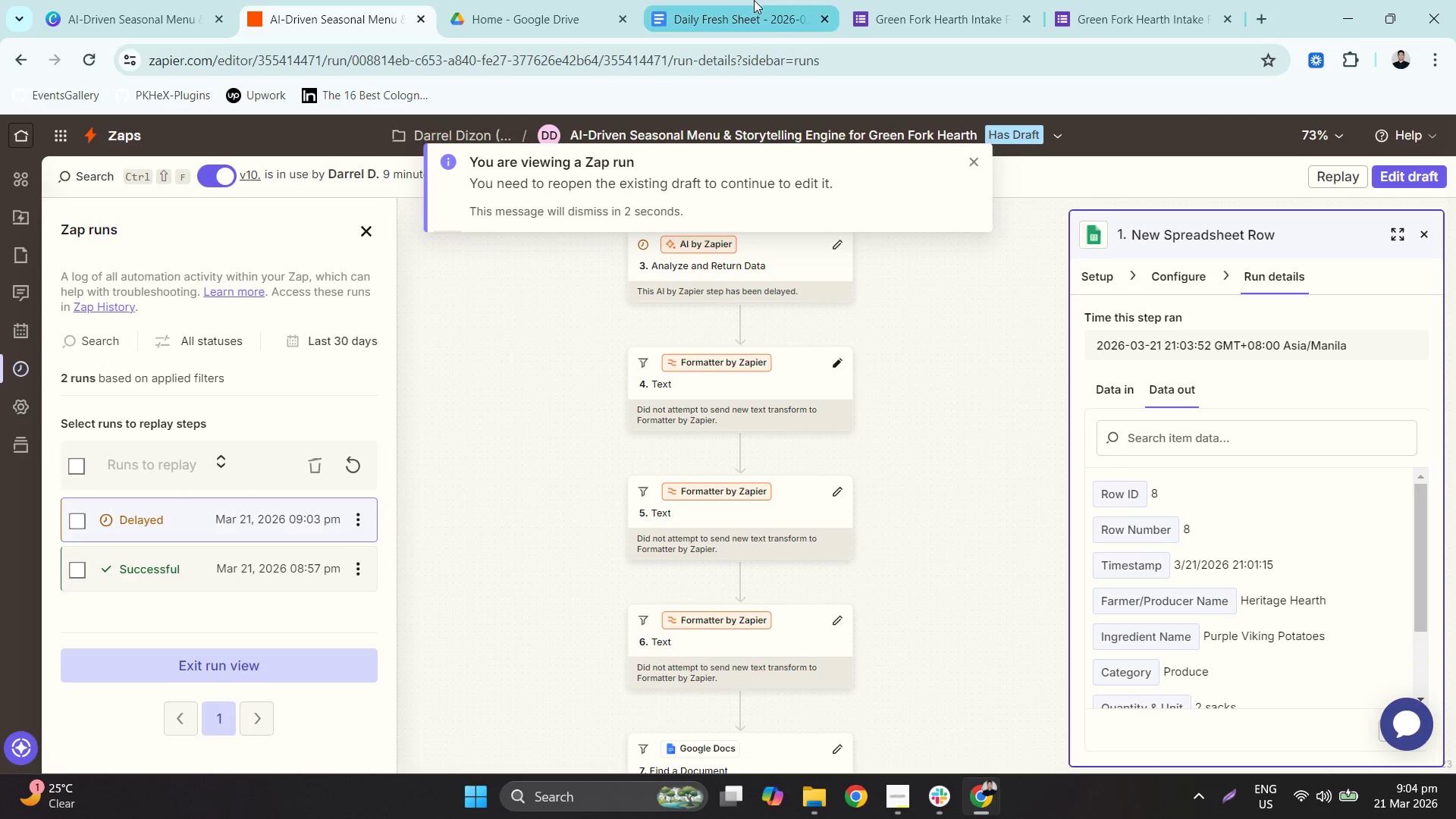 
left_click([754, 0])
 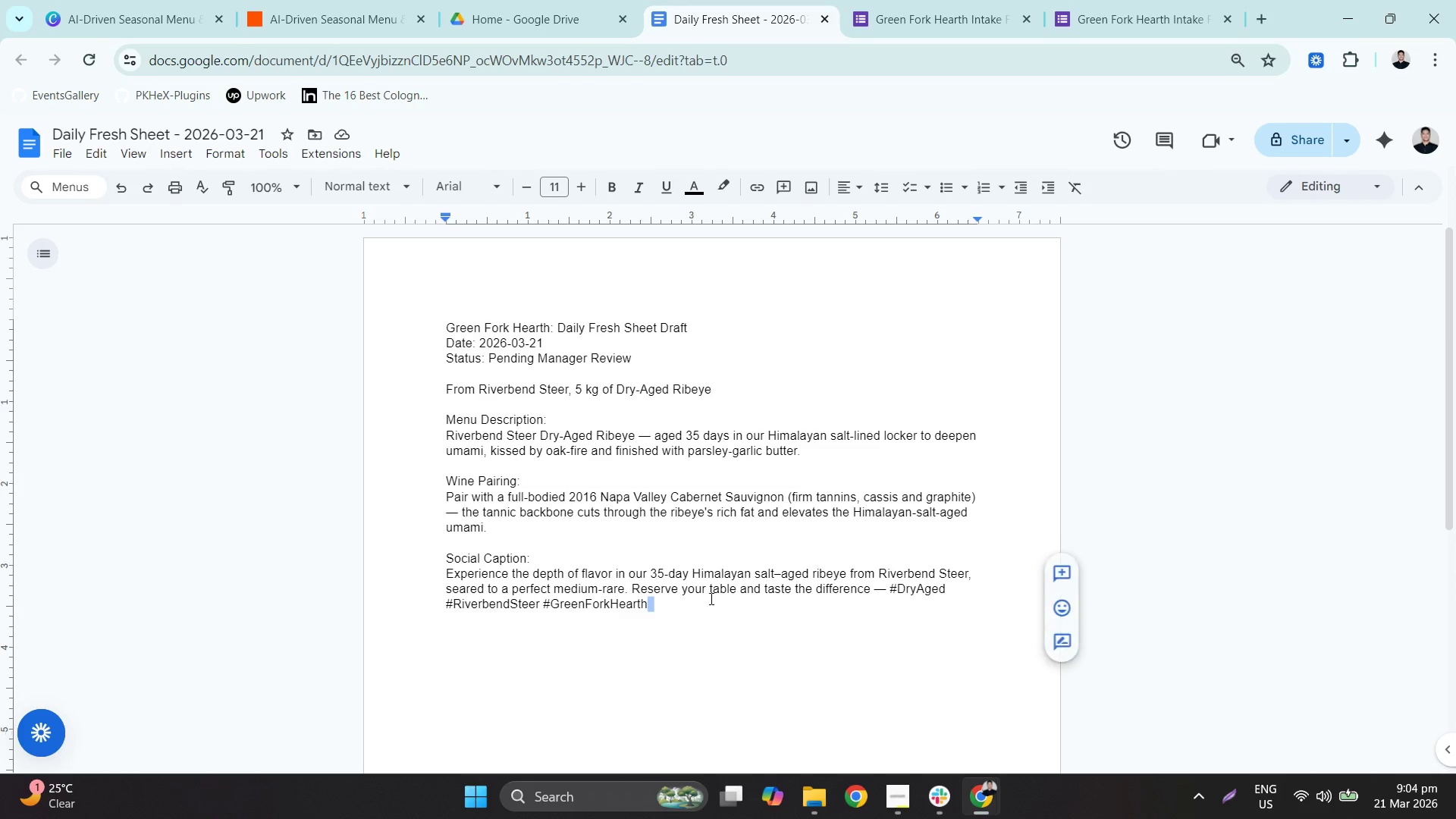 
left_click([707, 601])
 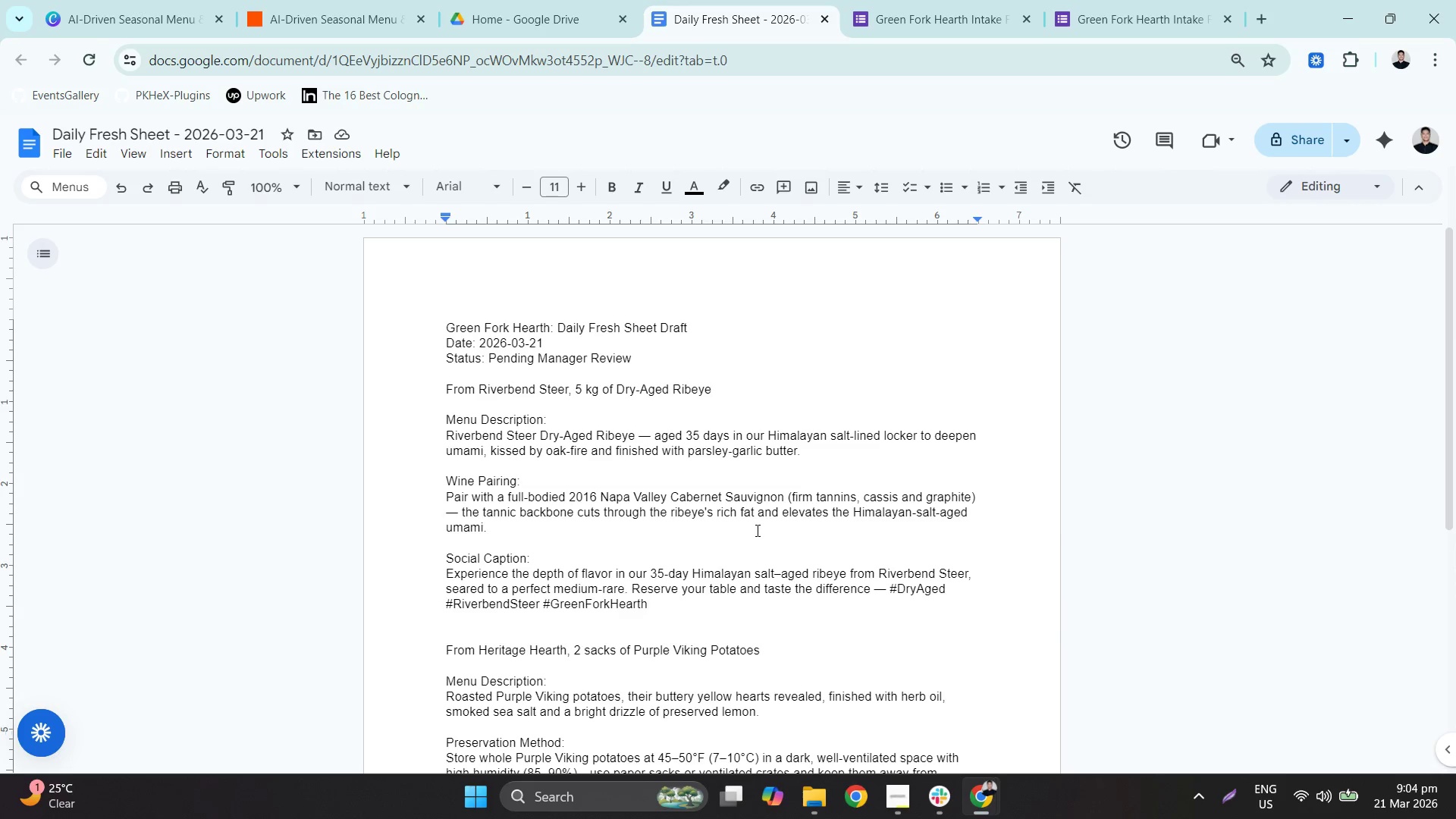 
scroll: coordinate [758, 488], scroll_direction: down, amount: 3.0
 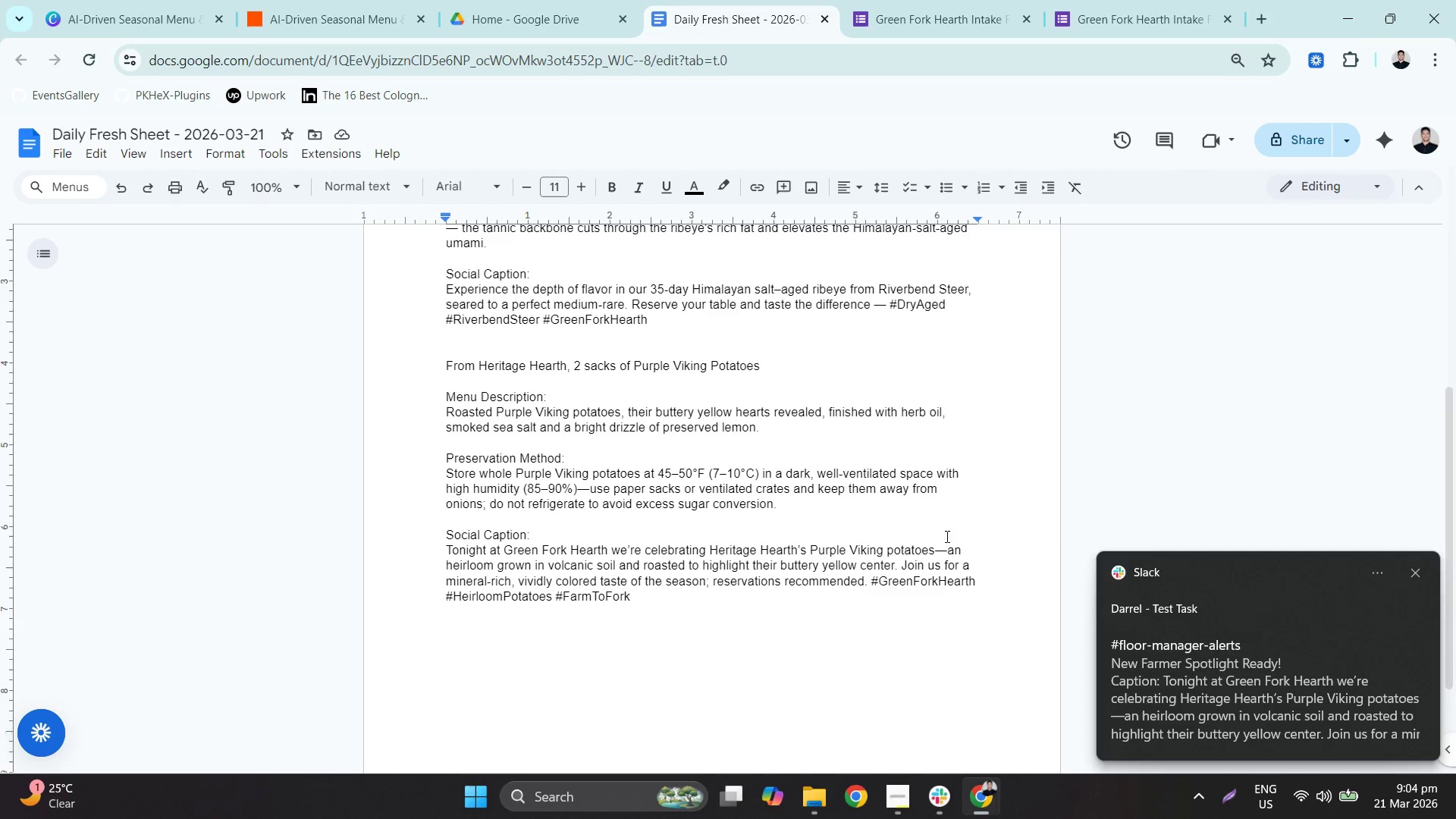 
wait(5.83)
 